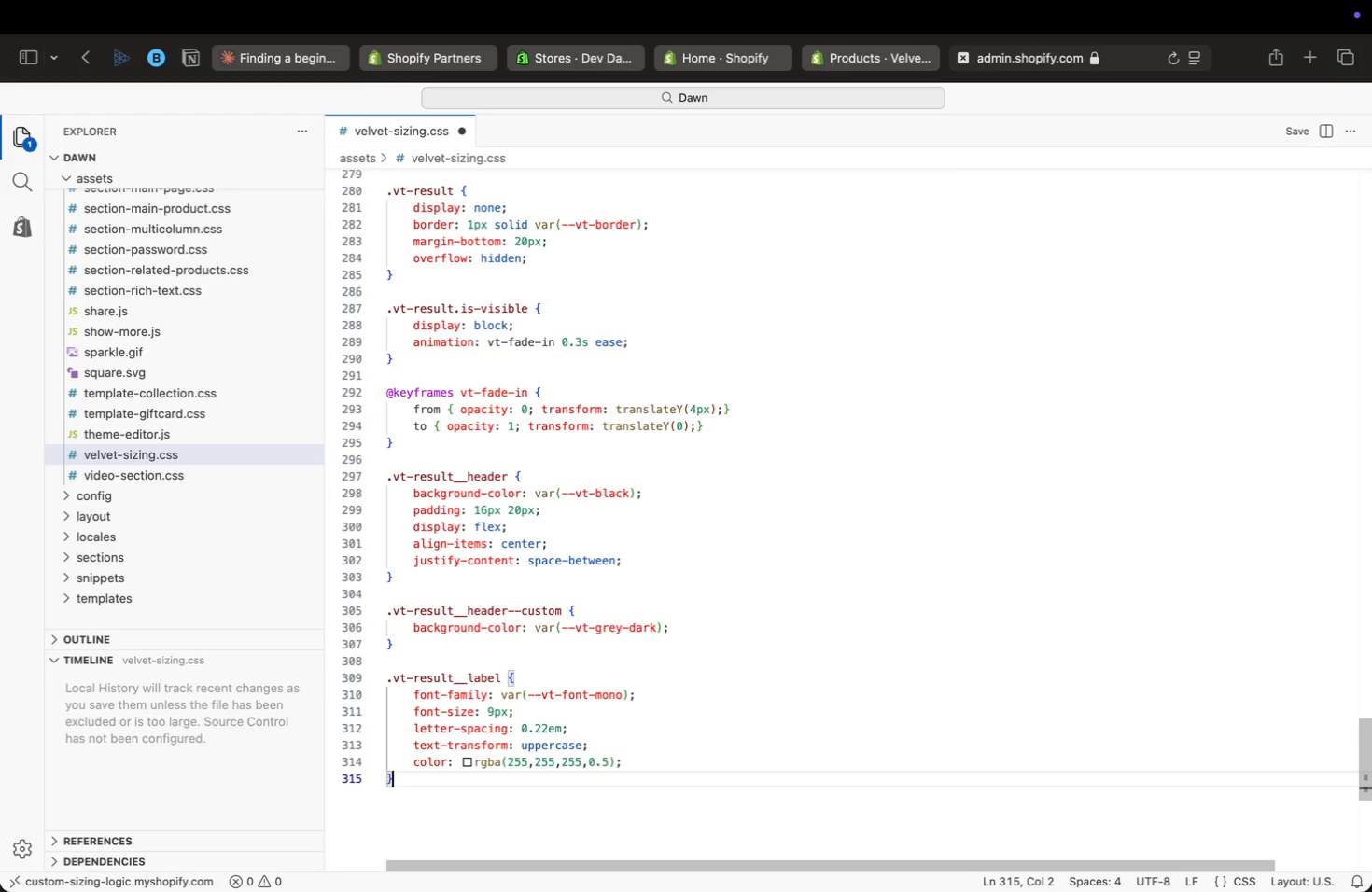 
key(ArrowDown)
 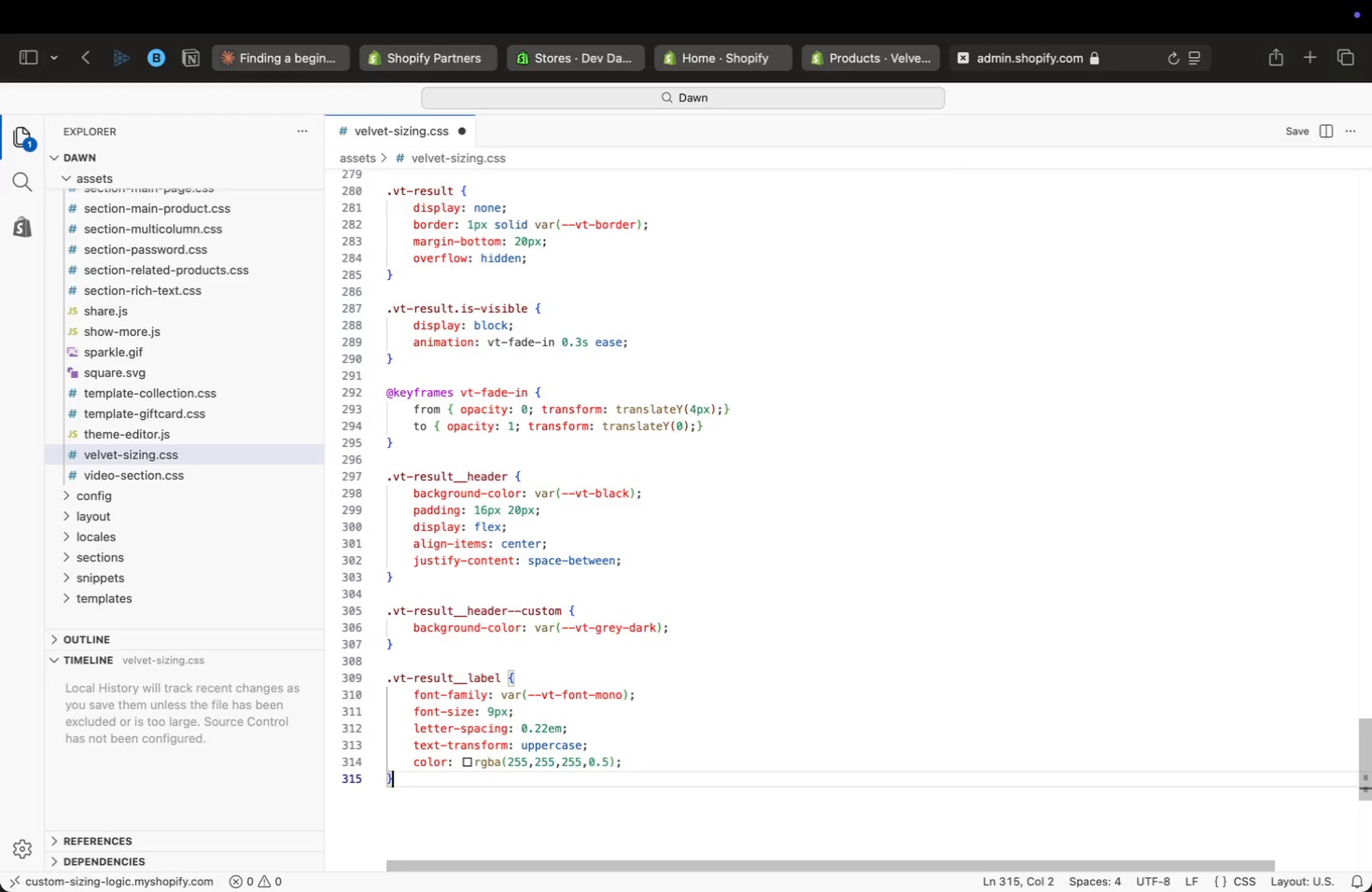 
key(ArrowDown)
 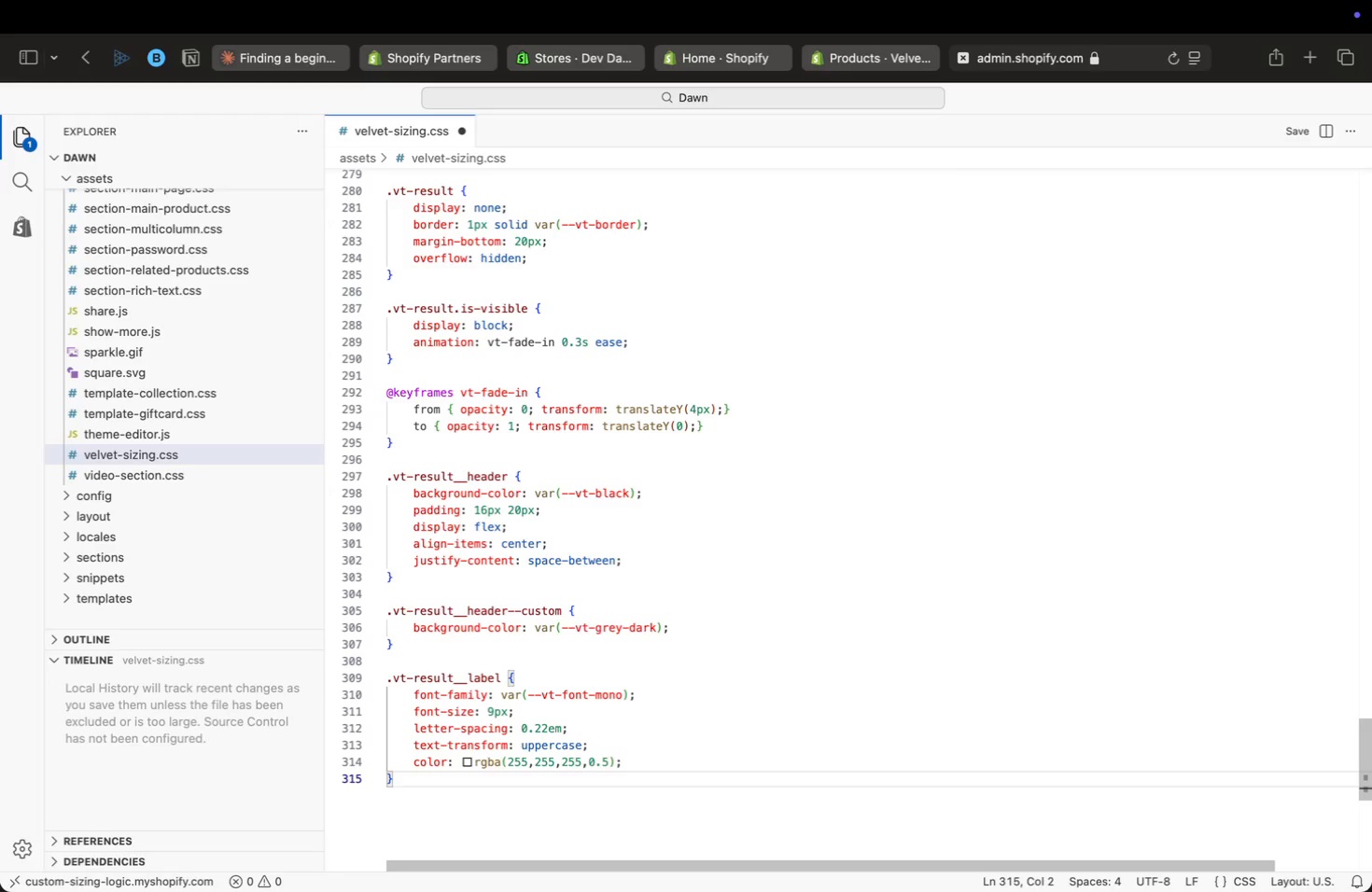 
key(ArrowDown)
 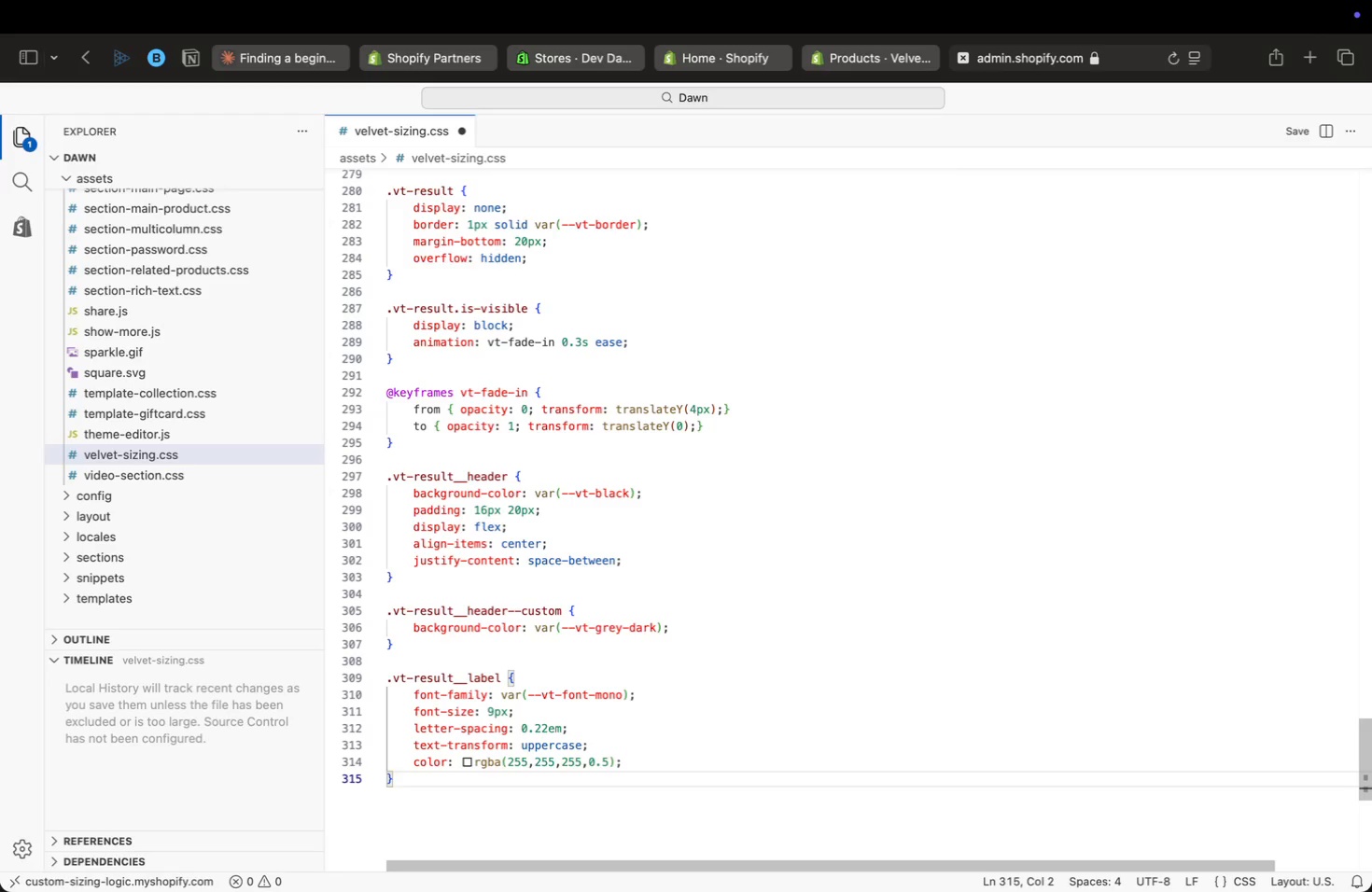 
key(ArrowDown)
 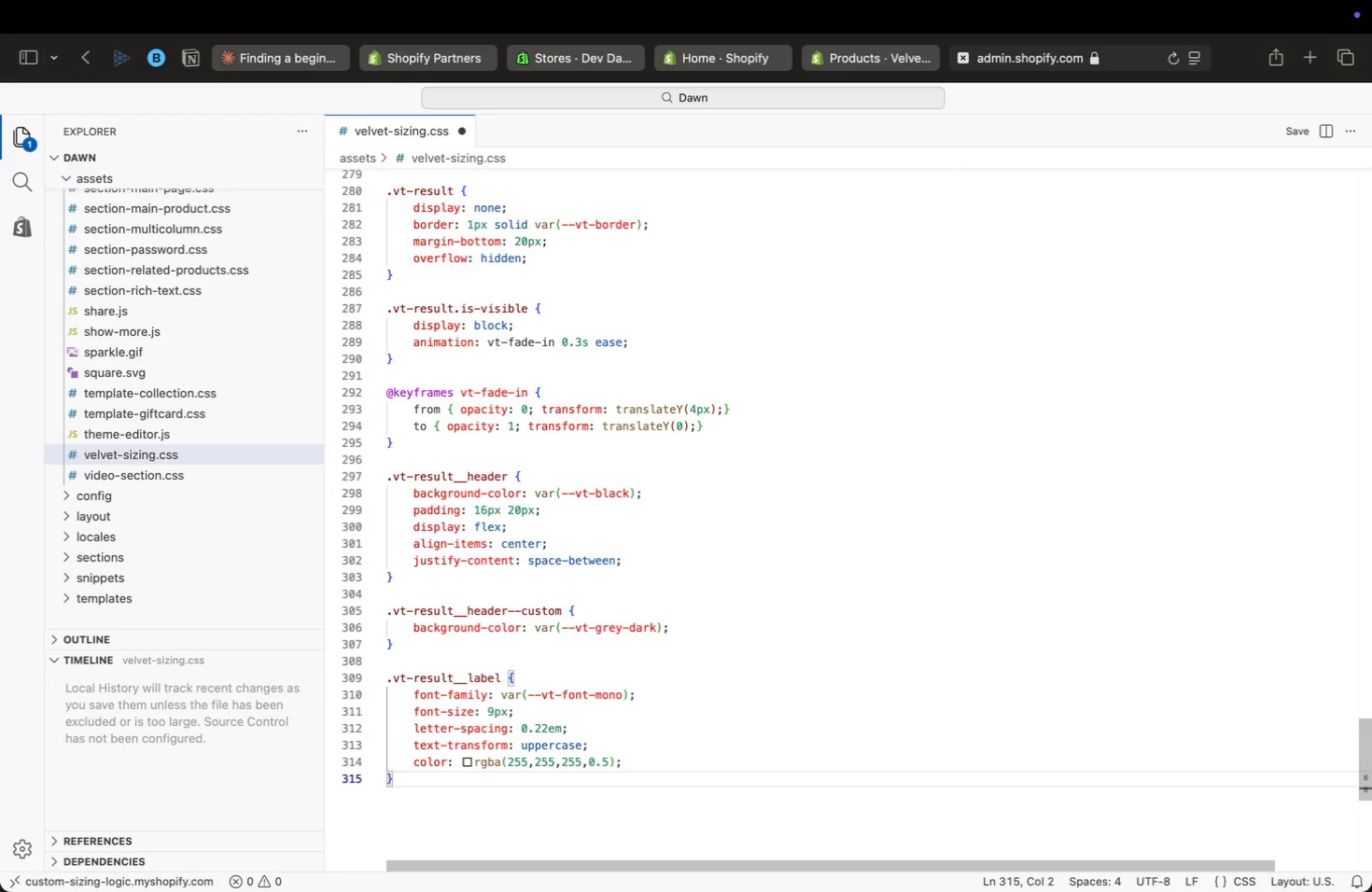 
key(ArrowDown)
 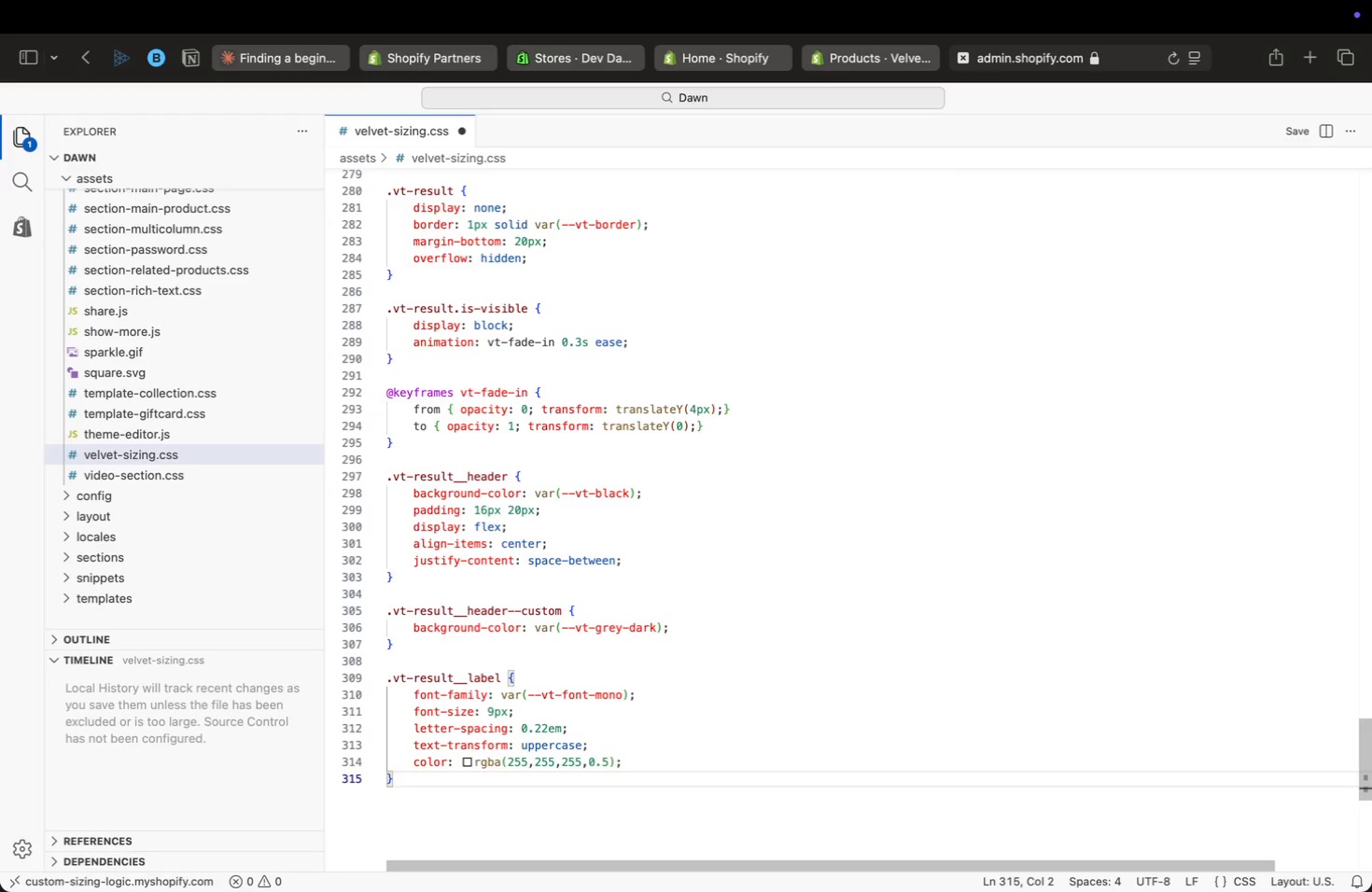 
key(ArrowDown)
 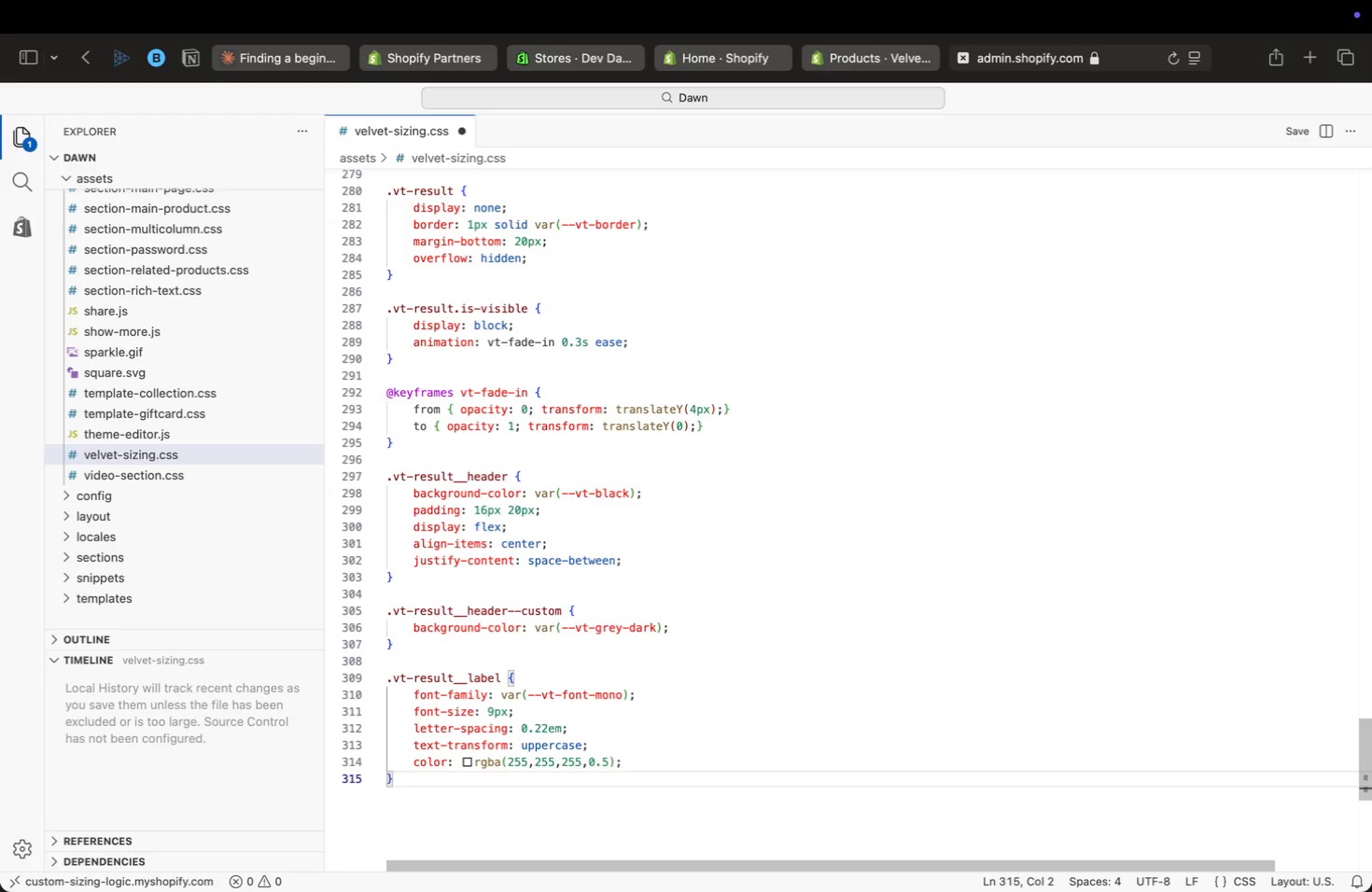 
key(ArrowDown)
 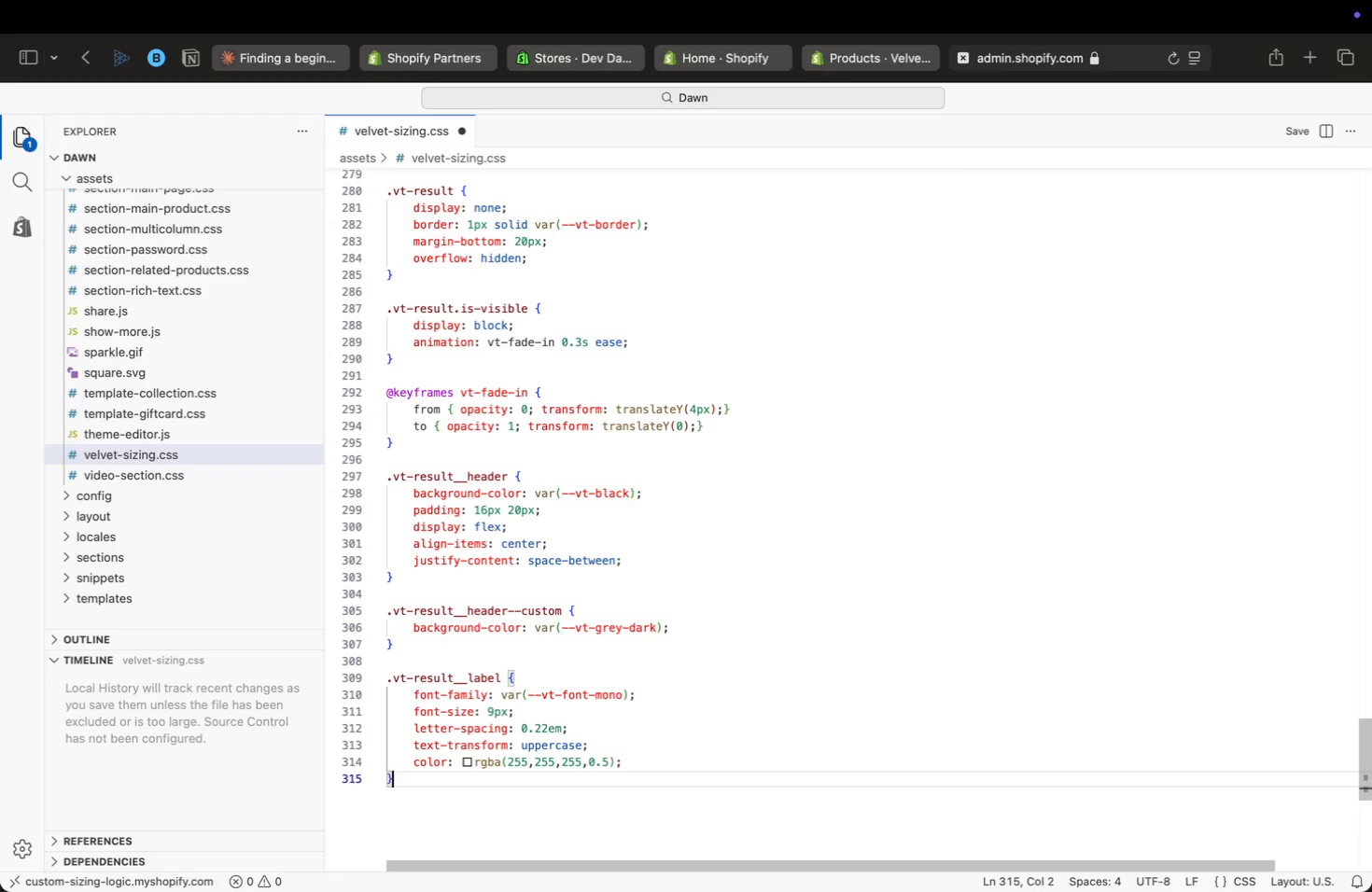 
key(ArrowDown)
 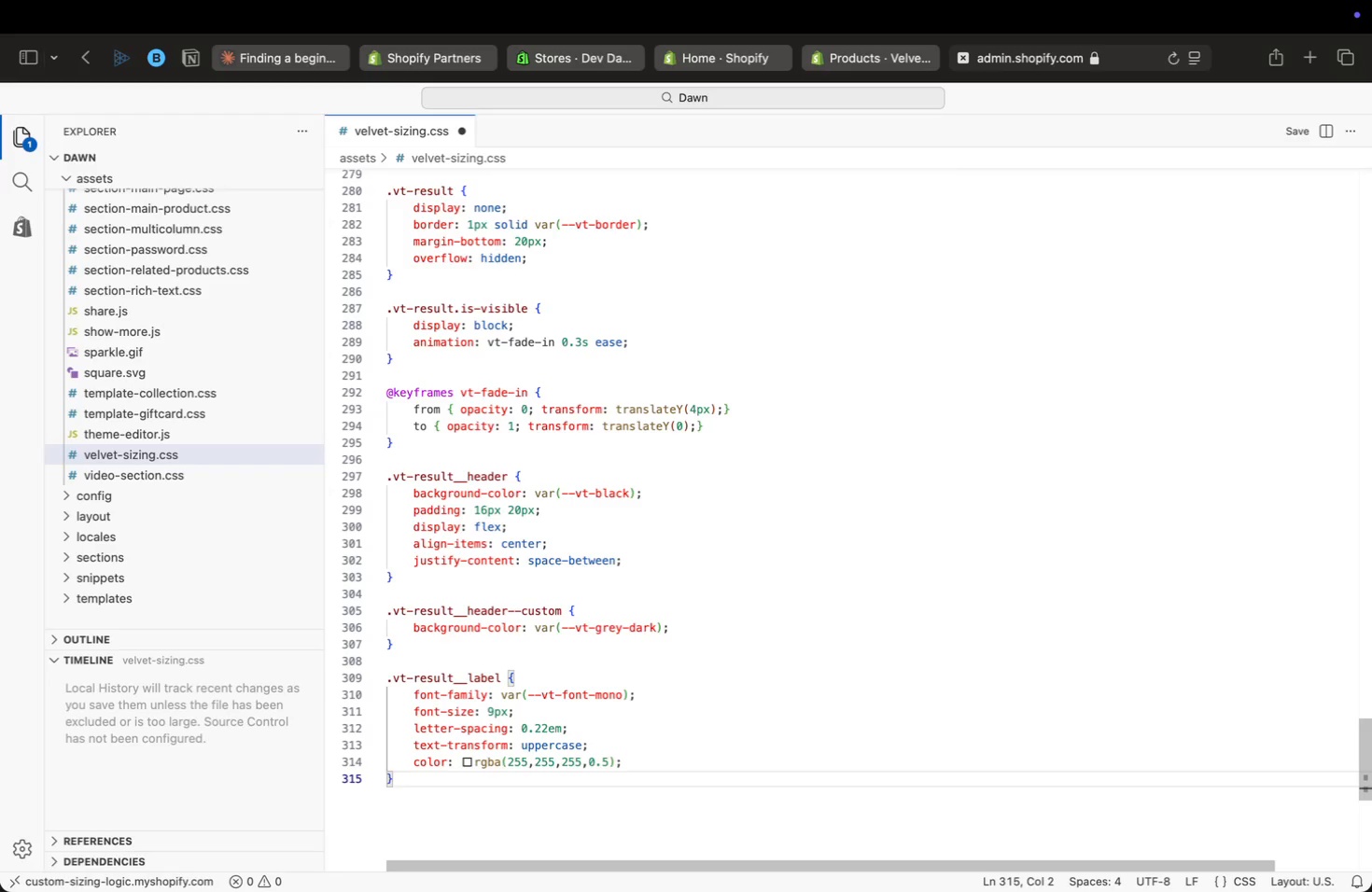 
key(ArrowDown)
 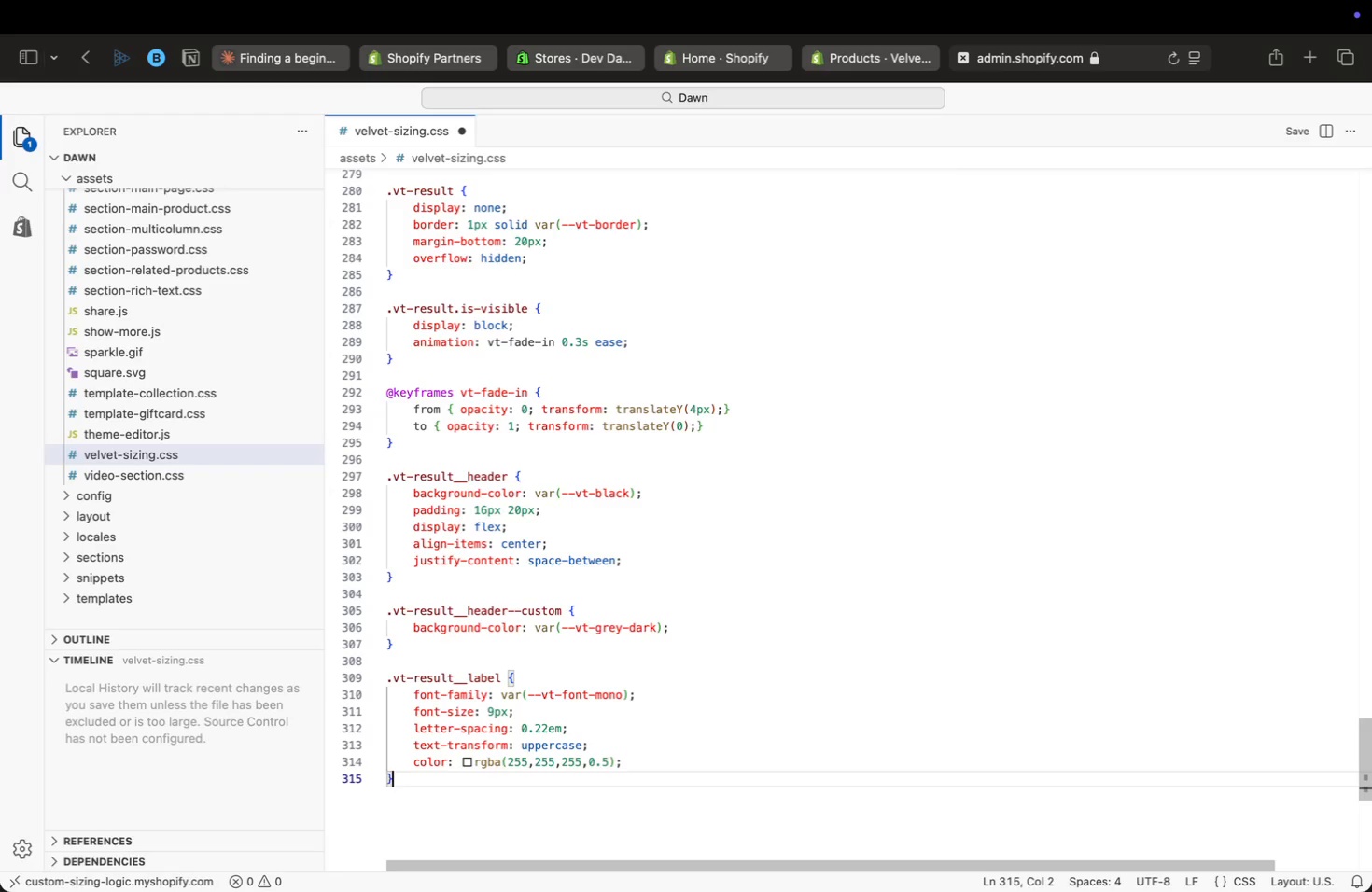 
key(ArrowUp)
 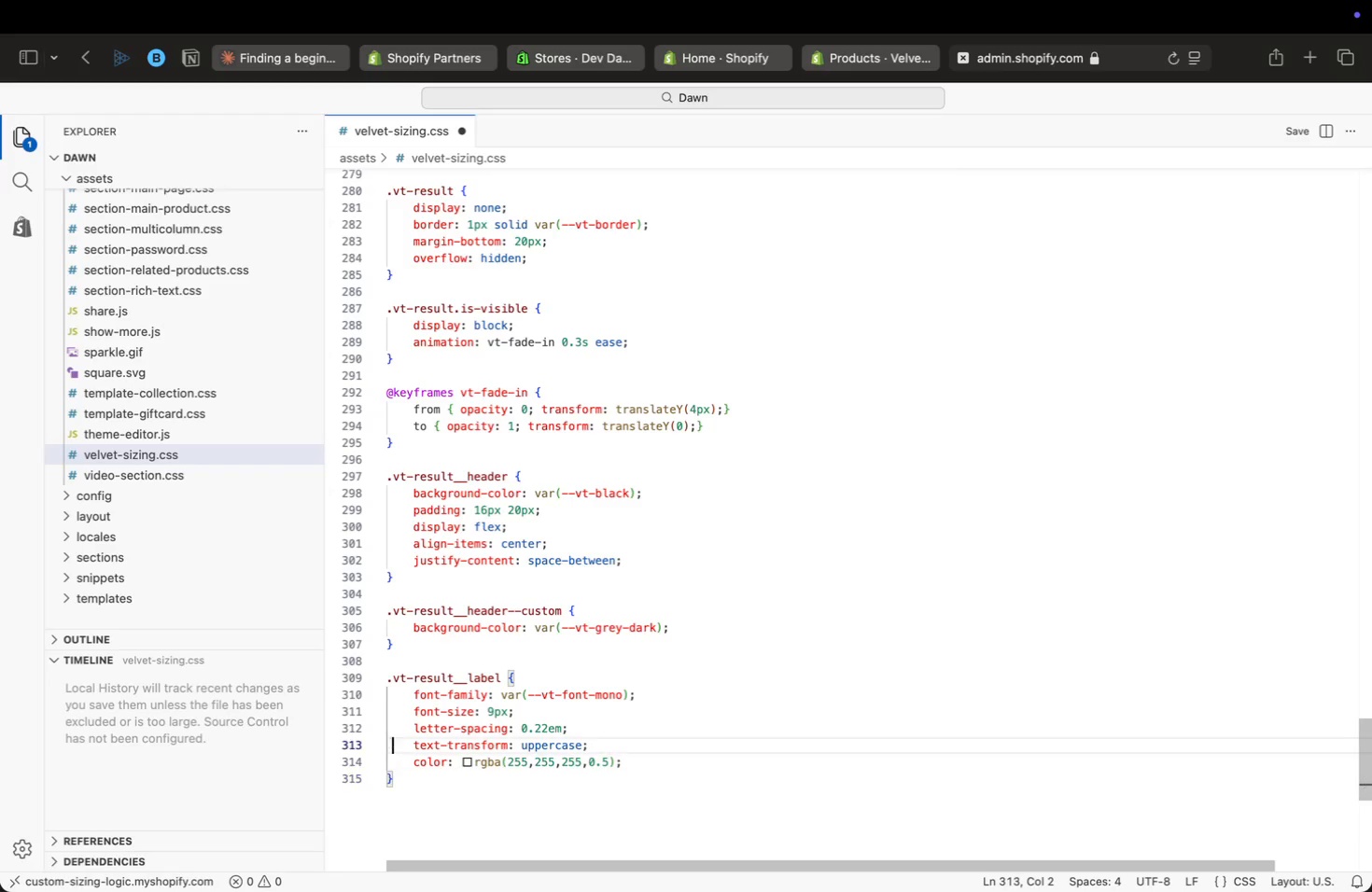 
key(ArrowUp)
 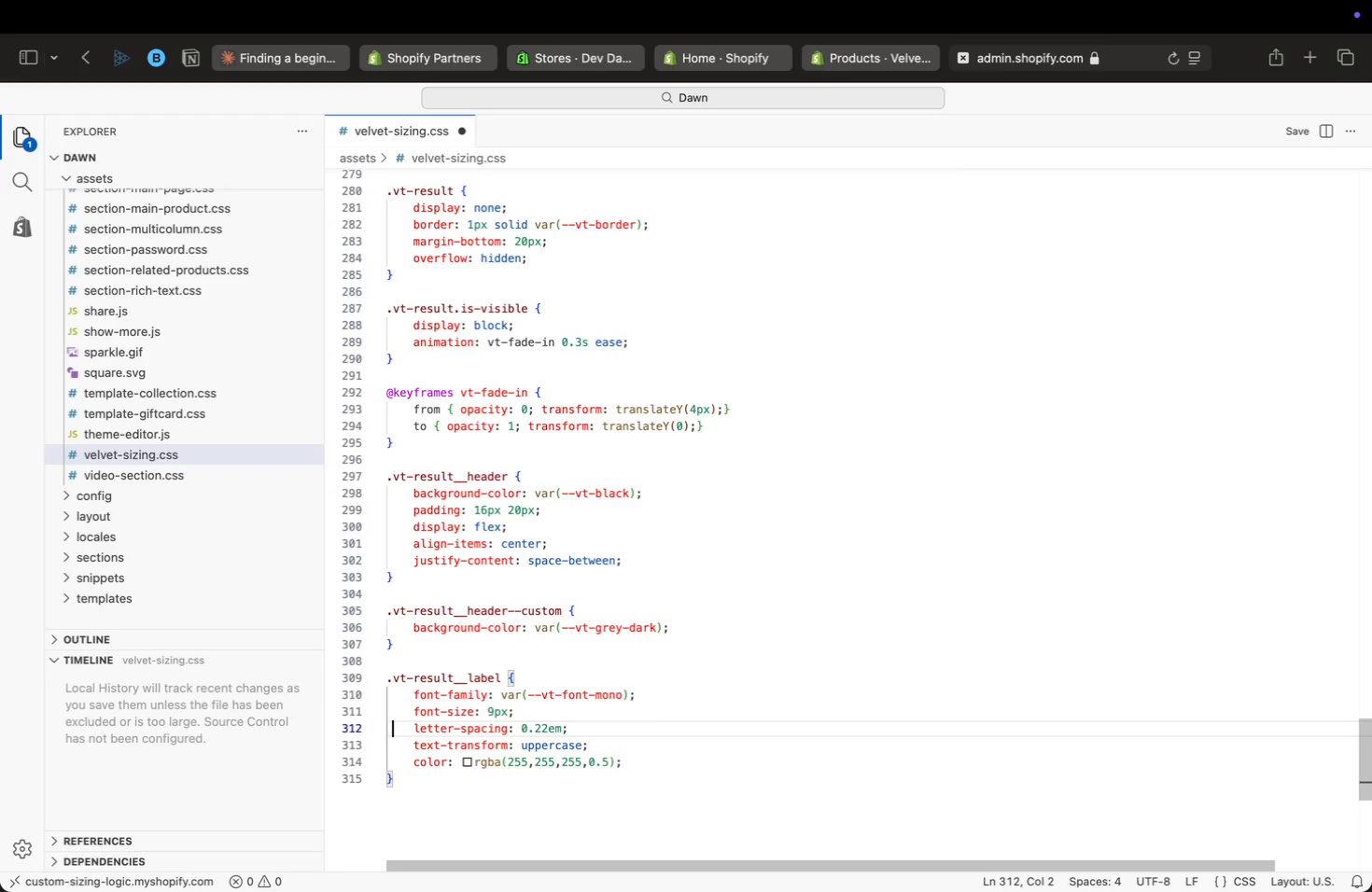 
key(ArrowUp)
 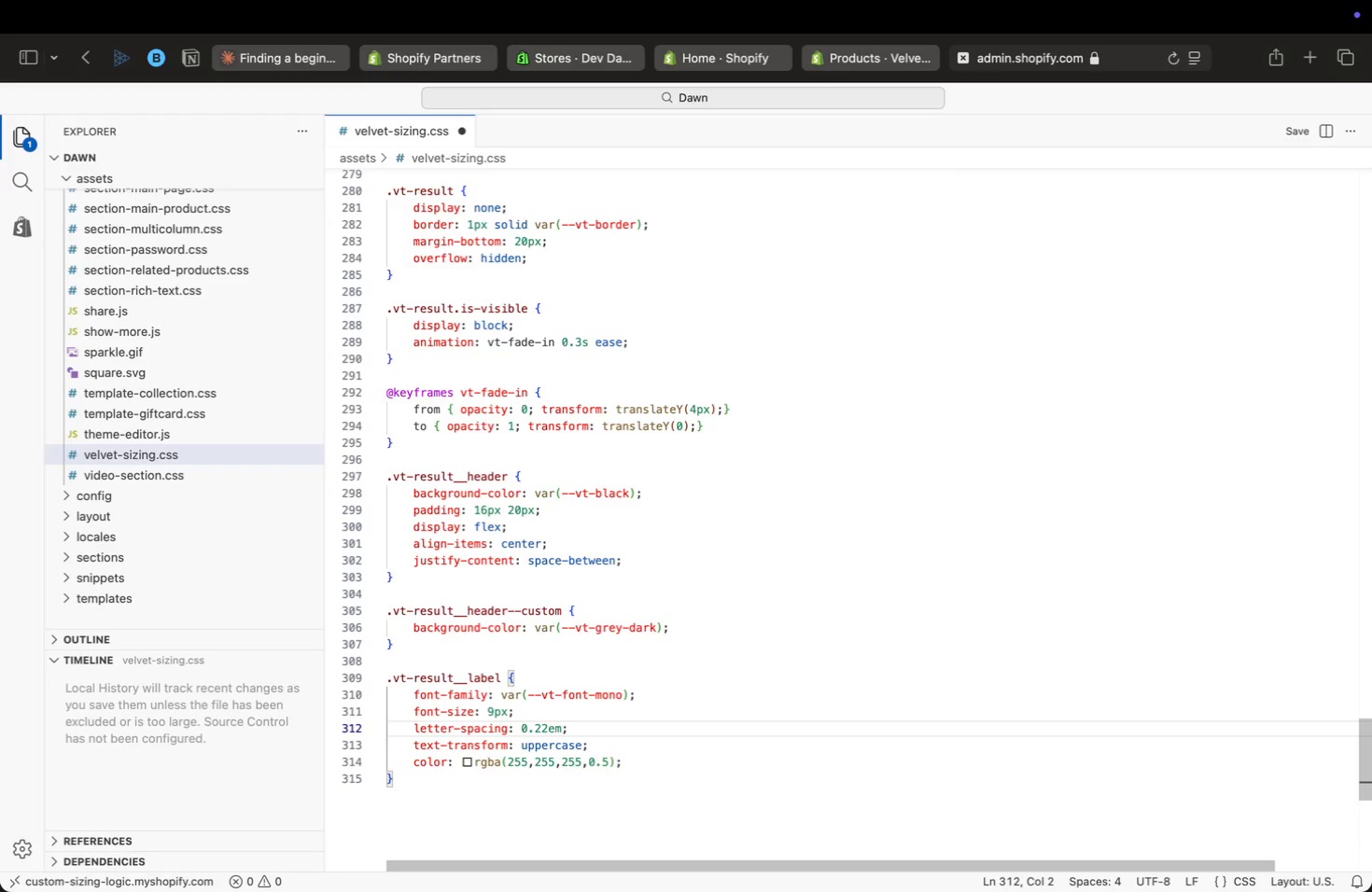 
key(Alt+ArrowRight)
 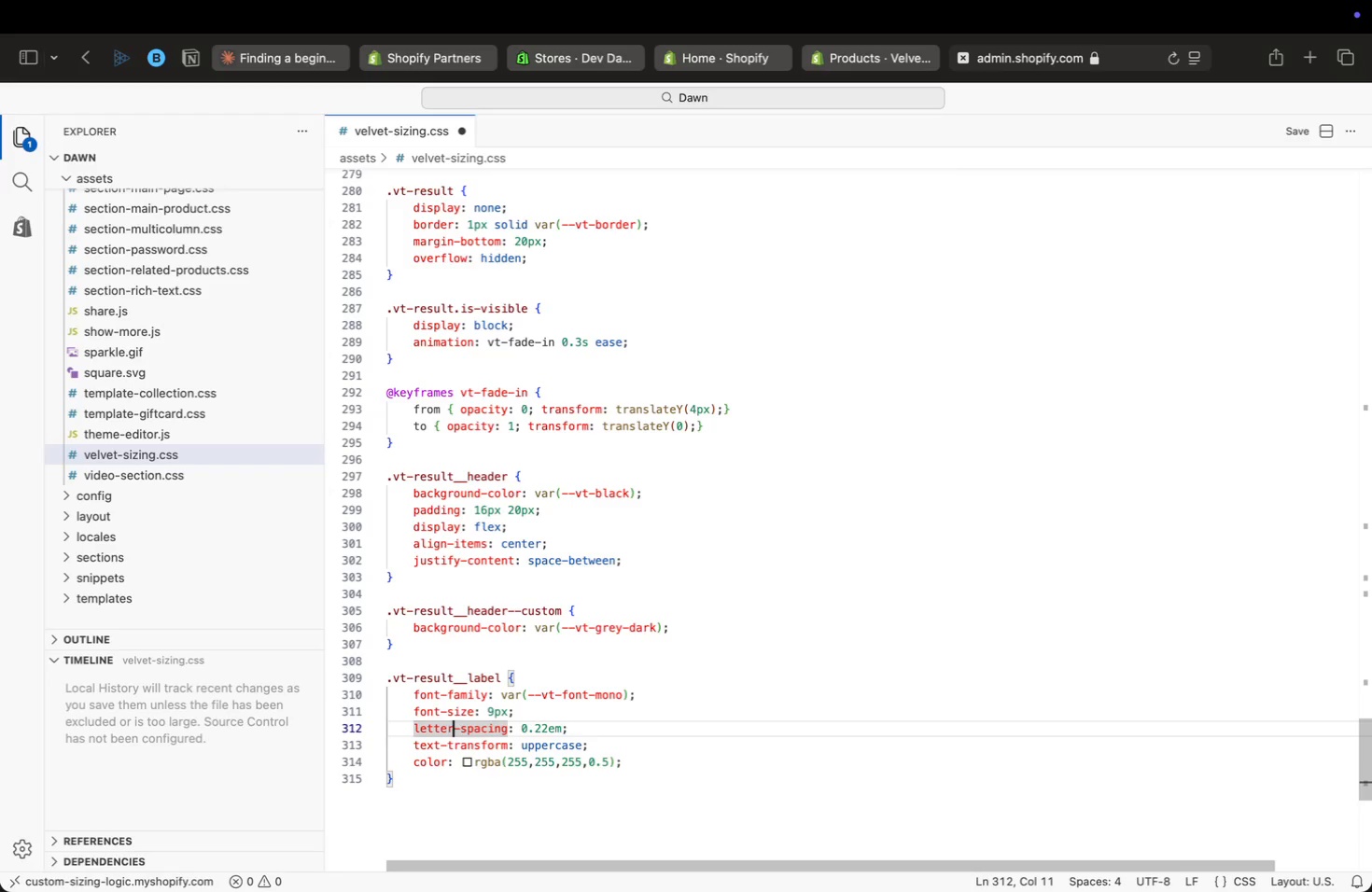 
key(Alt+ArrowRight)
 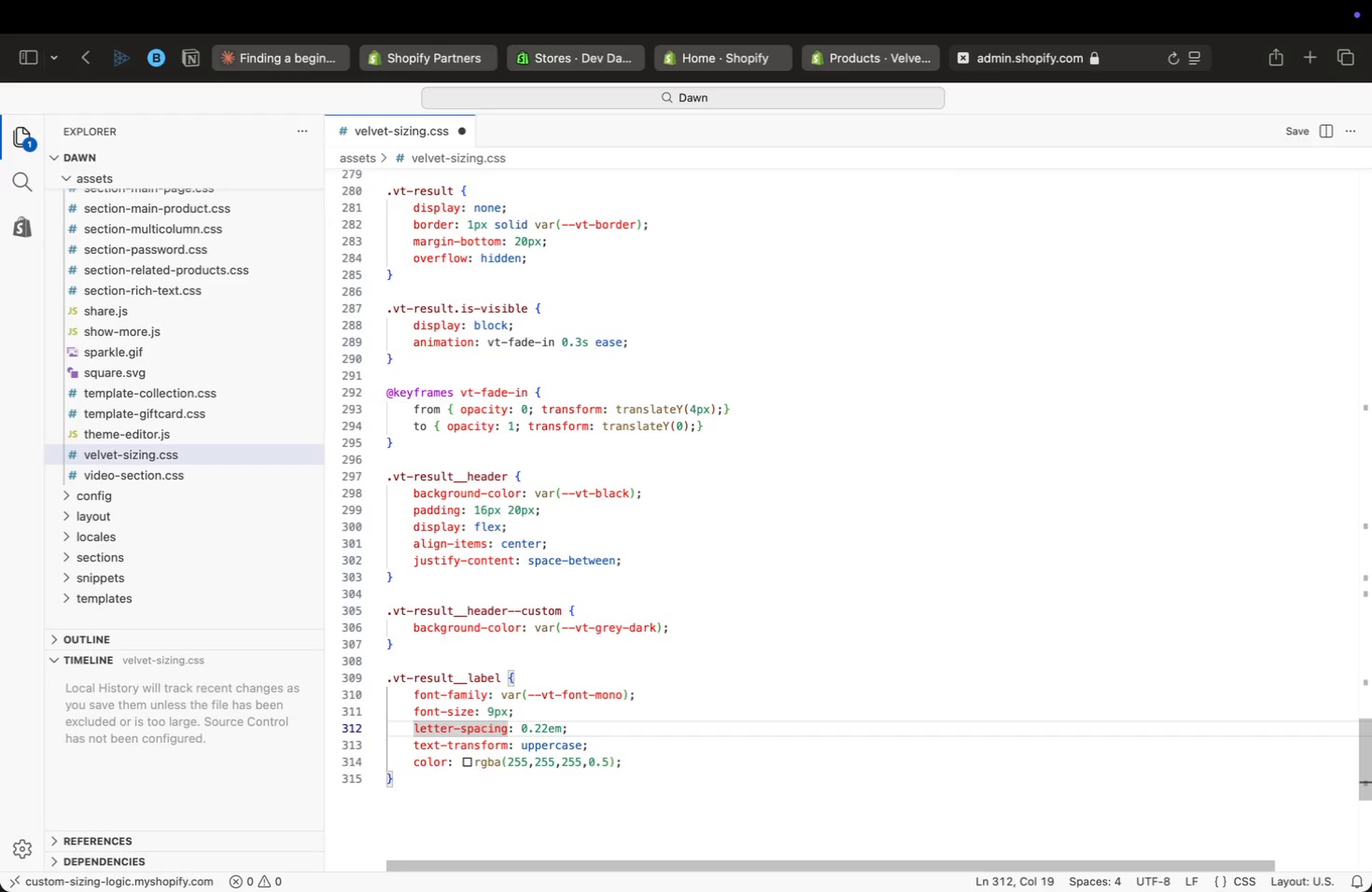 
key(ArrowUp)
 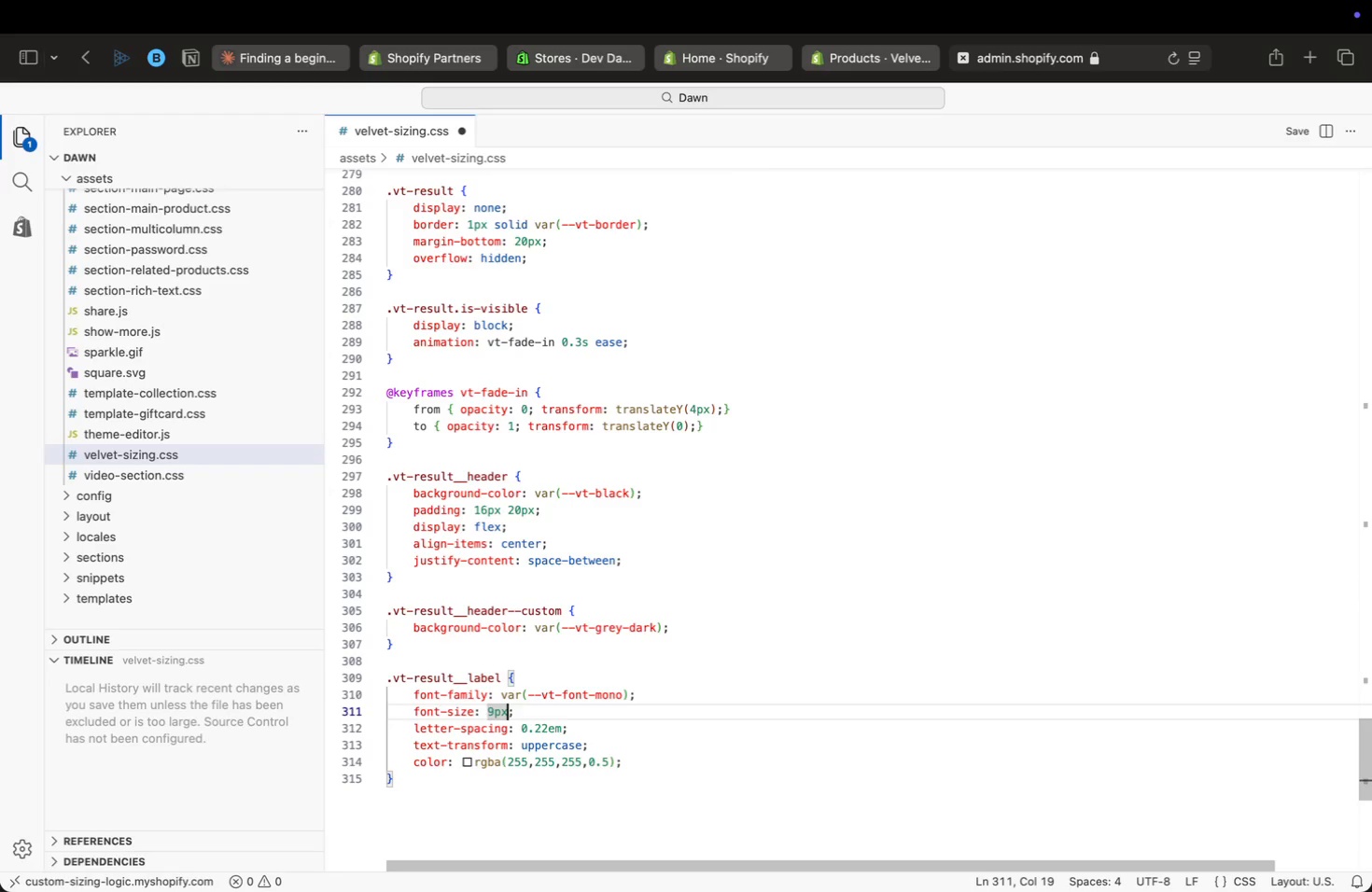 
key(ArrowUp)
 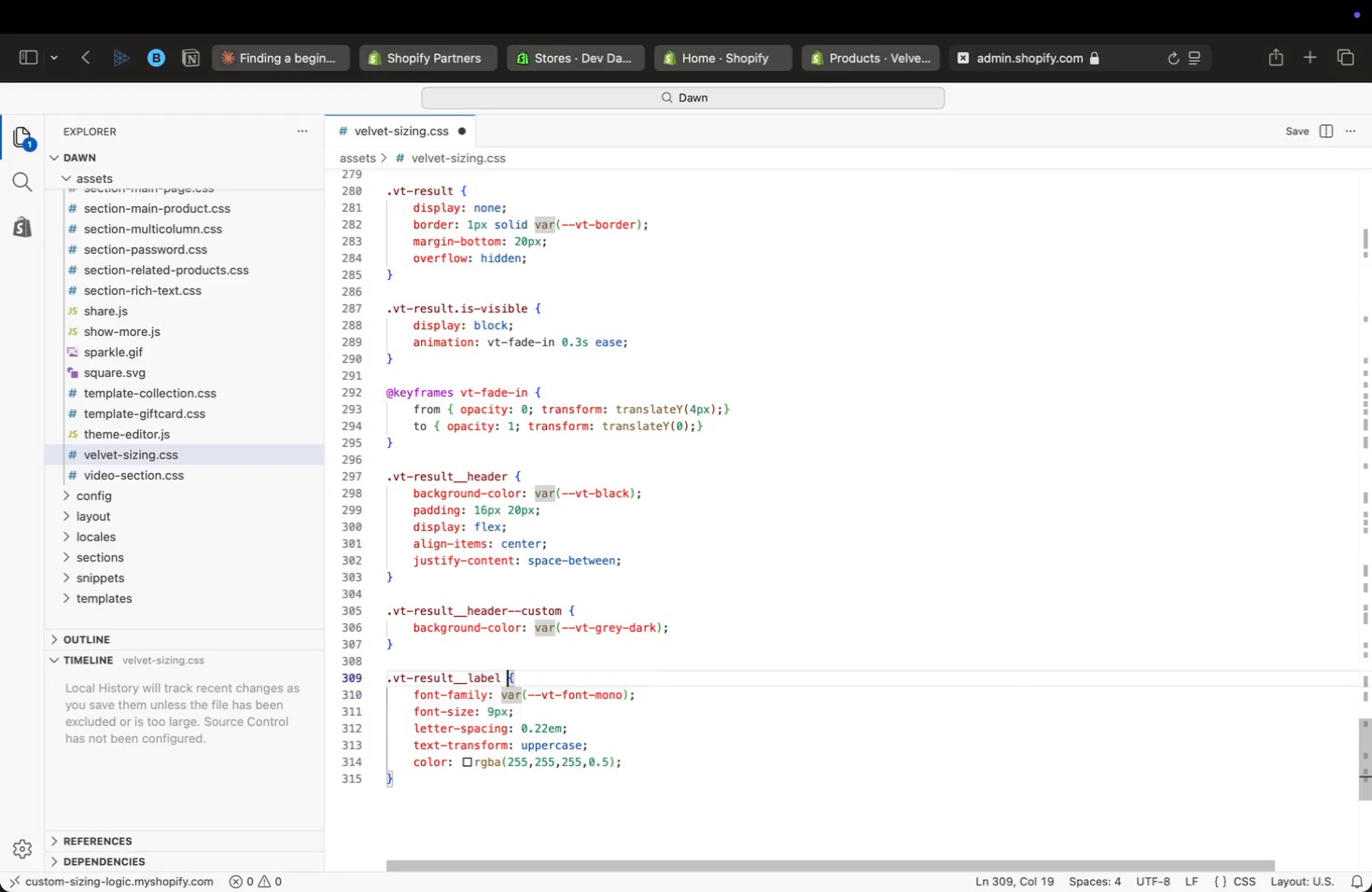 
key(ArrowUp)
 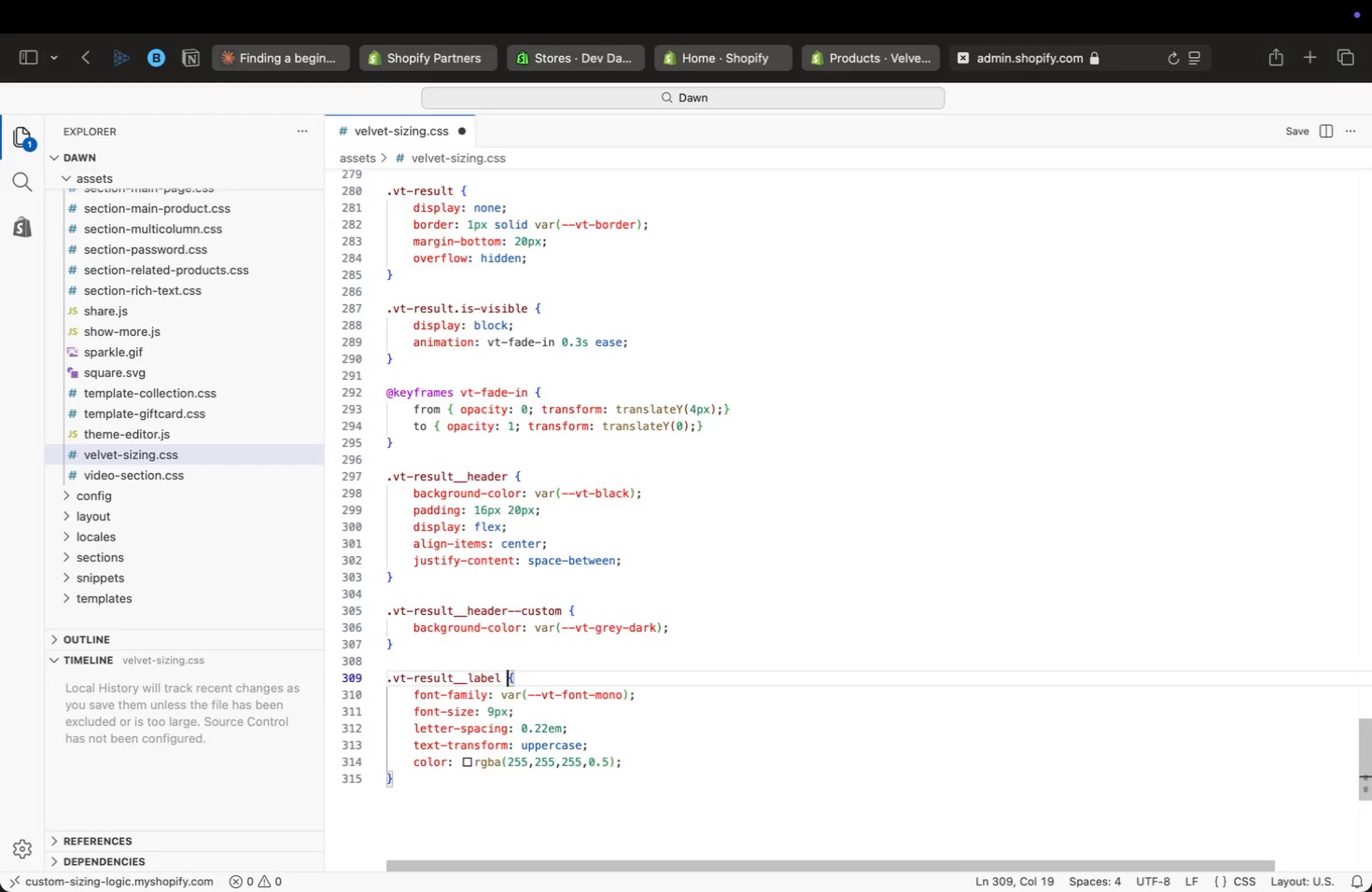 
key(ArrowUp)
 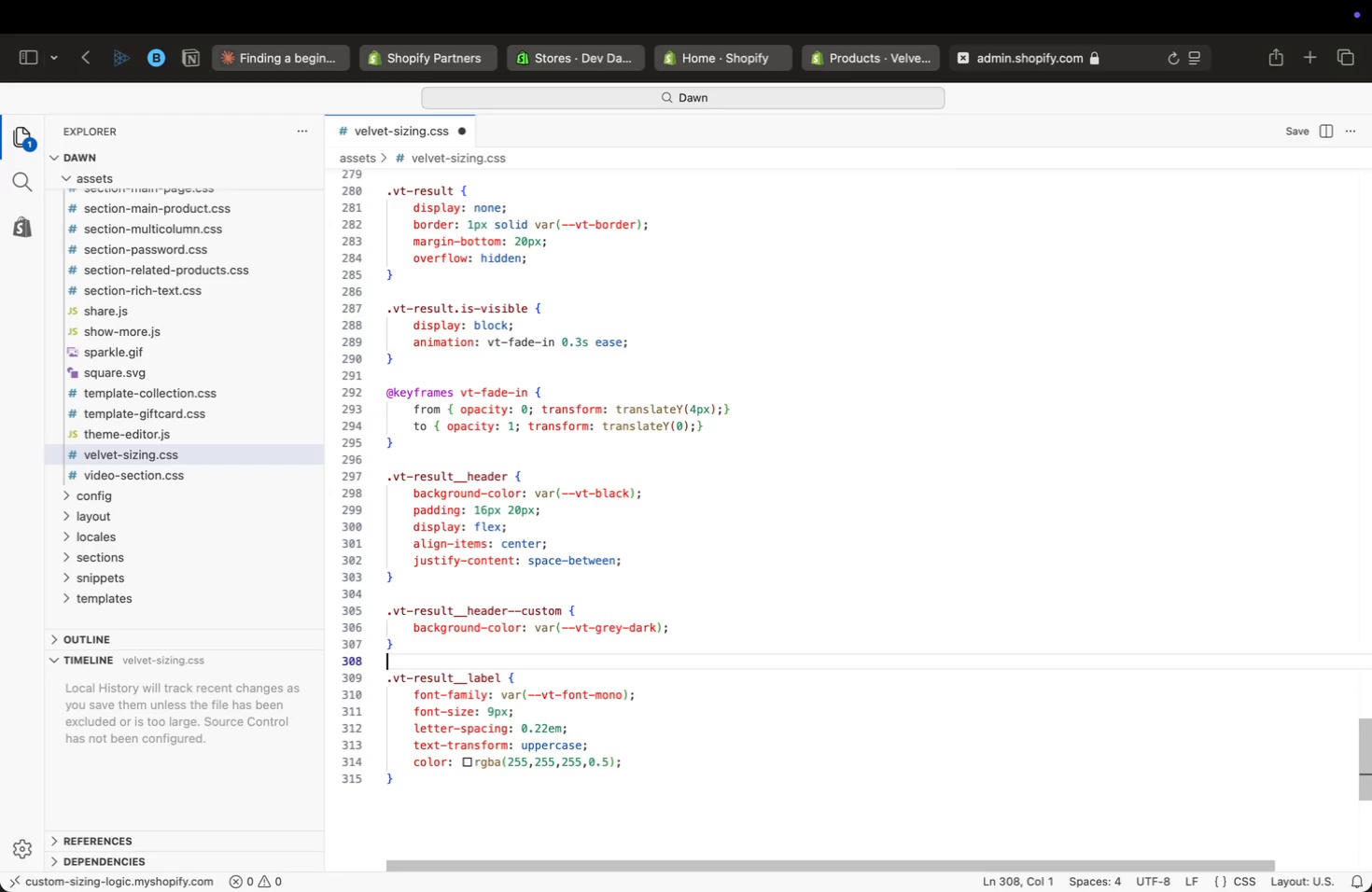 
key(ArrowUp)
 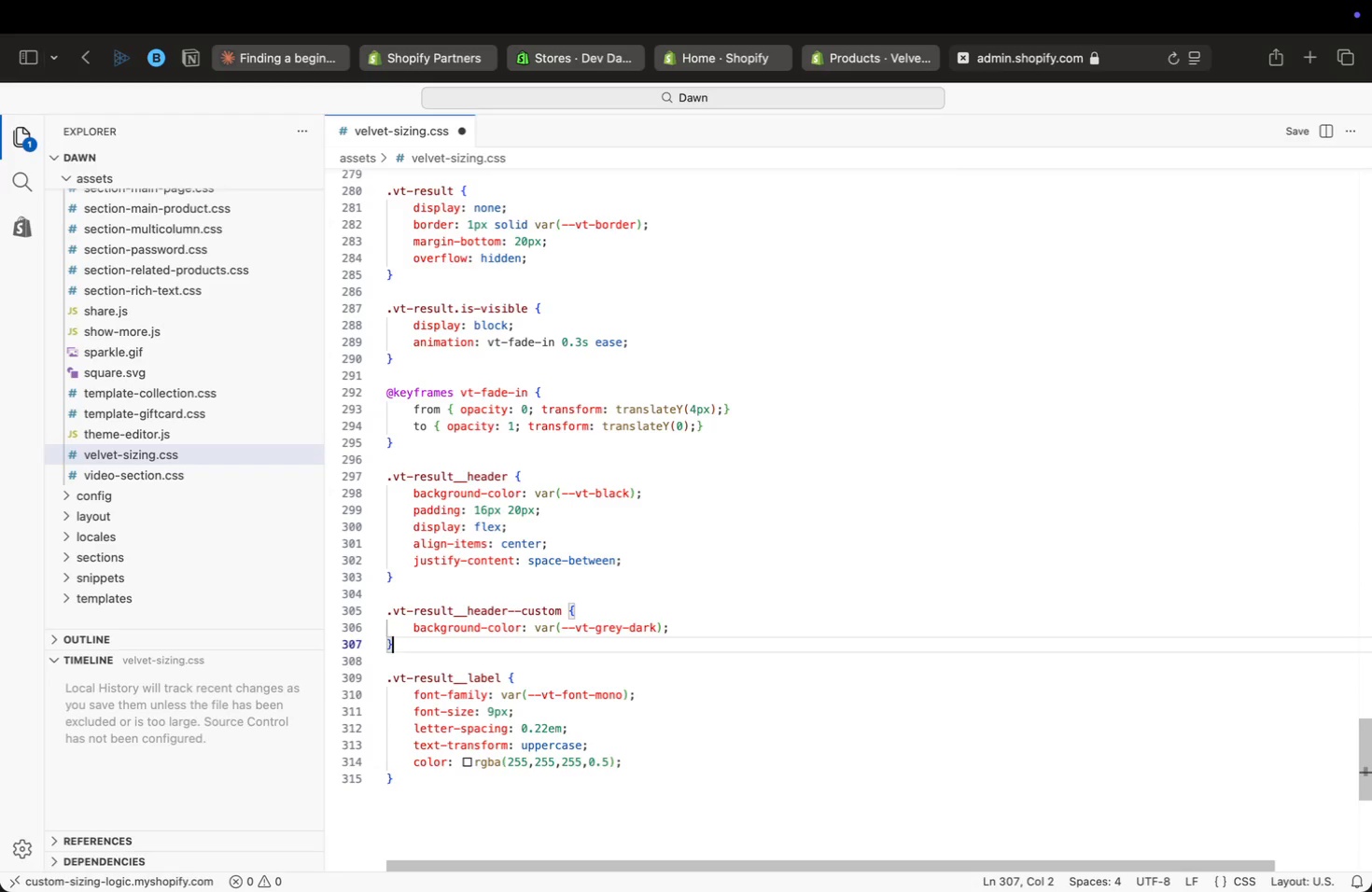 
key(ArrowUp)
 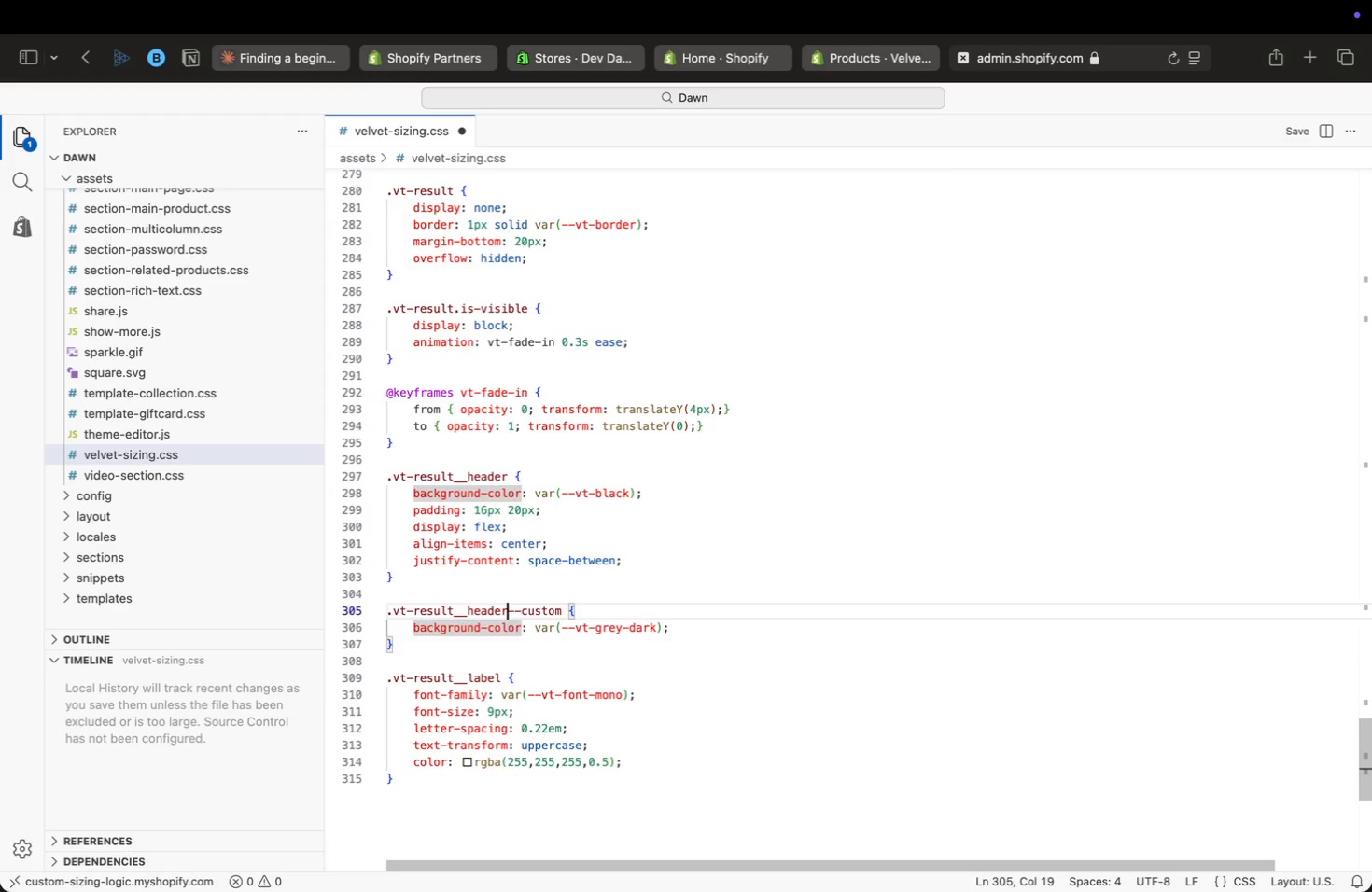 
key(ArrowUp)
 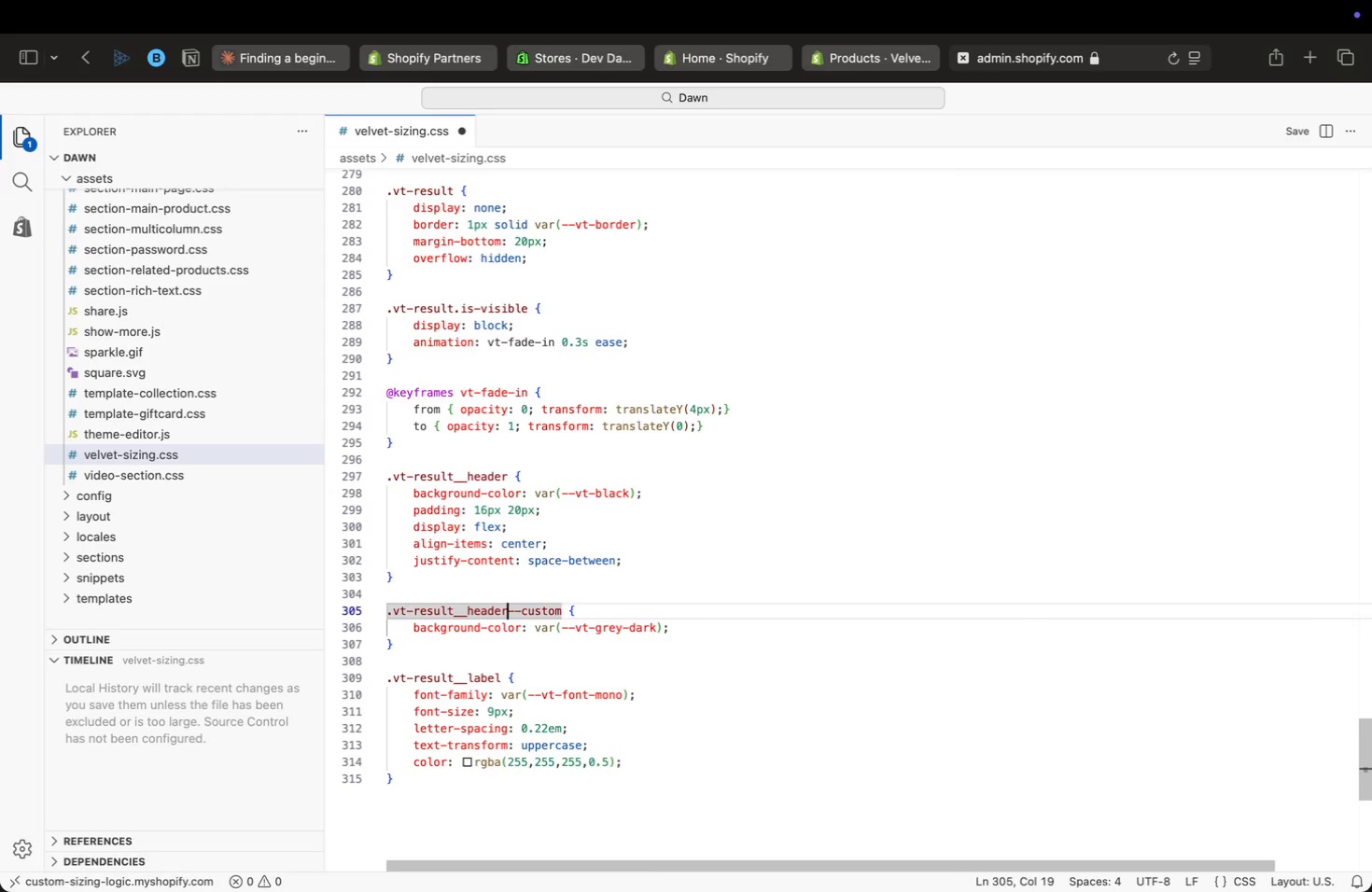 
key(ArrowUp)
 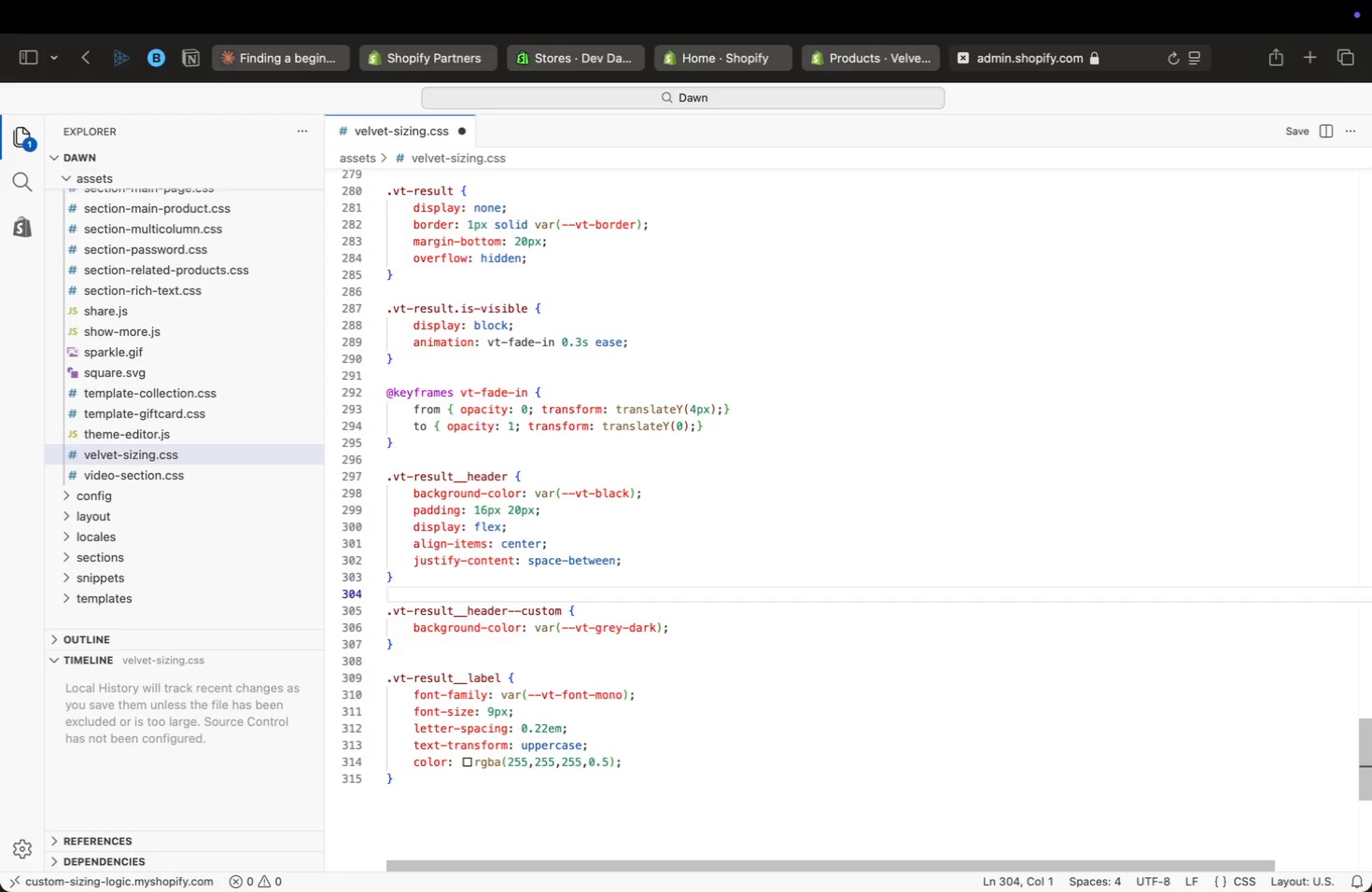 
key(ArrowUp)
 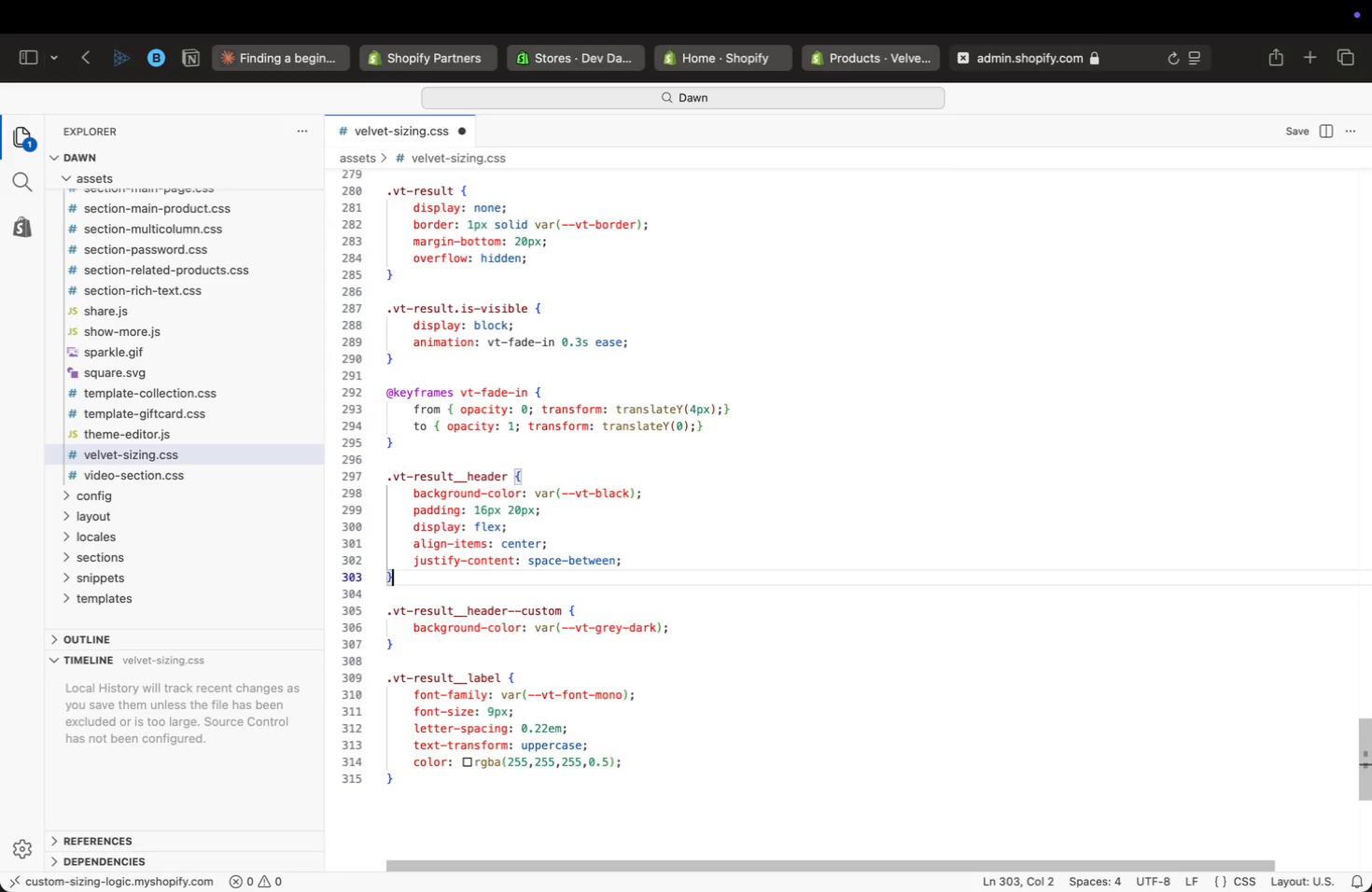 
key(ArrowUp)
 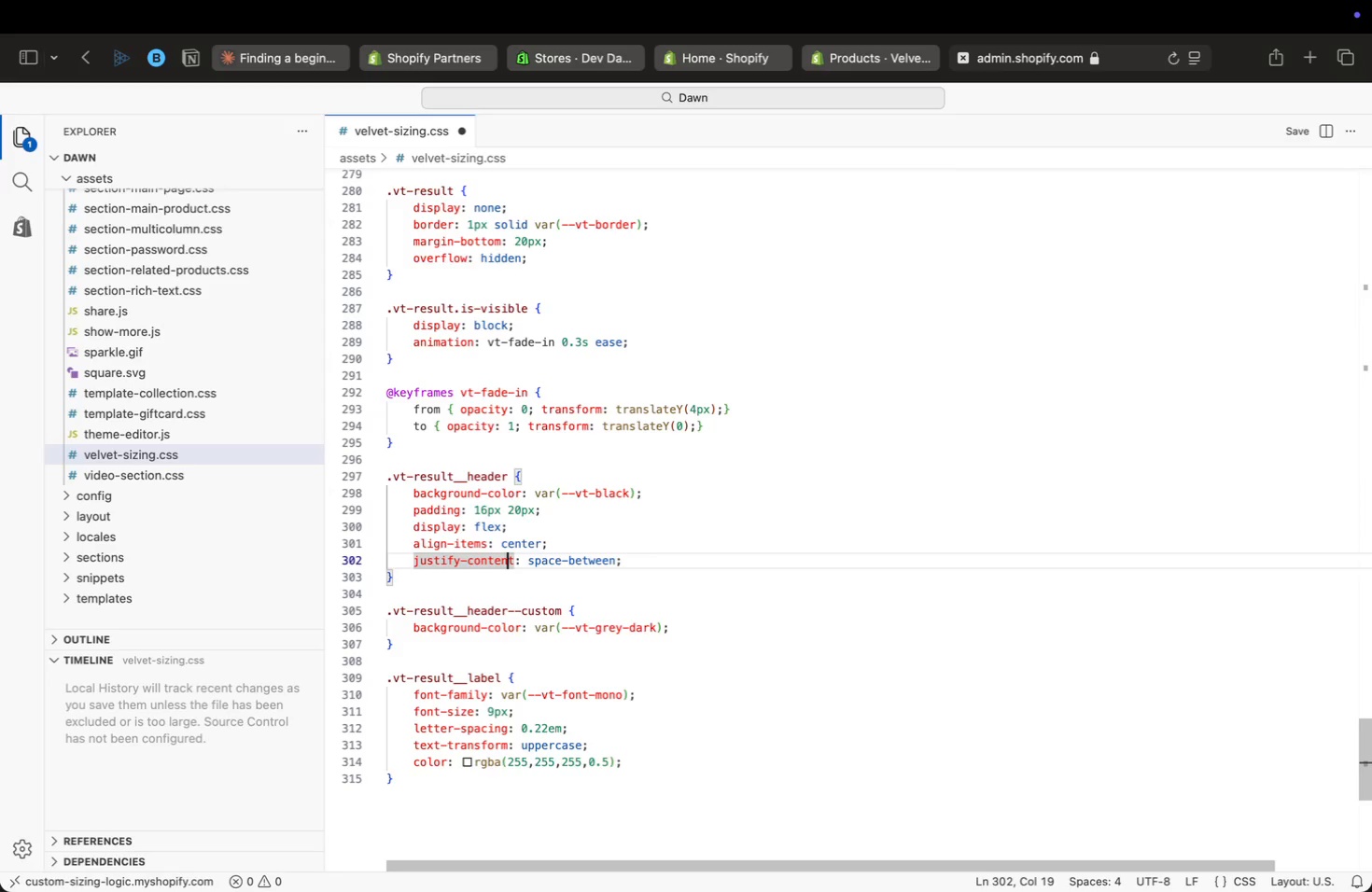 
key(ArrowUp)
 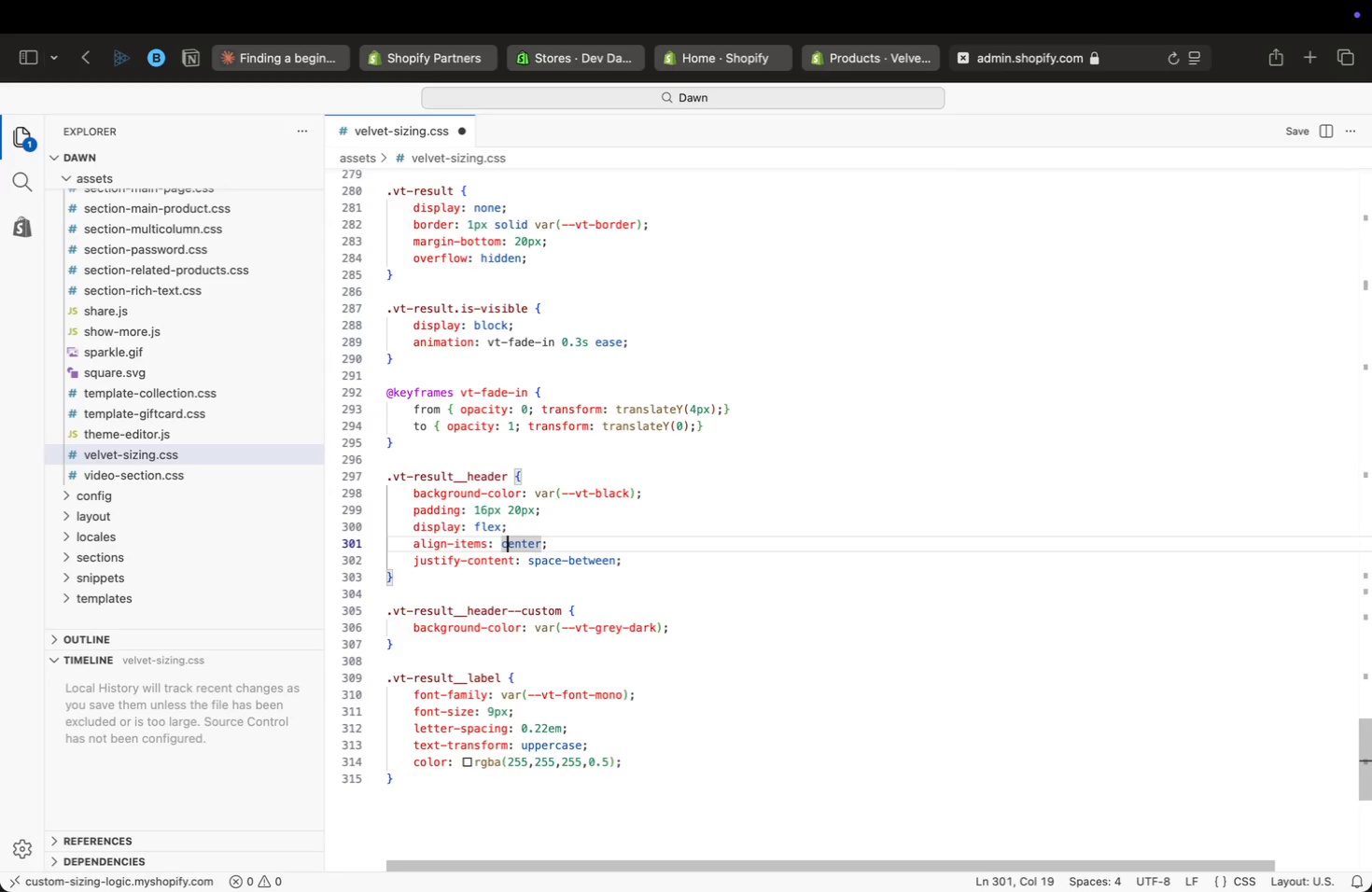 
key(ArrowUp)
 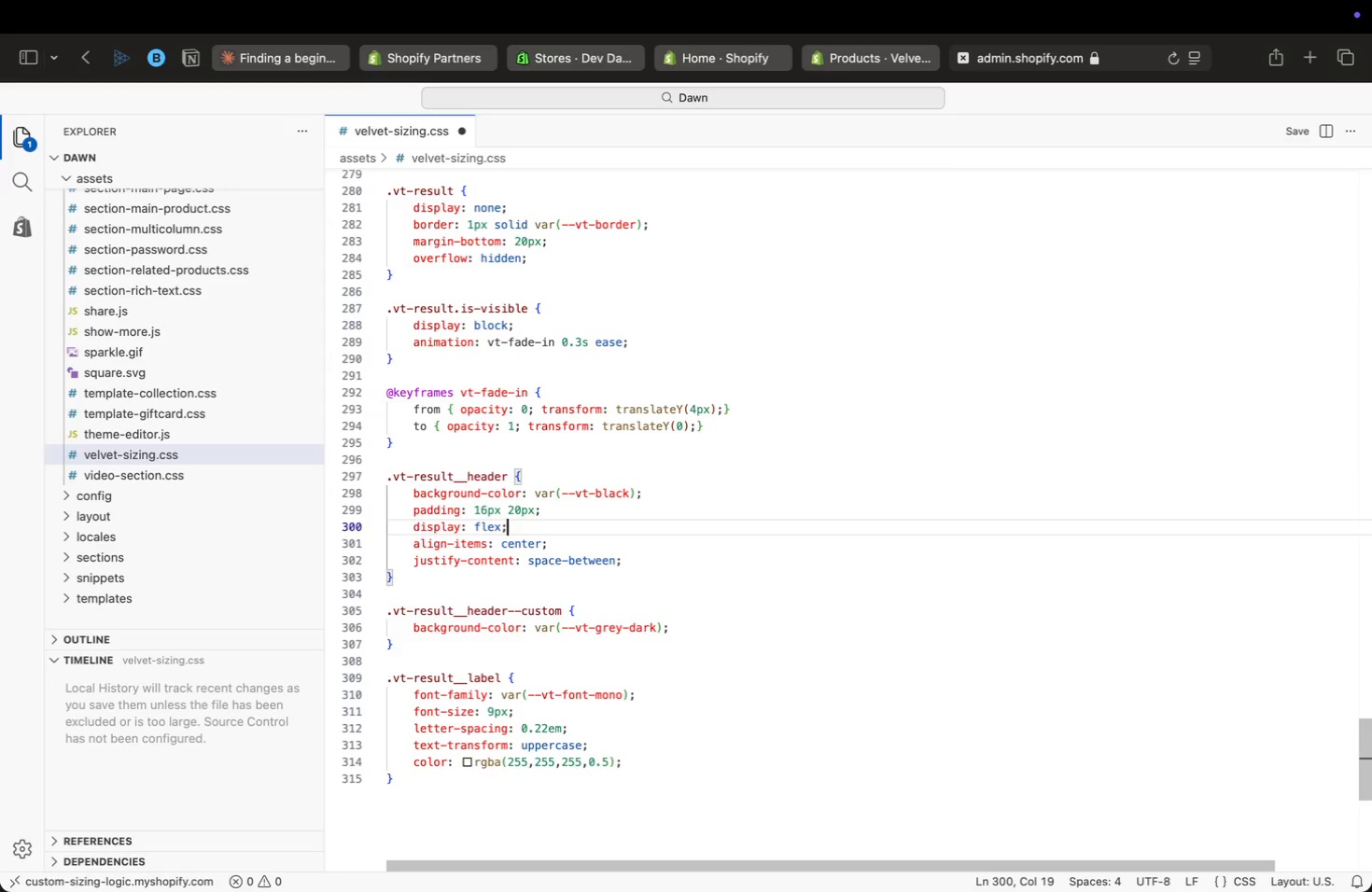 
key(ArrowUp)
 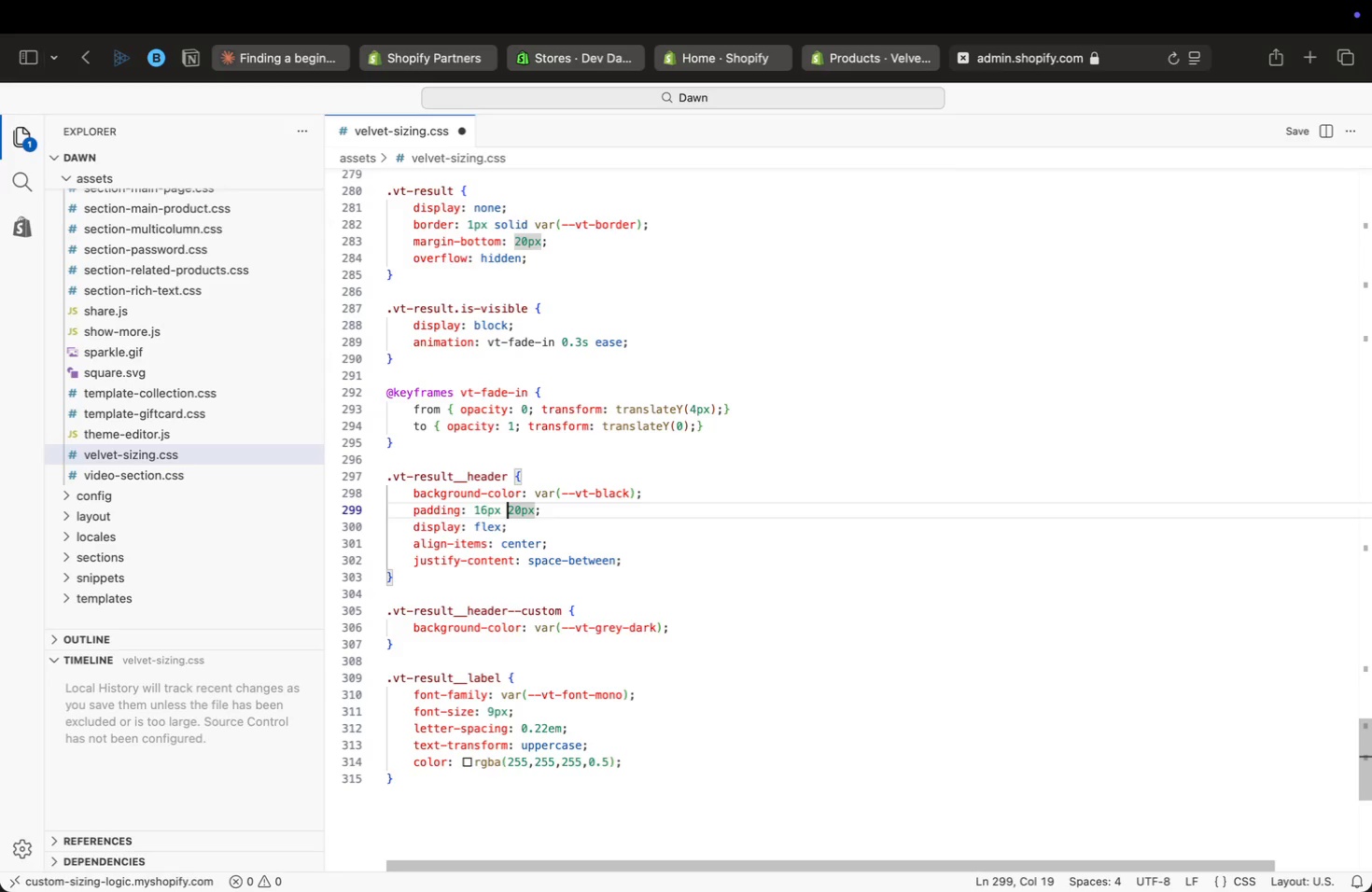 
key(ArrowUp)
 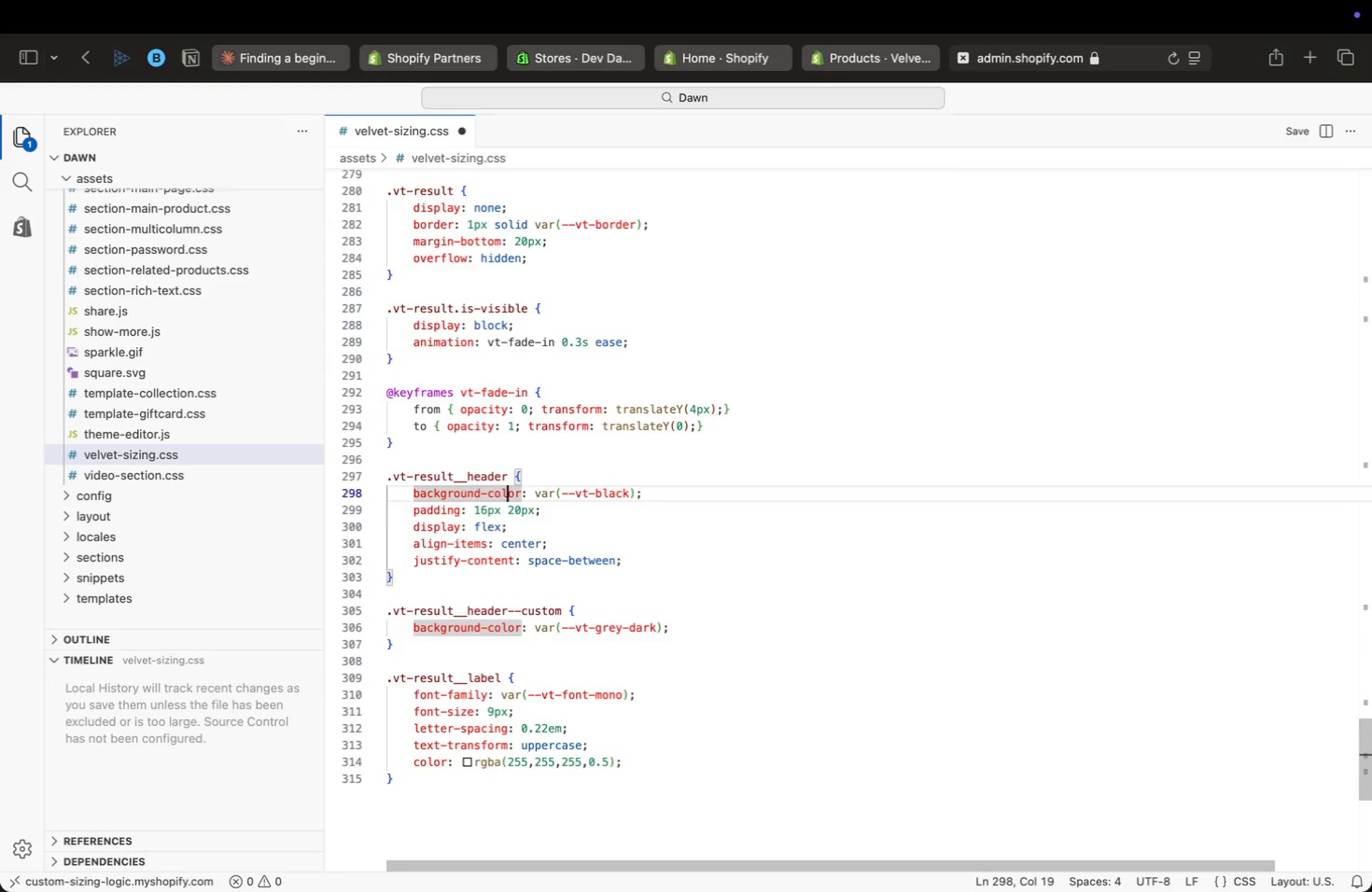 
key(ArrowUp)
 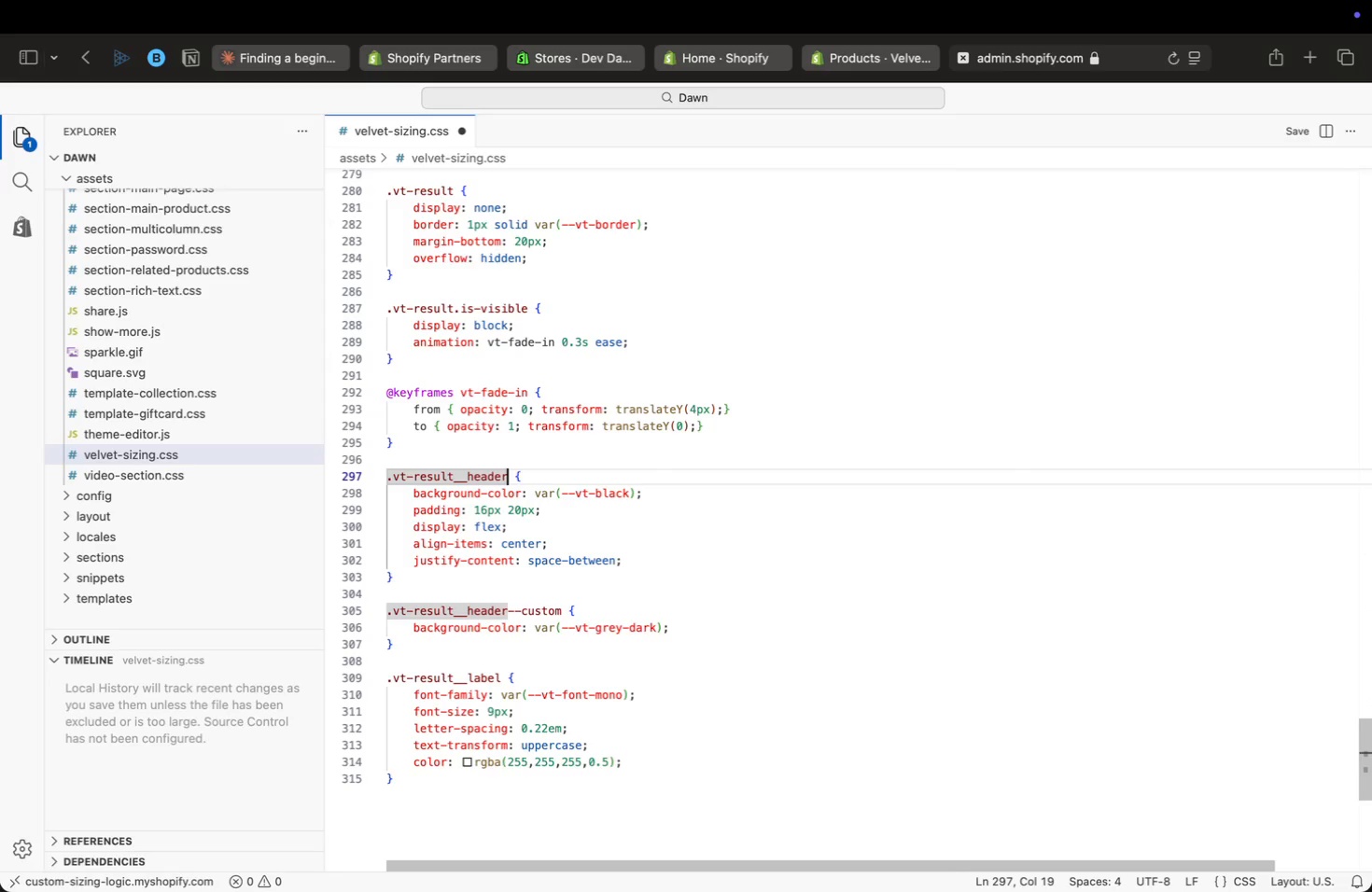 
key(ArrowUp)
 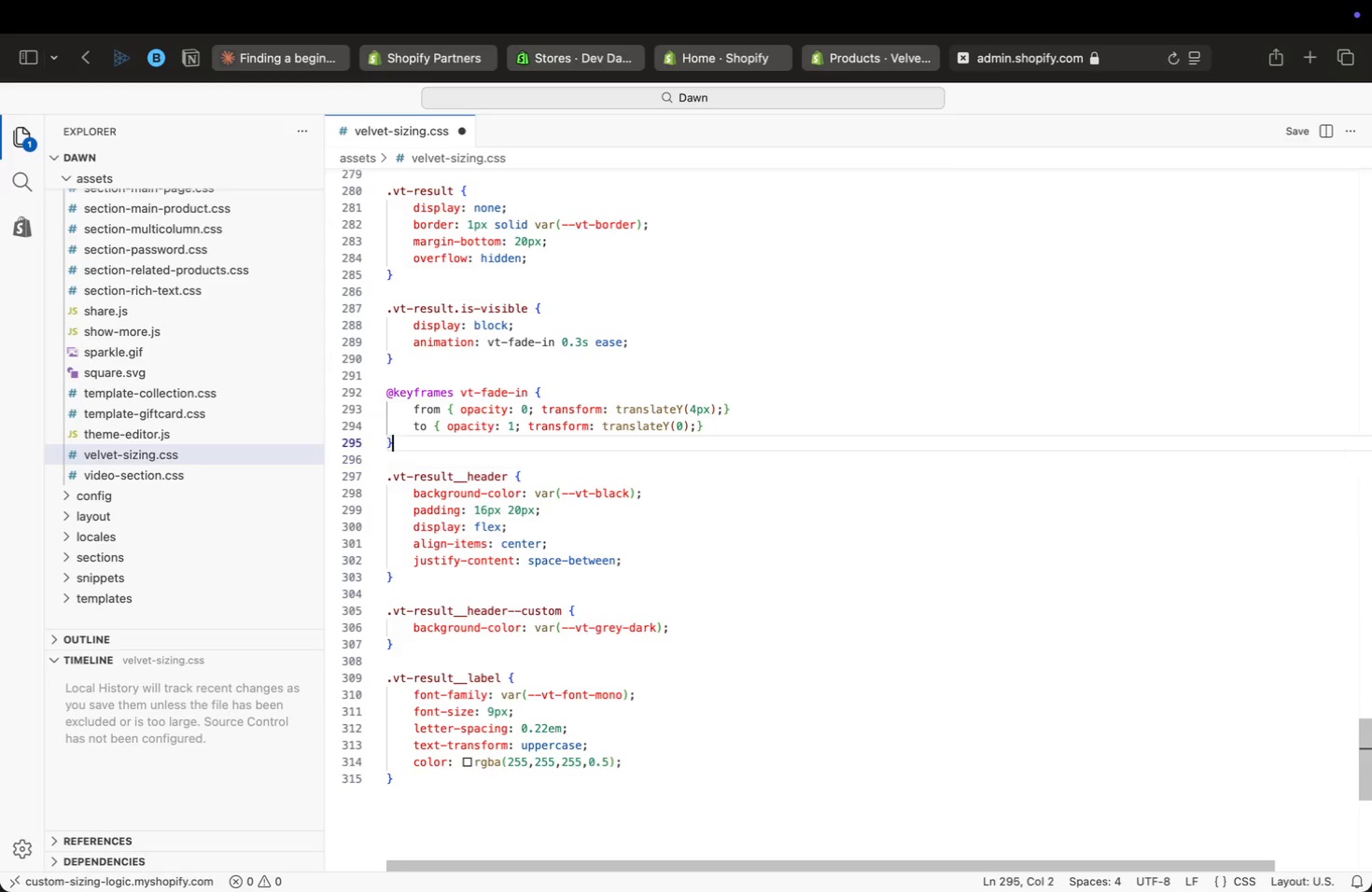 
key(ArrowUp)
 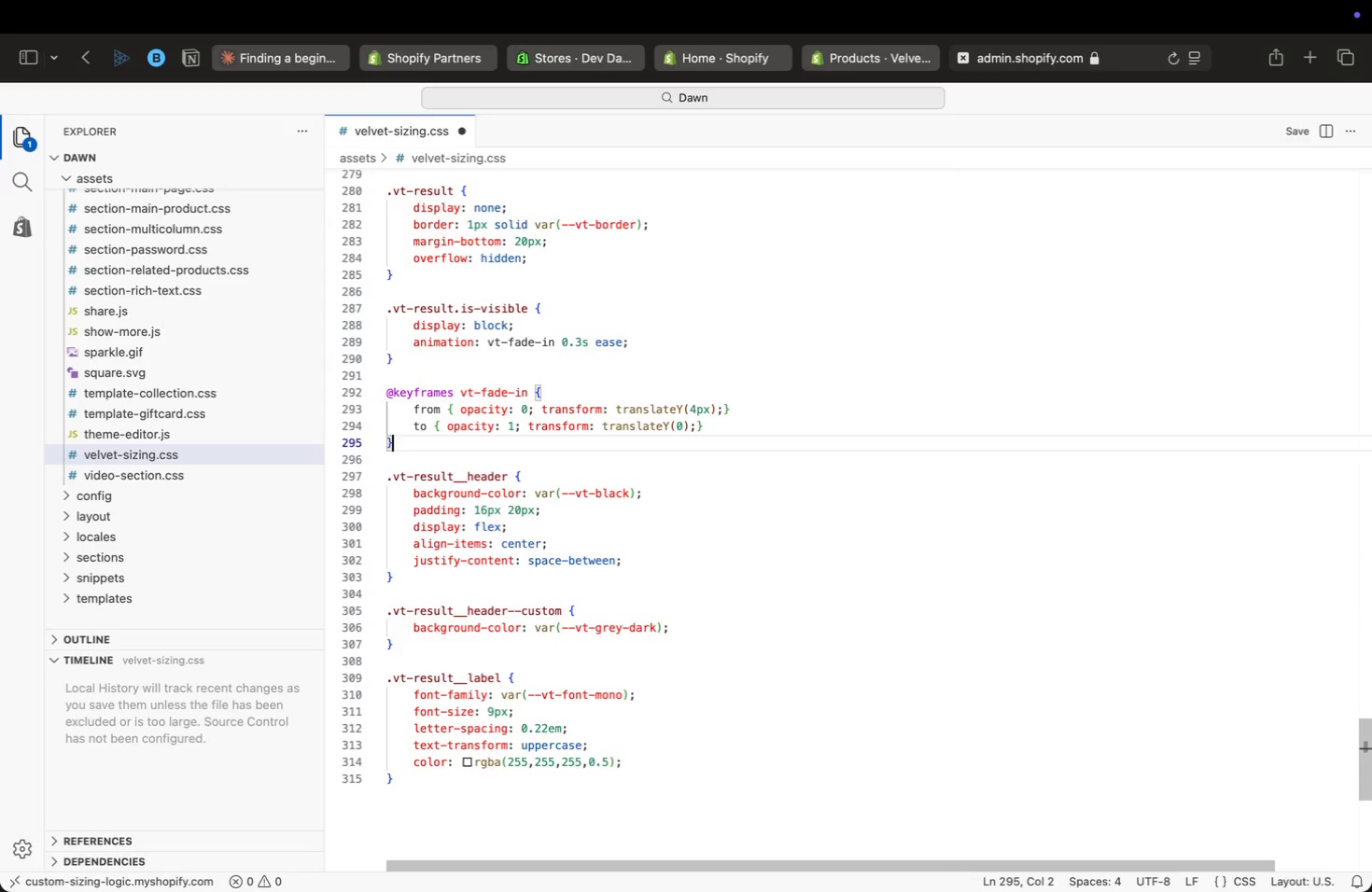 
key(ArrowUp)
 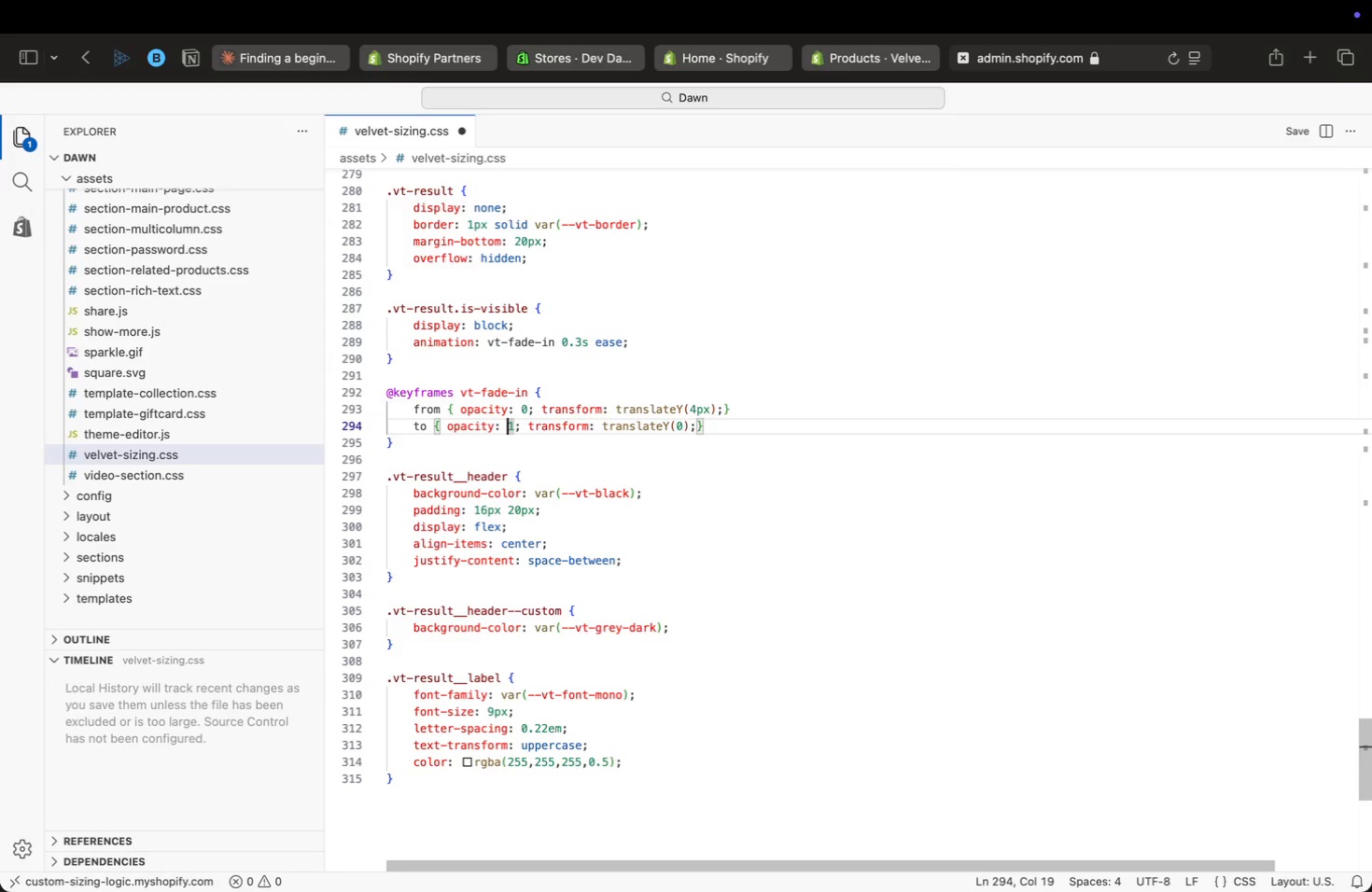 
key(ArrowUp)
 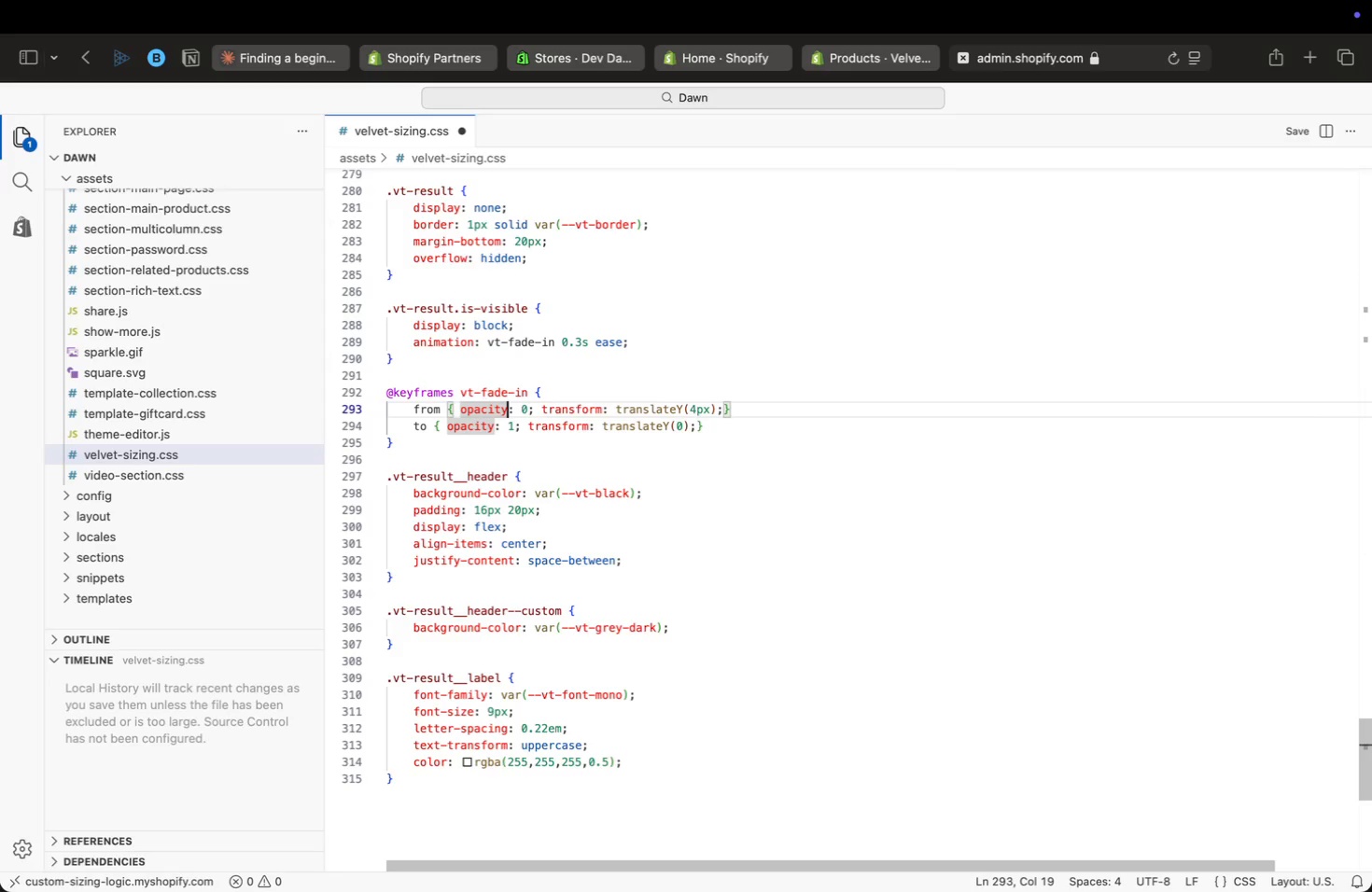 
key(ArrowUp)
 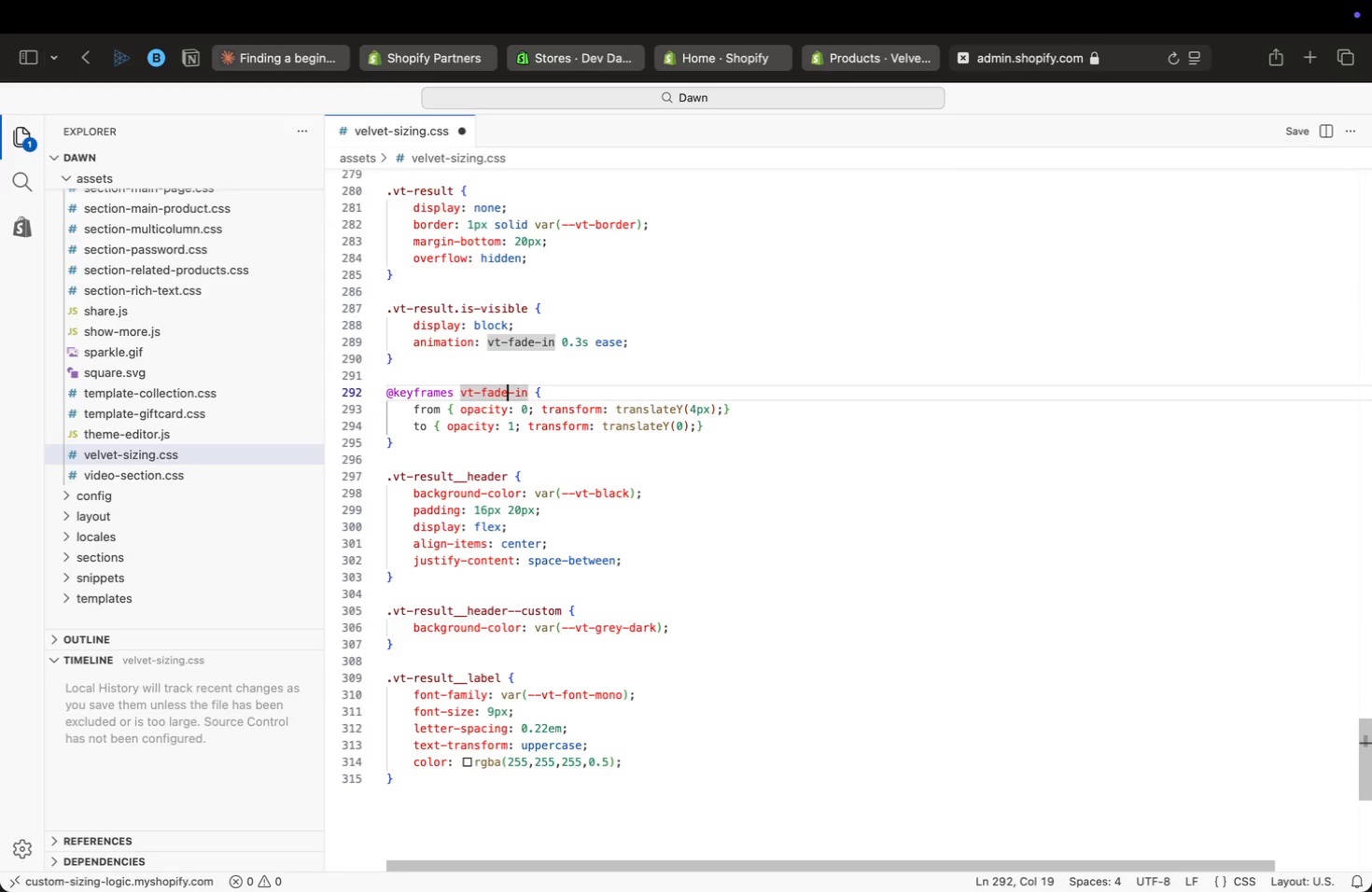 
key(ArrowUp)
 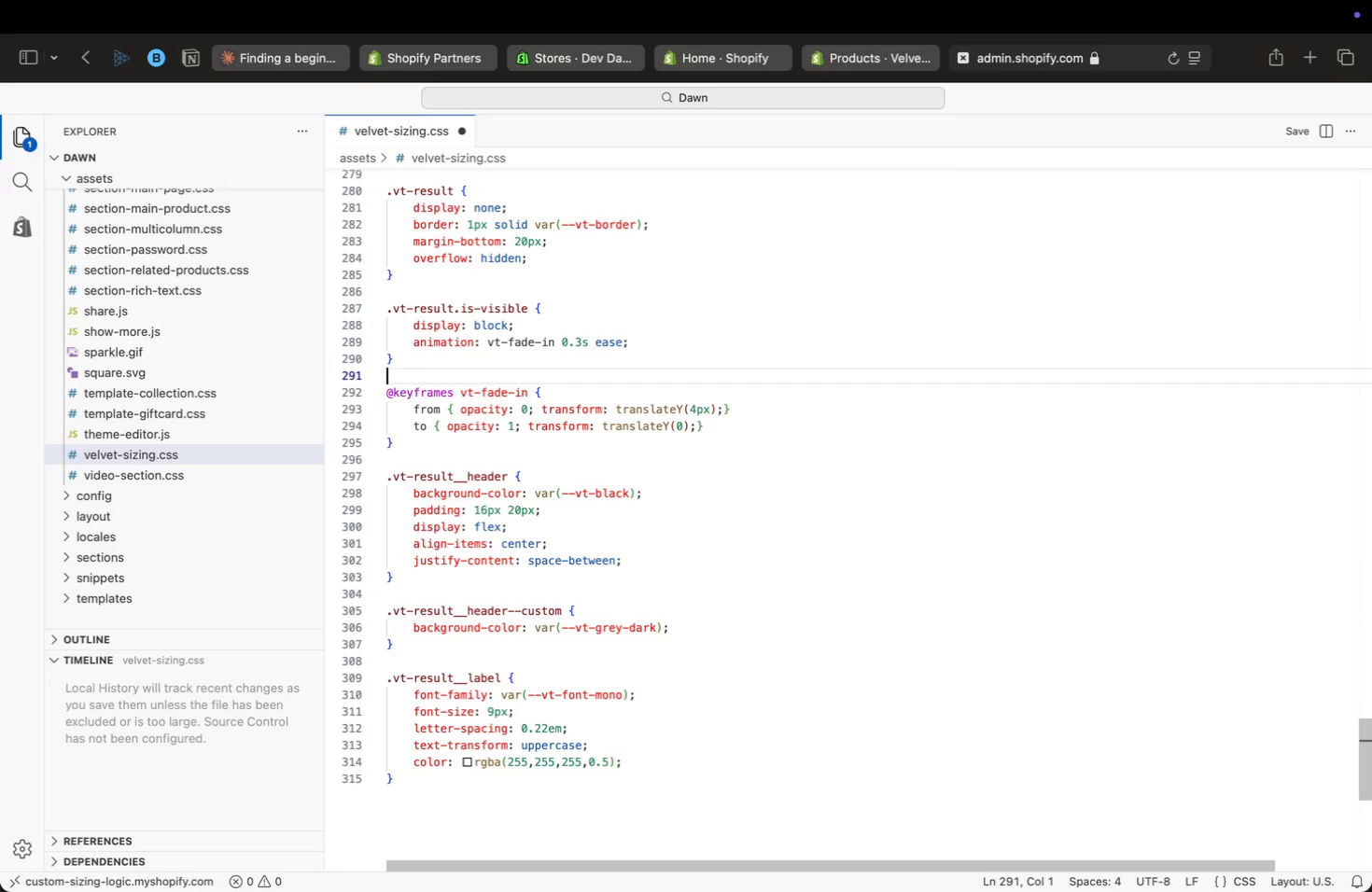 
key(ArrowUp)
 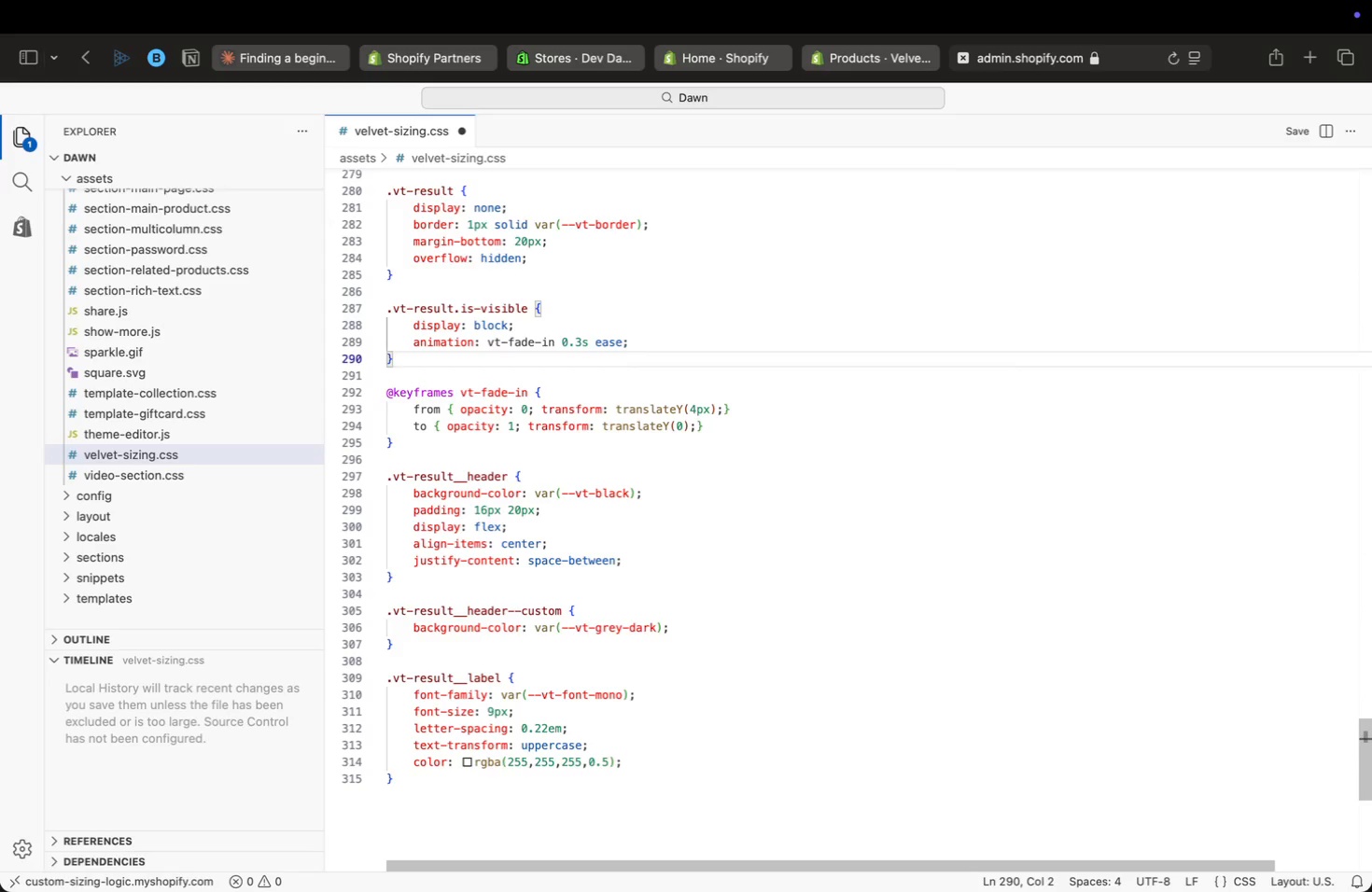 
key(ArrowUp)
 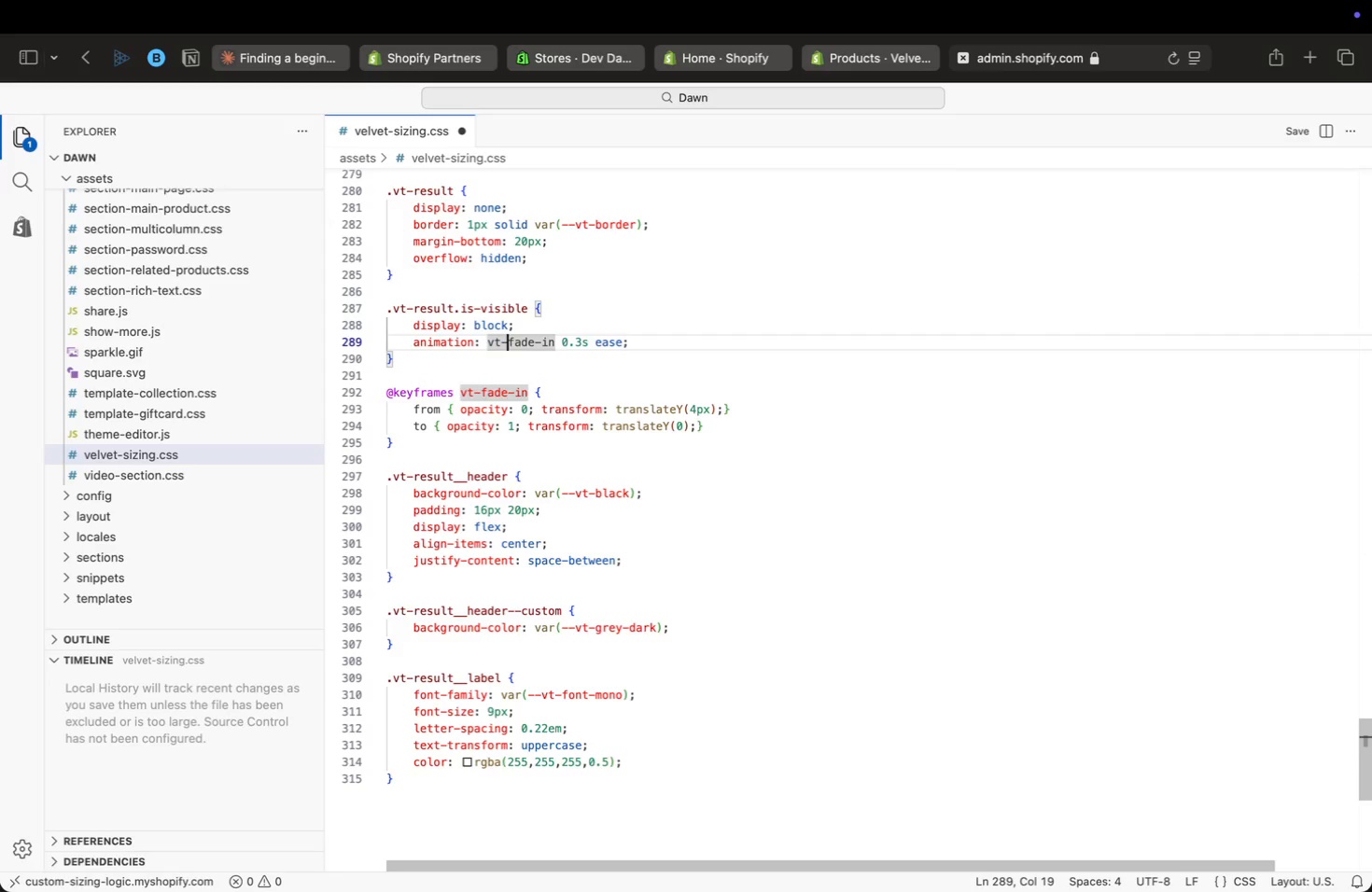 
key(ArrowUp)
 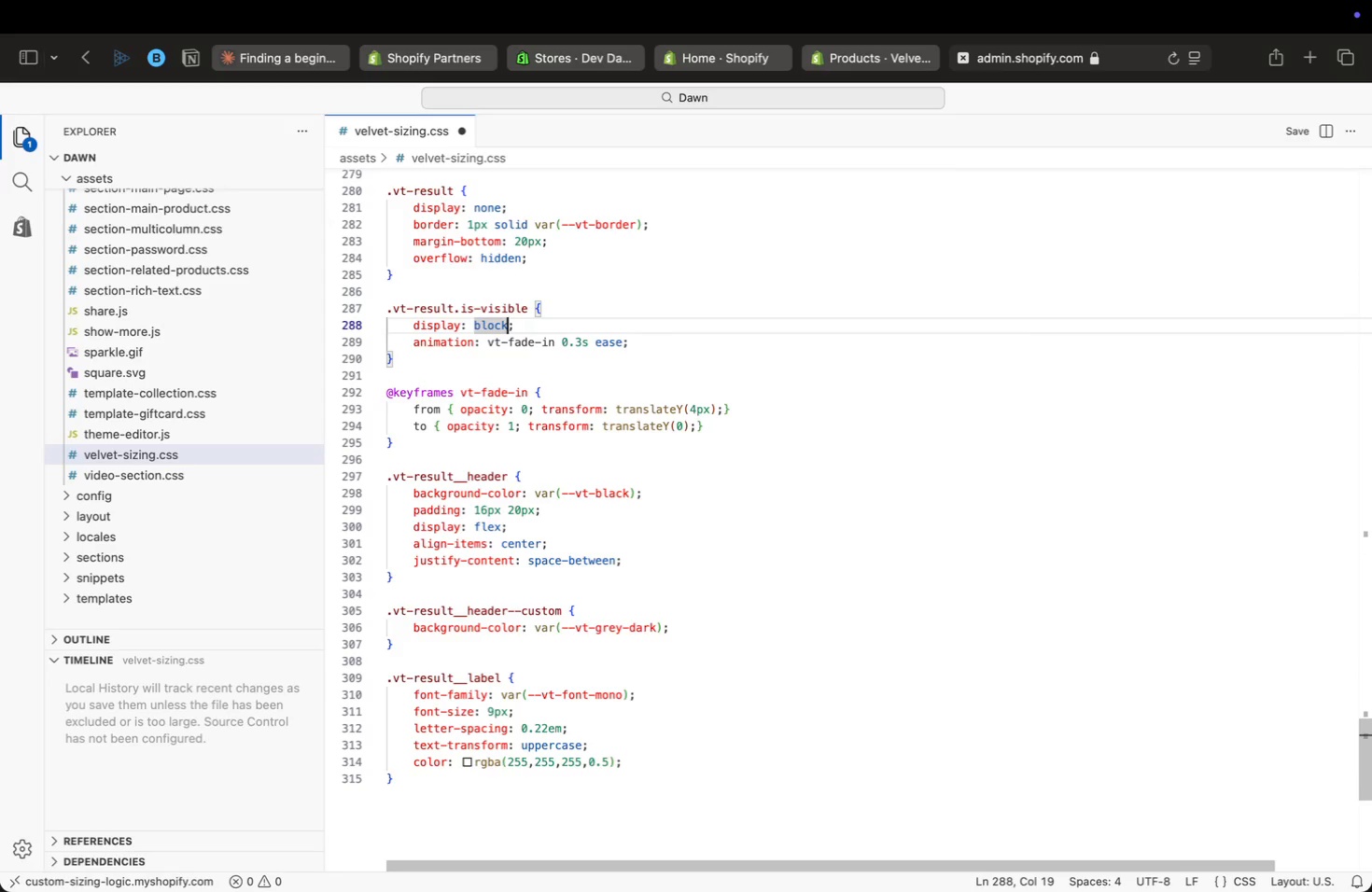 
key(ArrowUp)
 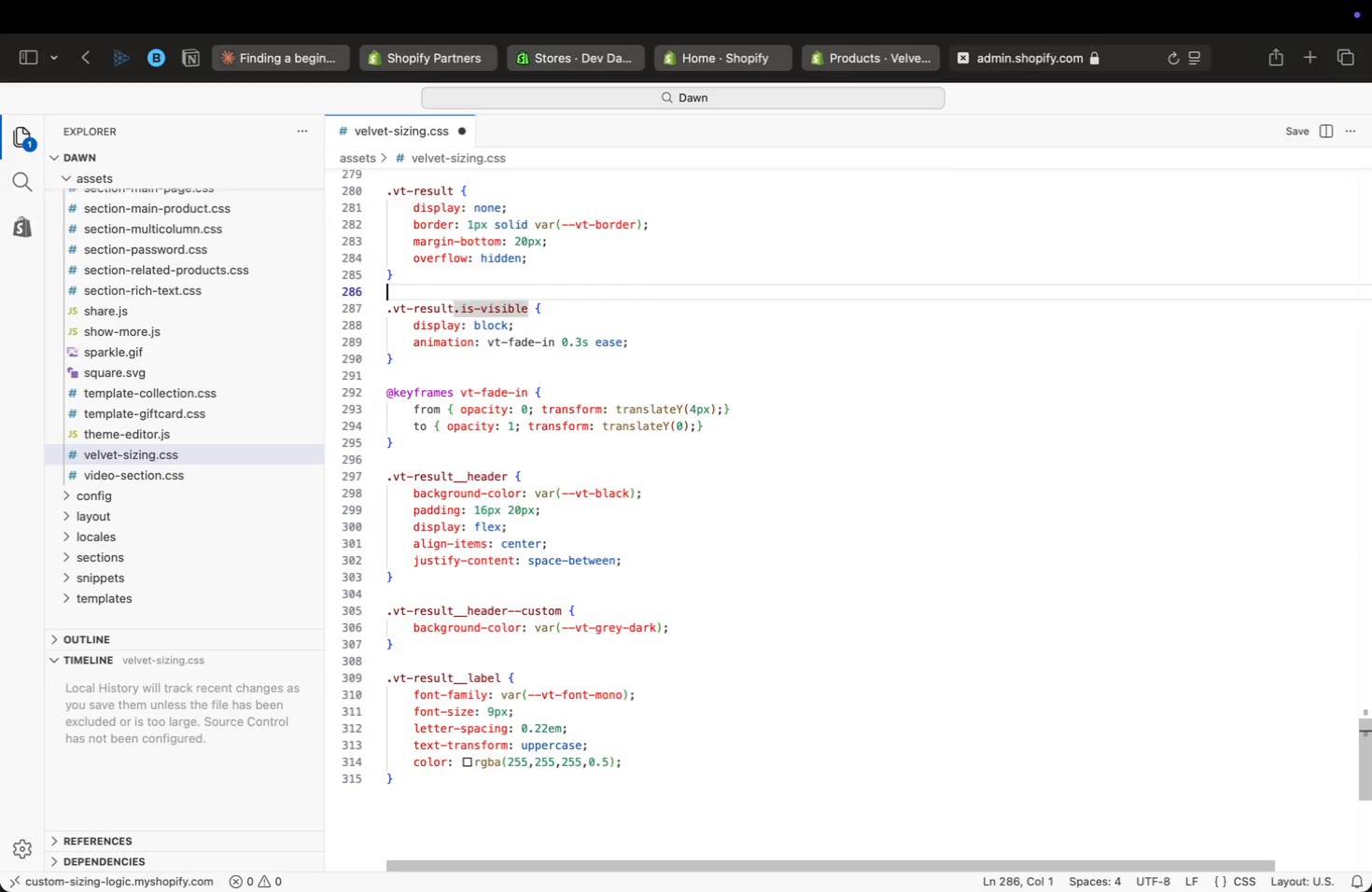 
key(ArrowUp)
 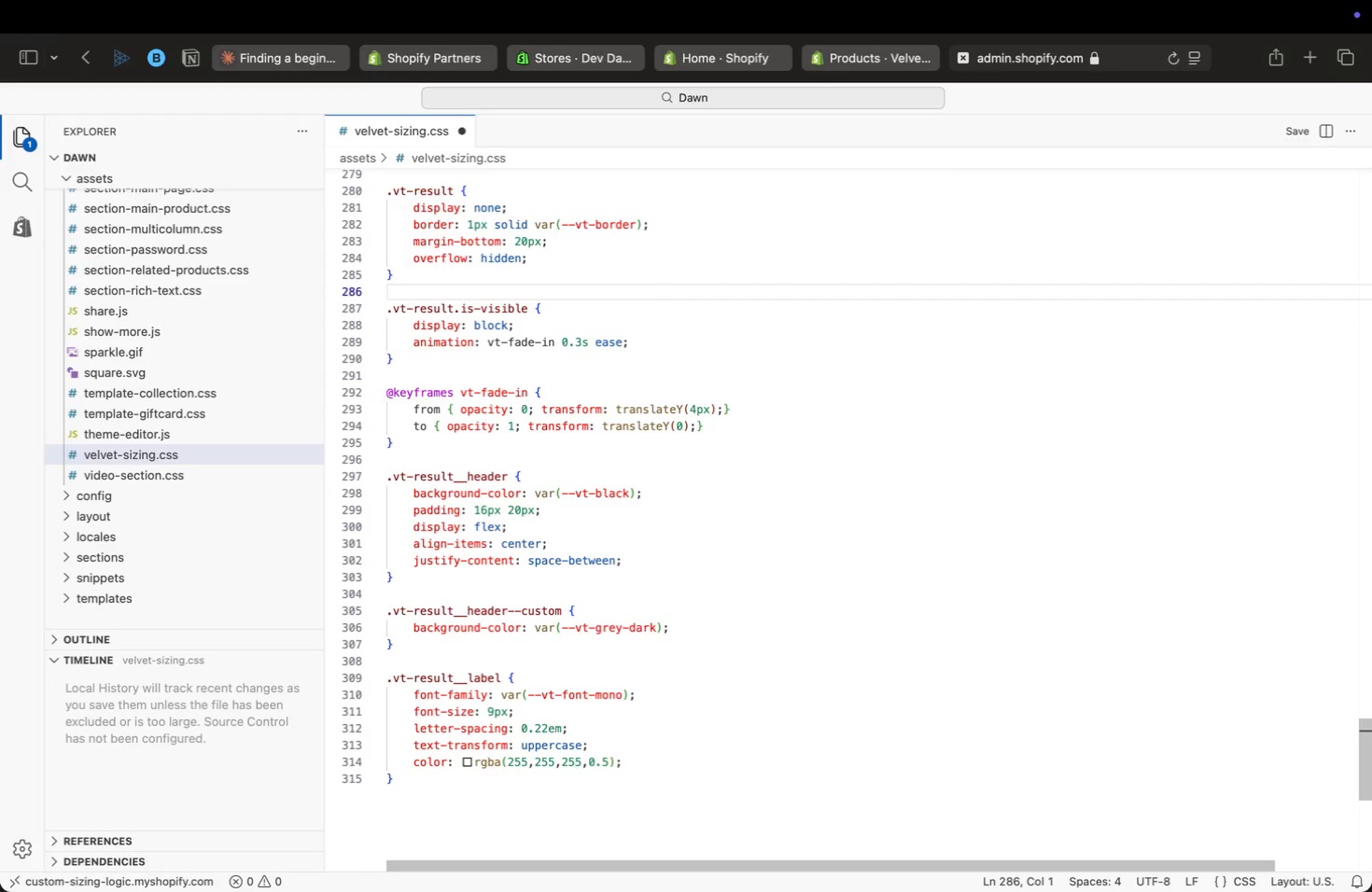 
key(ArrowUp)
 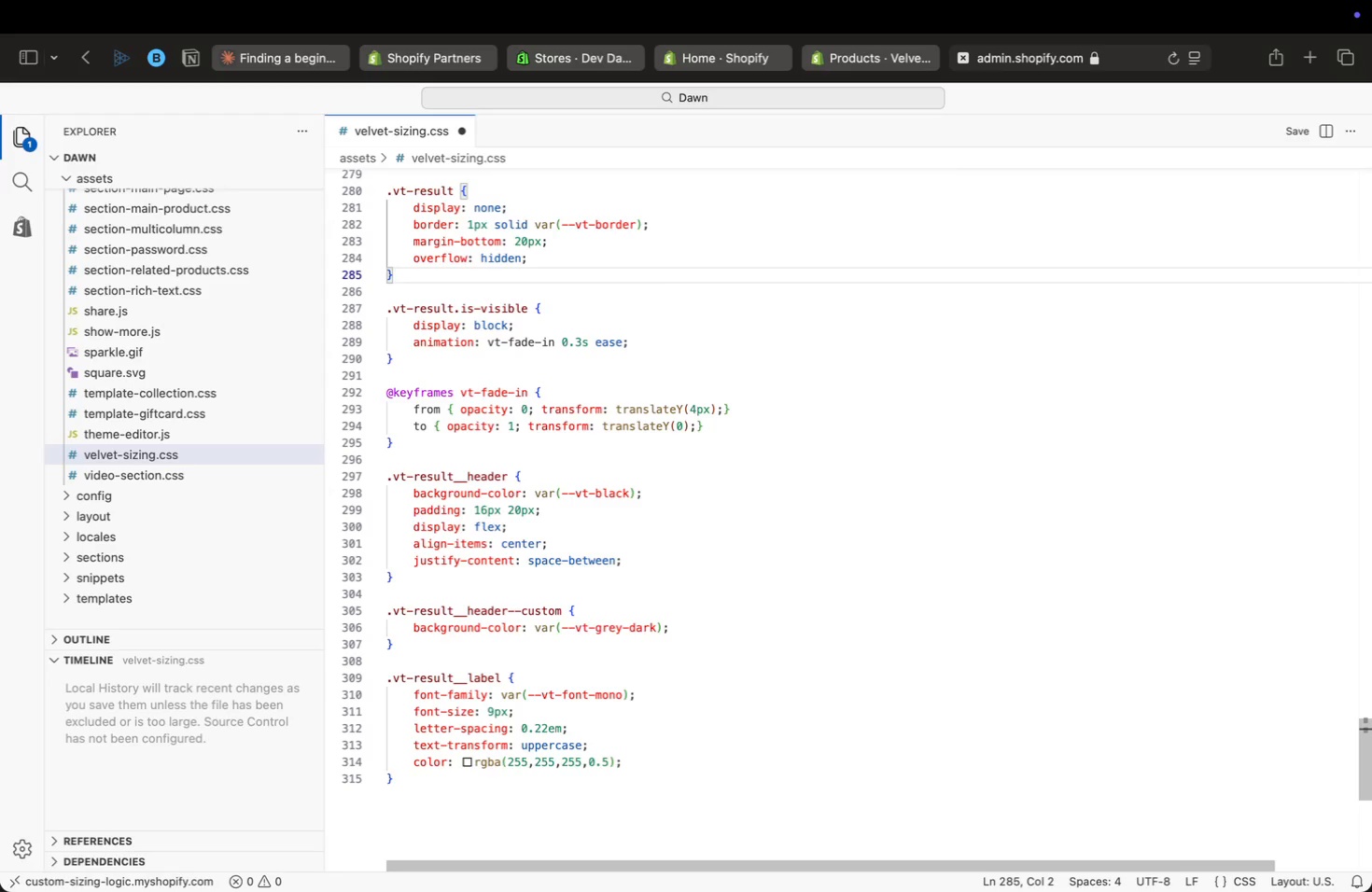 
key(ArrowUp)
 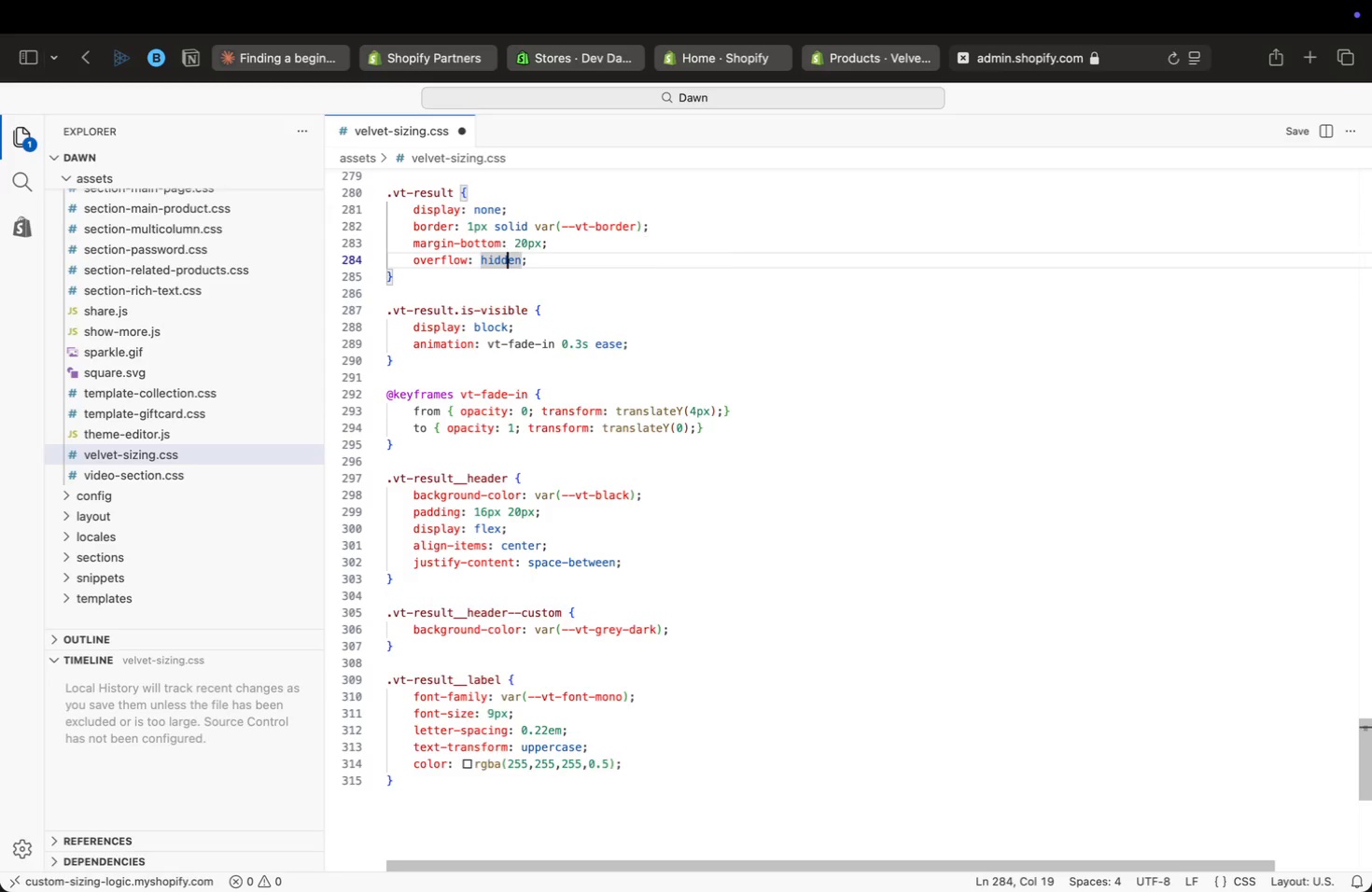 
key(ArrowUp)
 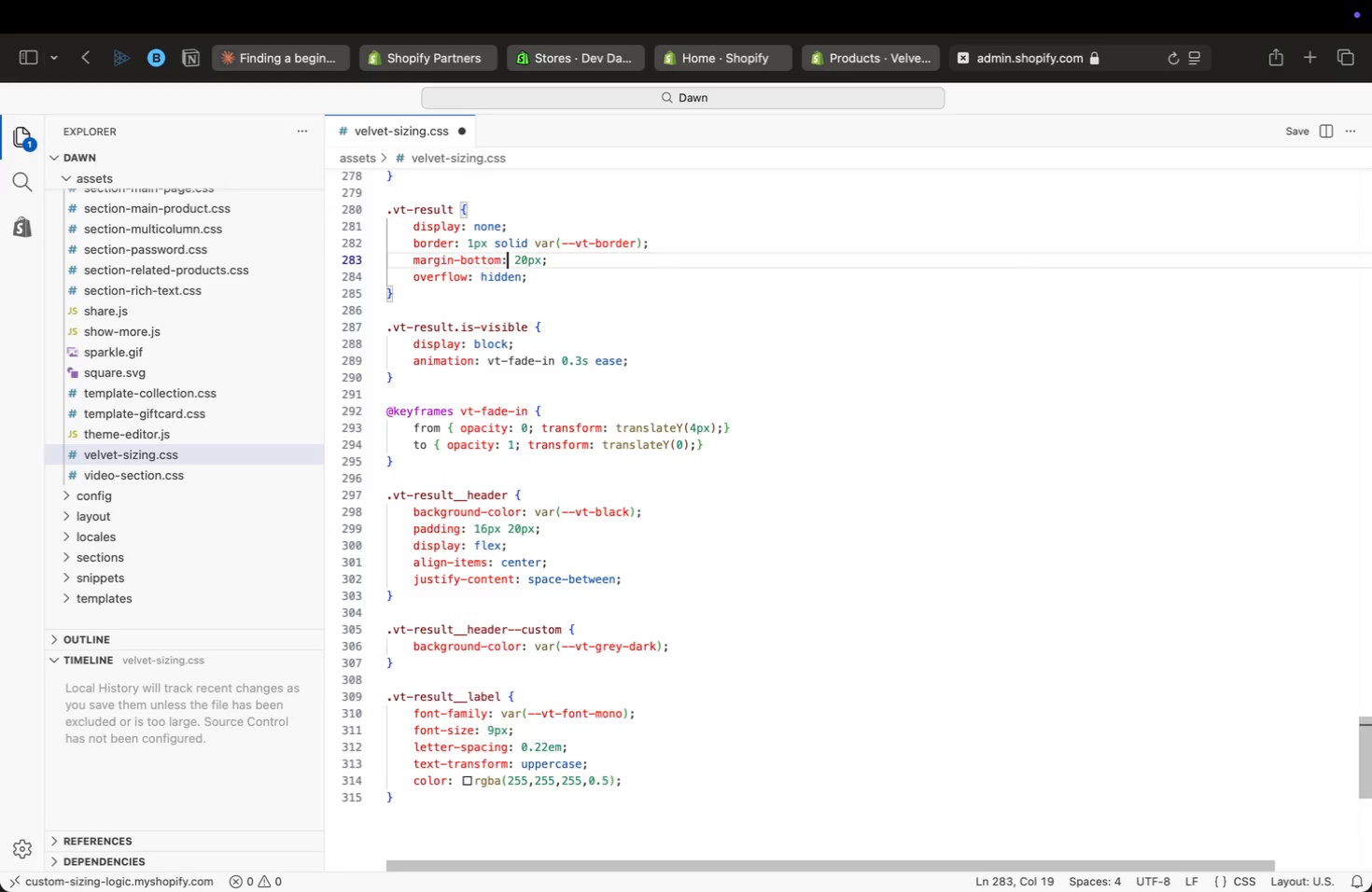 
key(ArrowUp)
 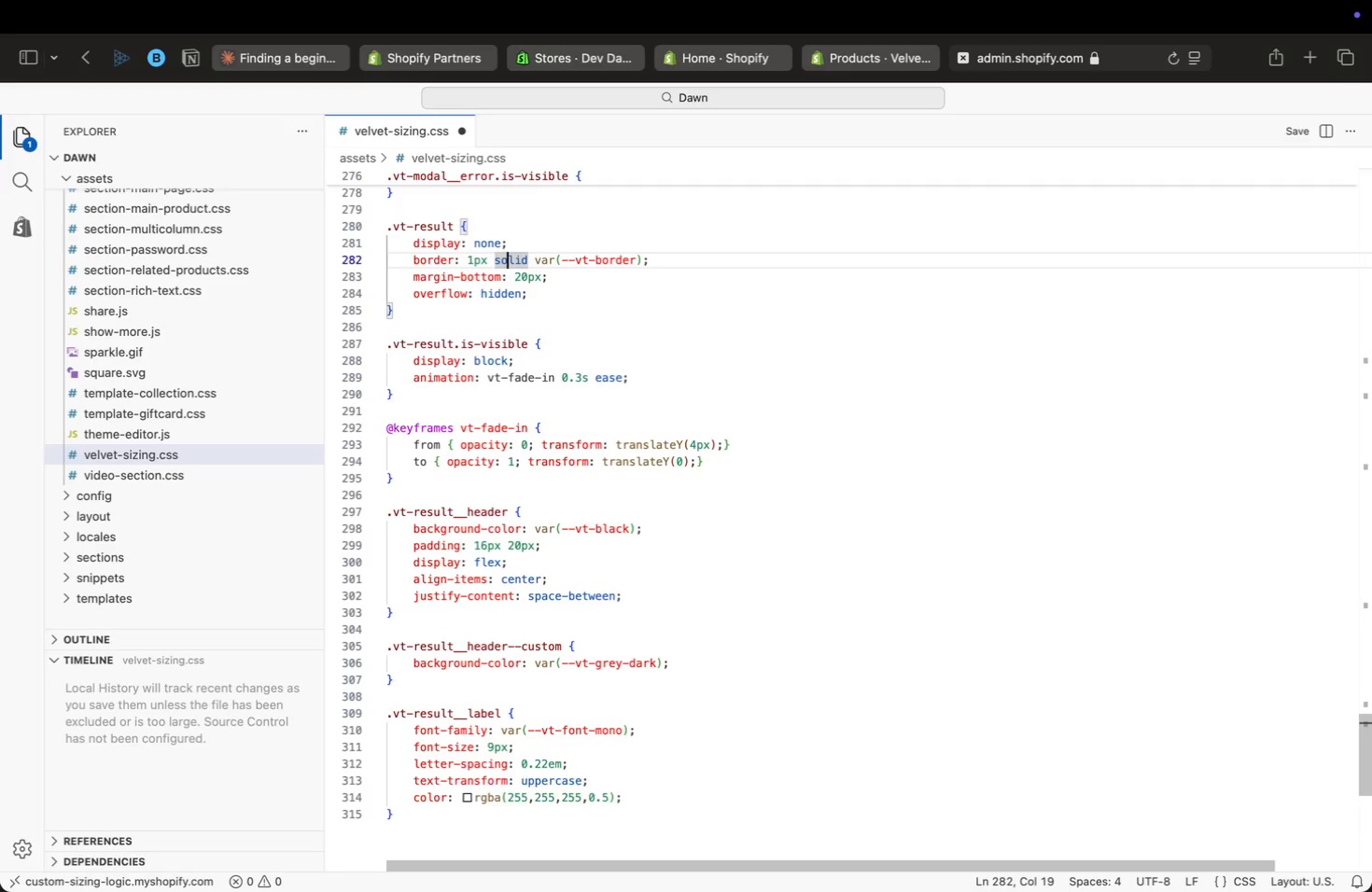 
key(ArrowUp)
 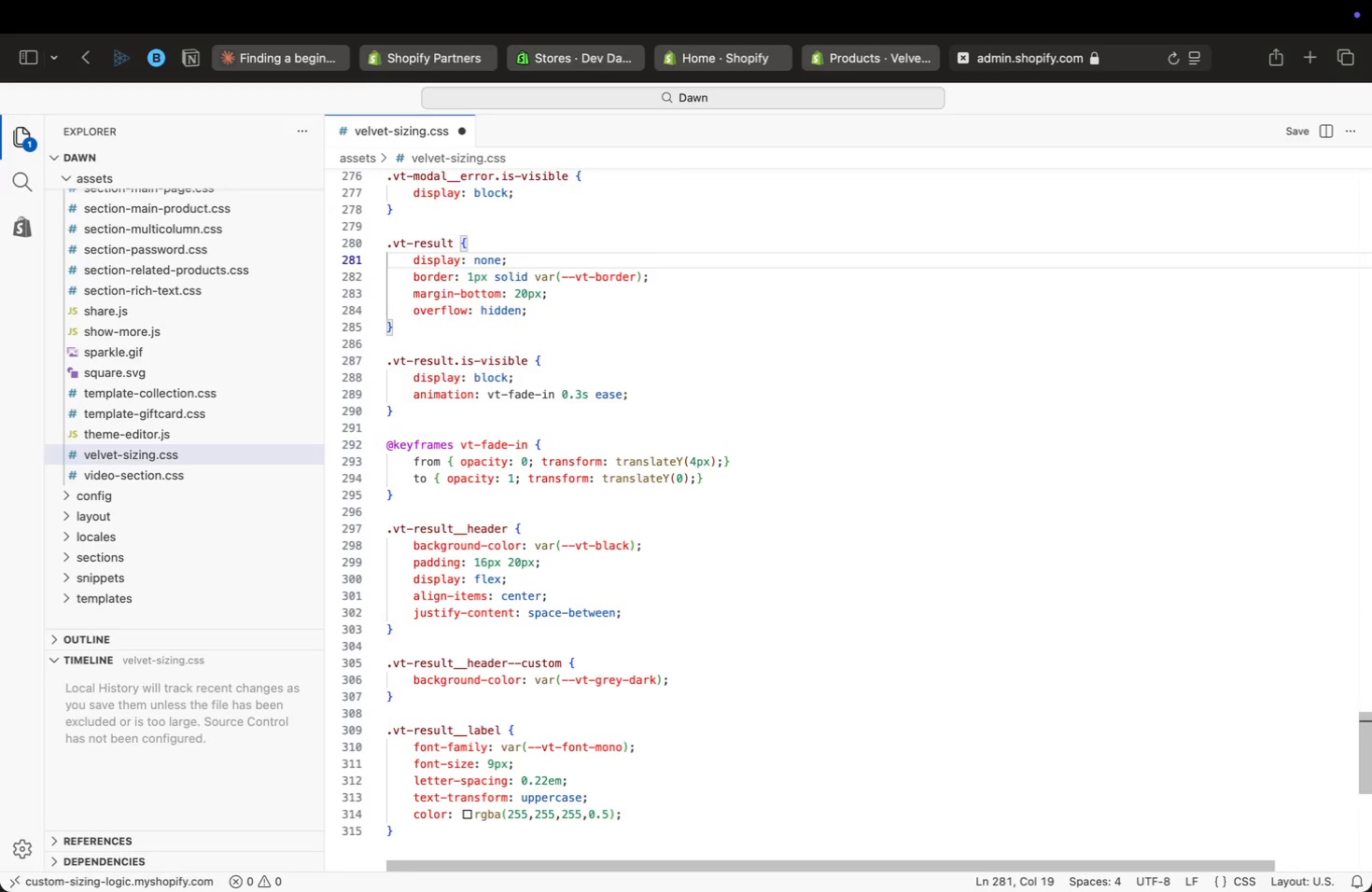 
key(ArrowUp)
 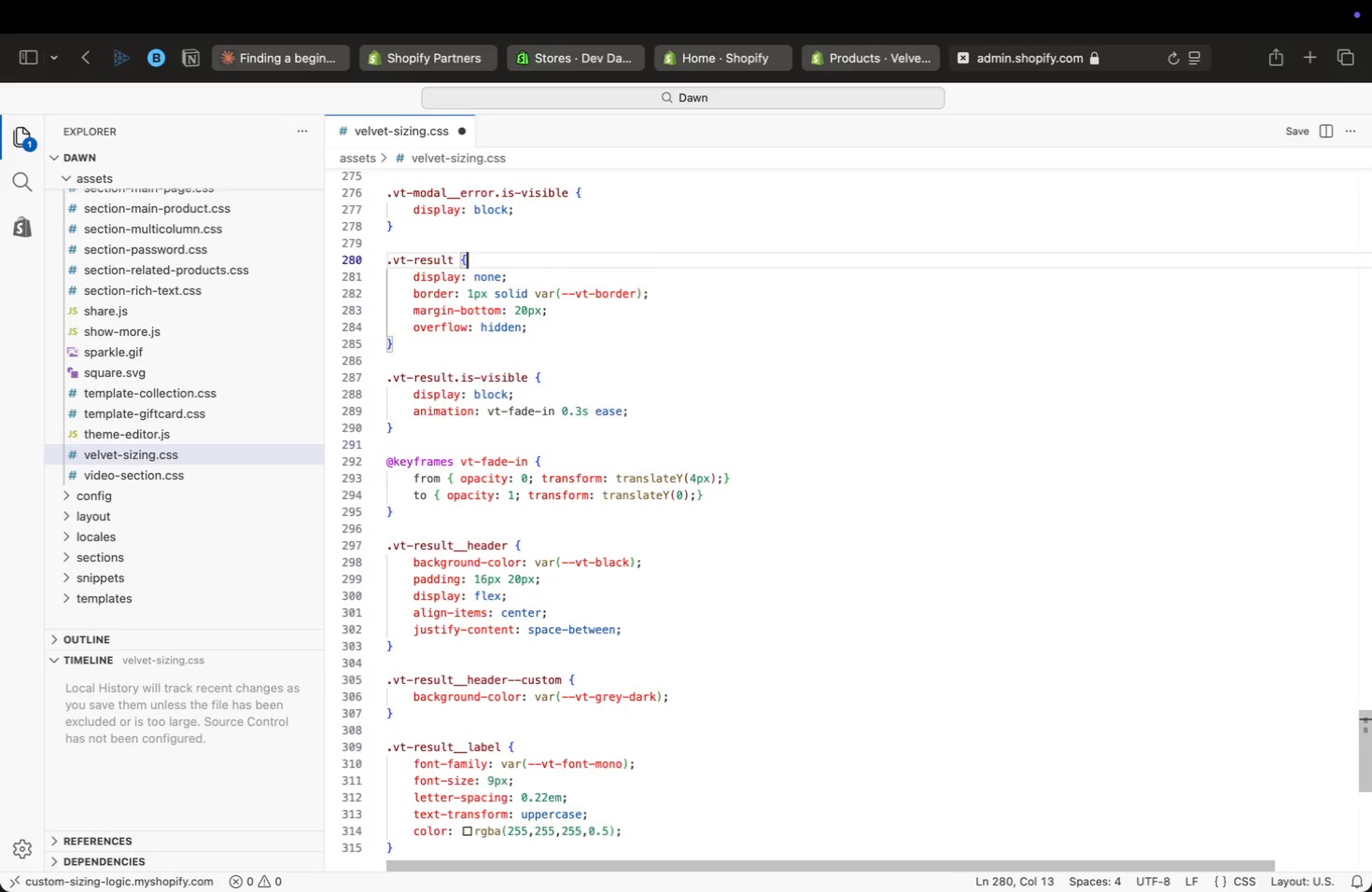 
key(ArrowUp)
 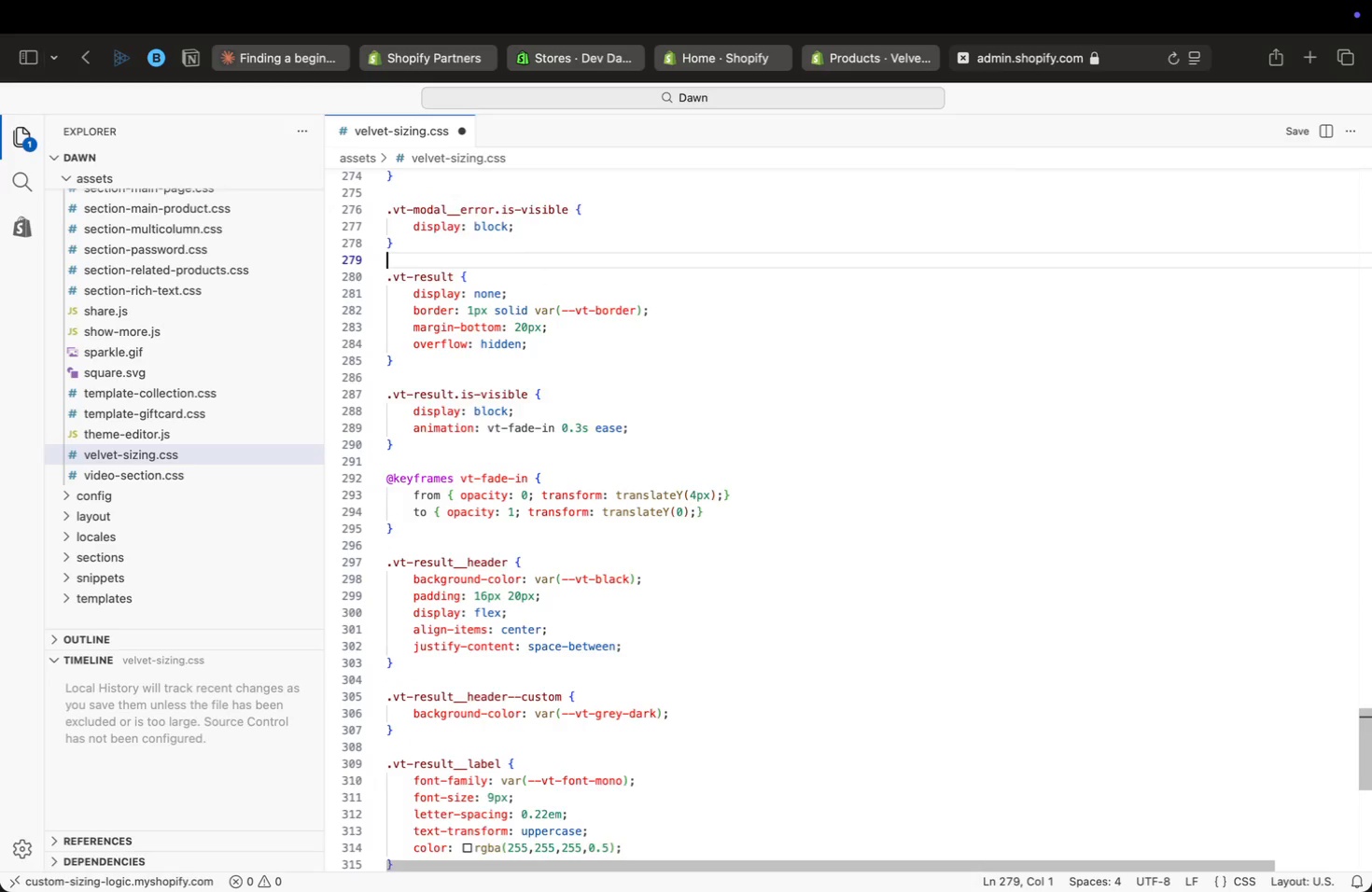 
key(ArrowUp)
 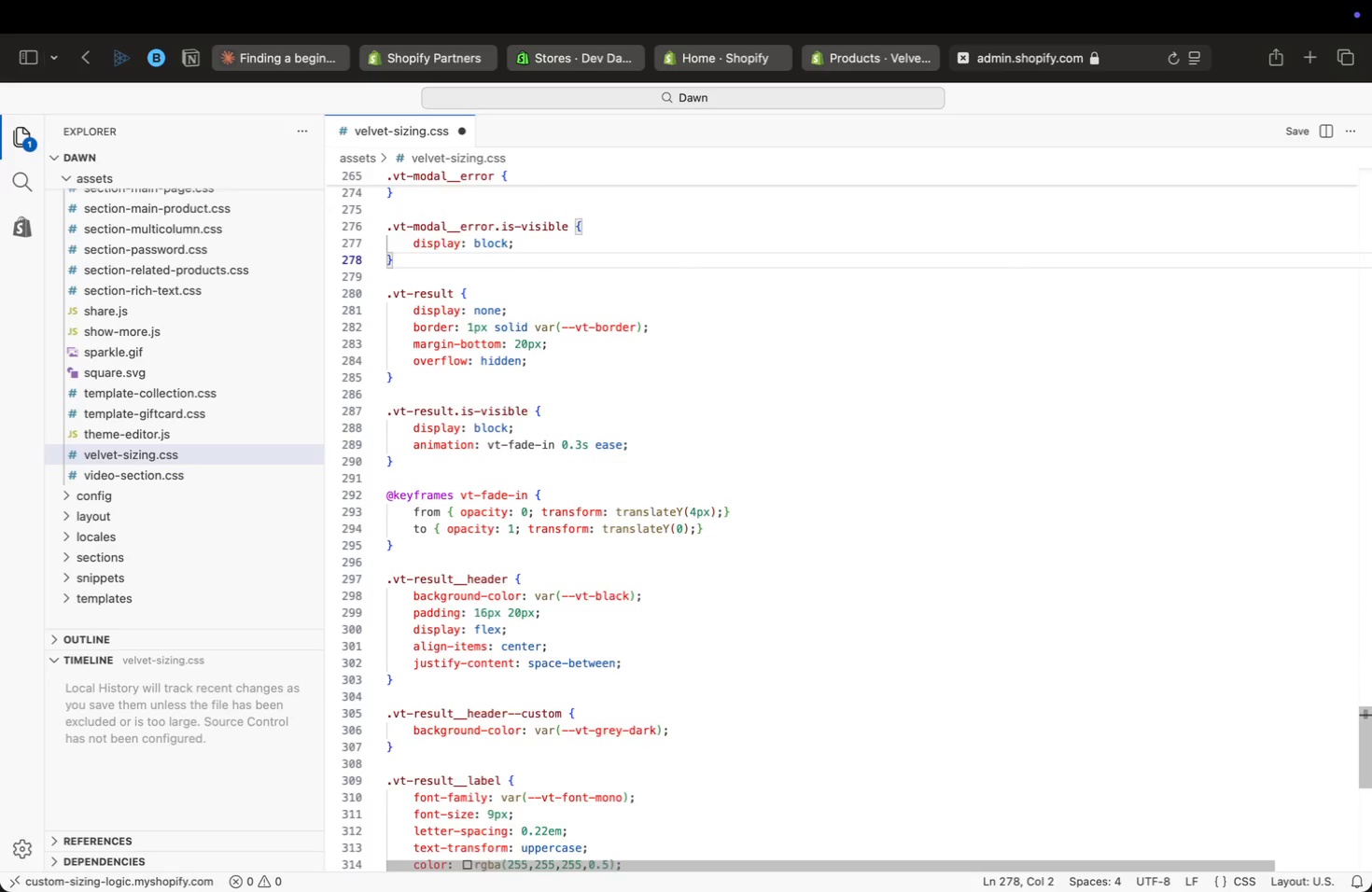 
key(ArrowUp)
 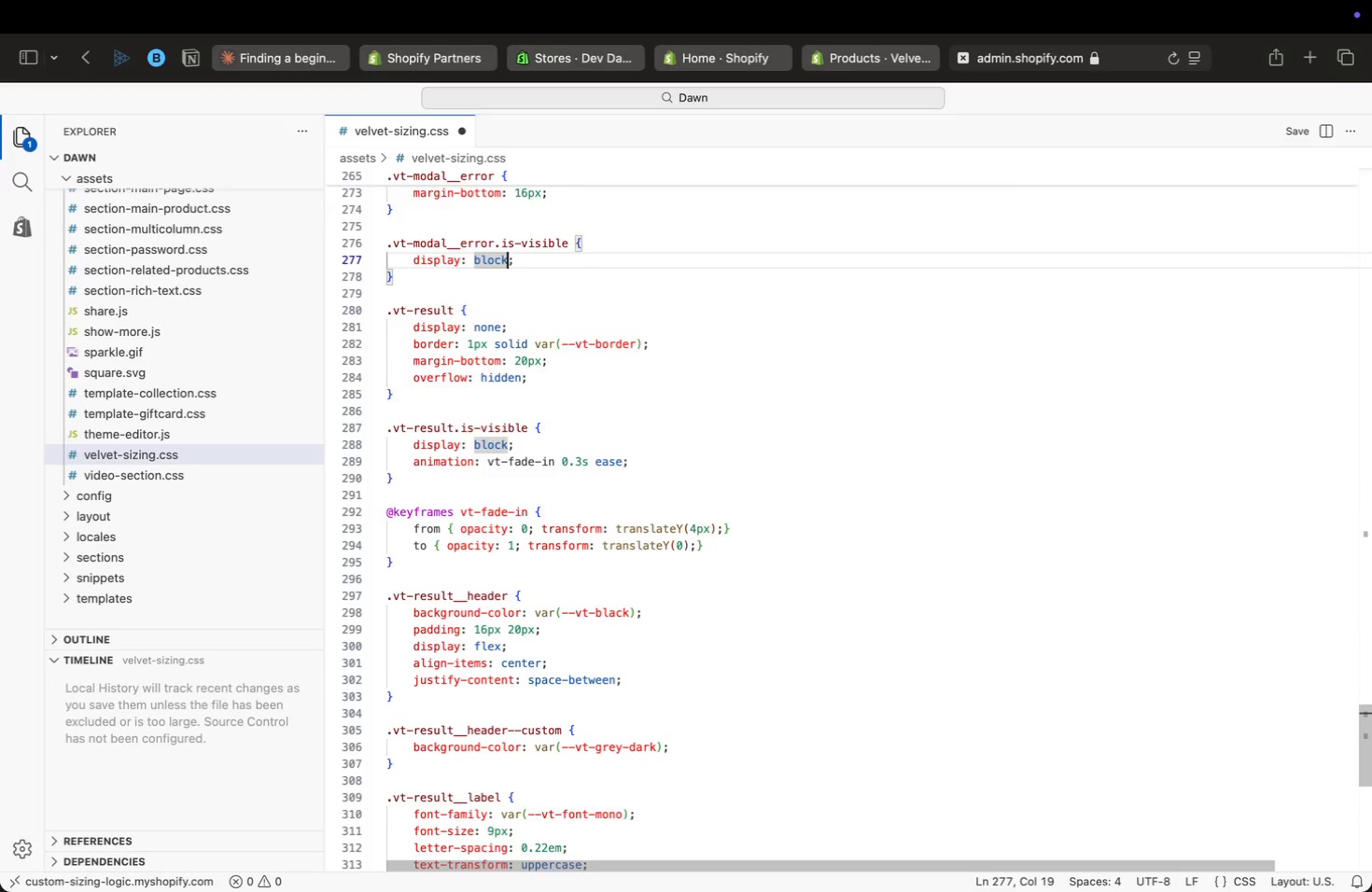 
key(ArrowUp)
 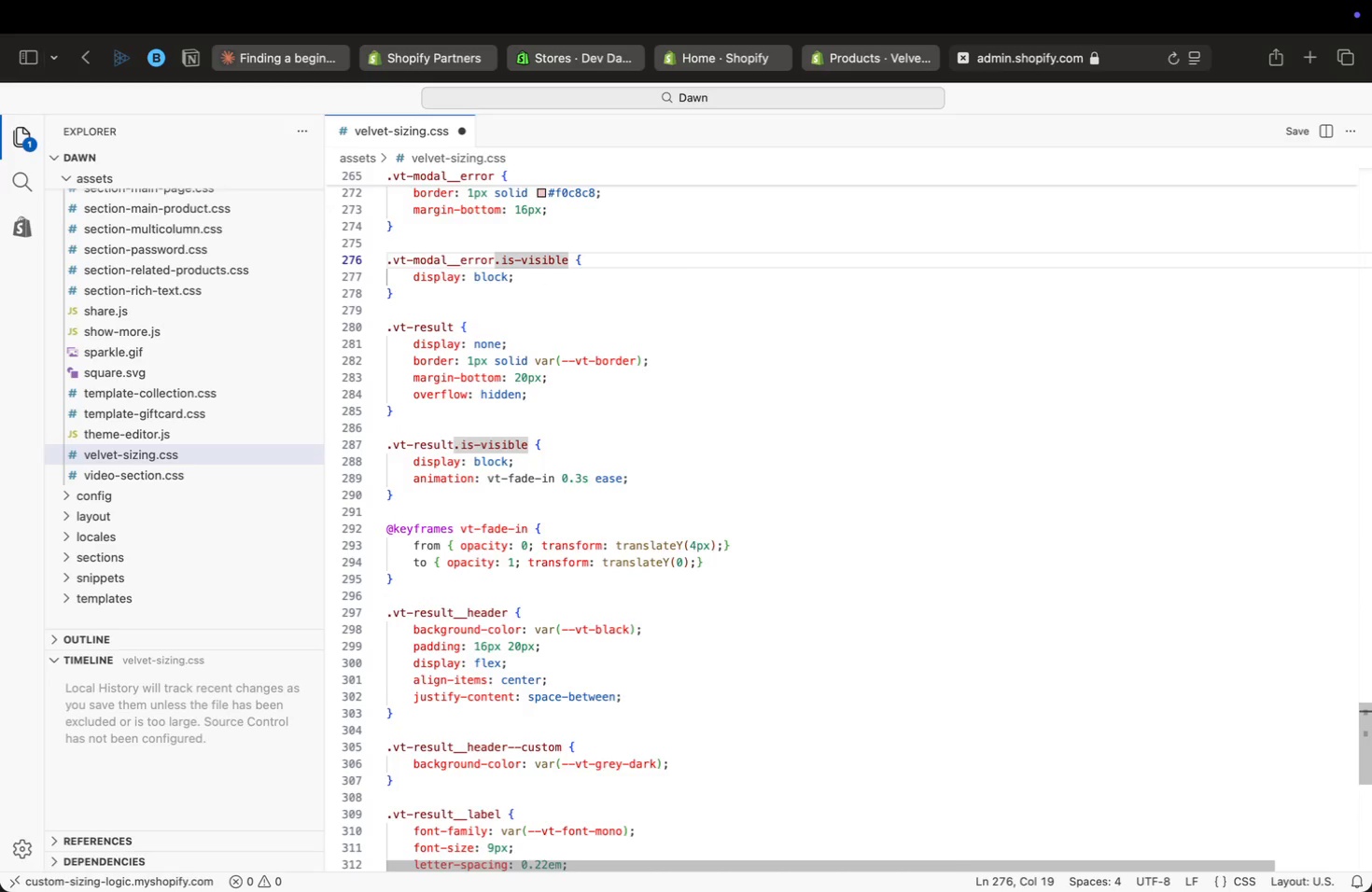 
key(ArrowUp)
 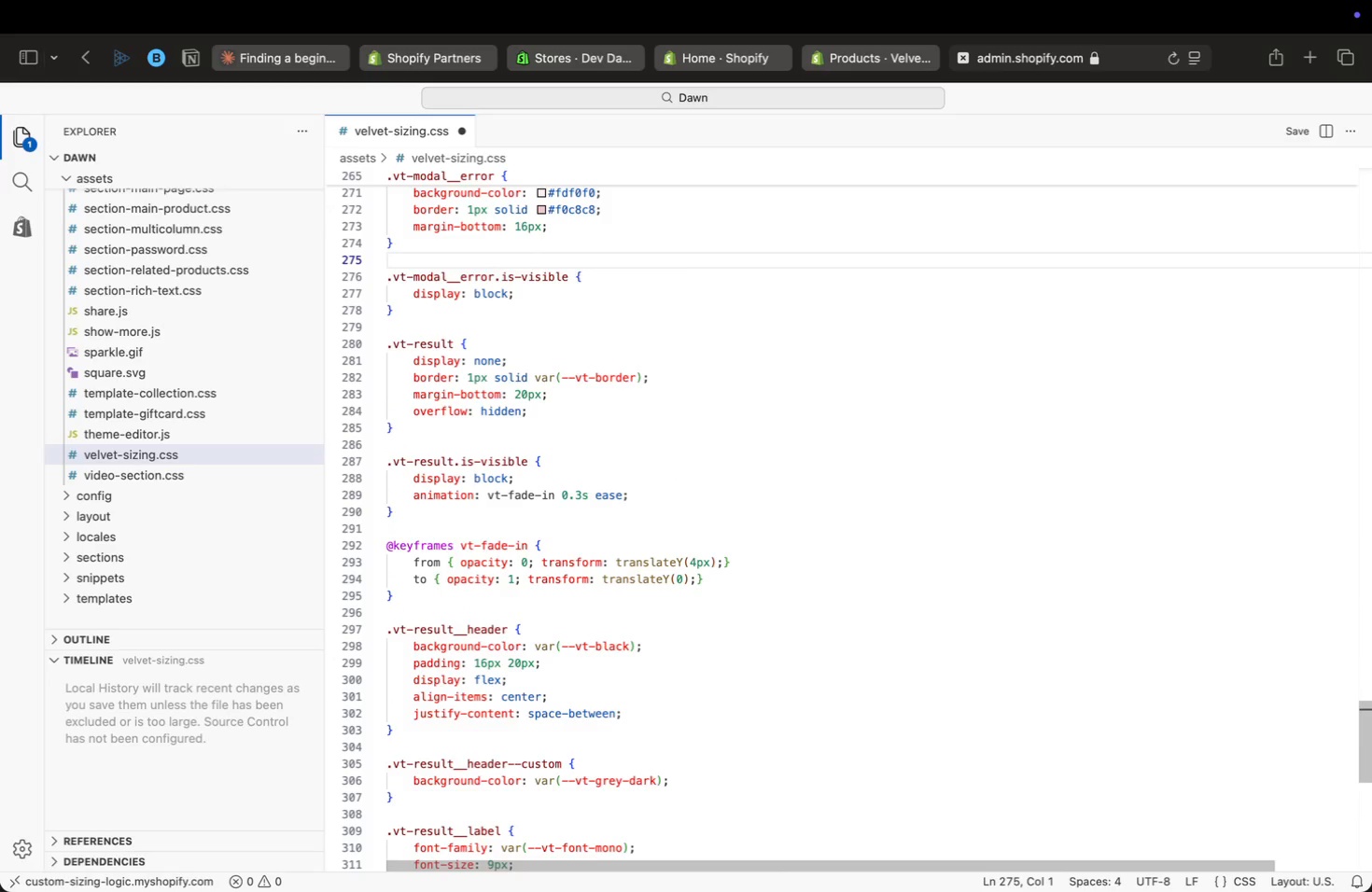 
key(ArrowUp)
 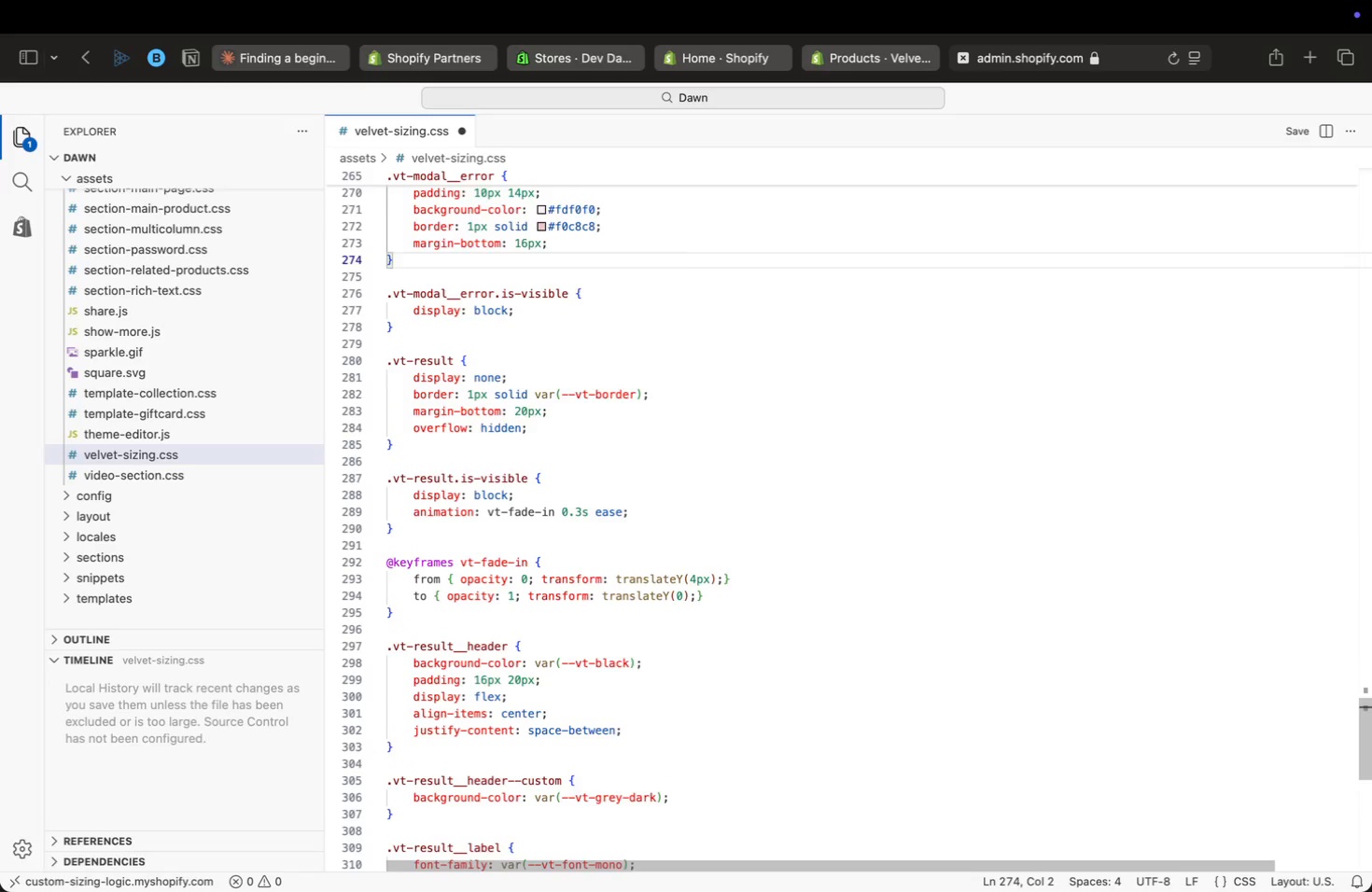 
key(ArrowUp)
 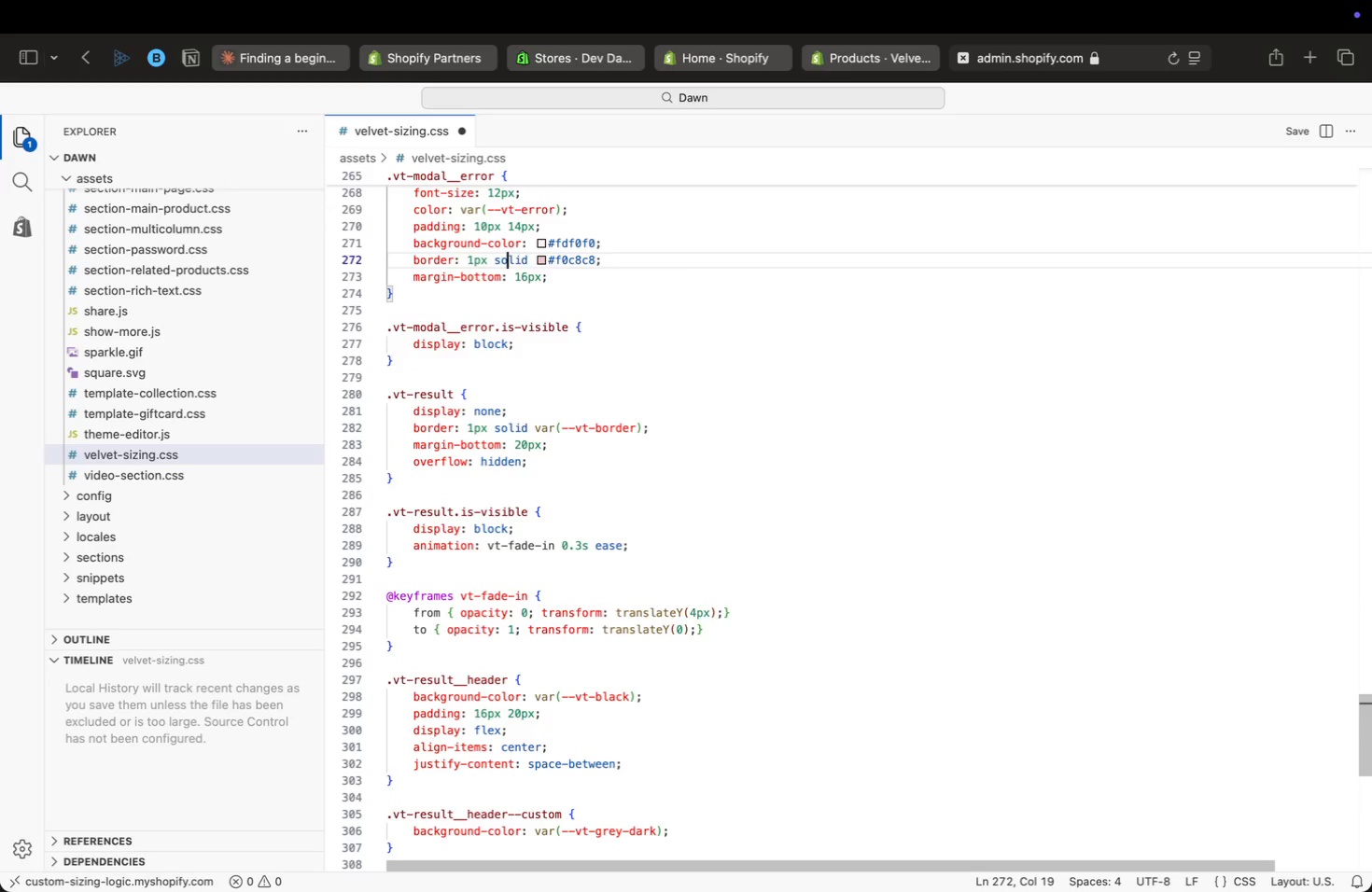 
key(ArrowUp)
 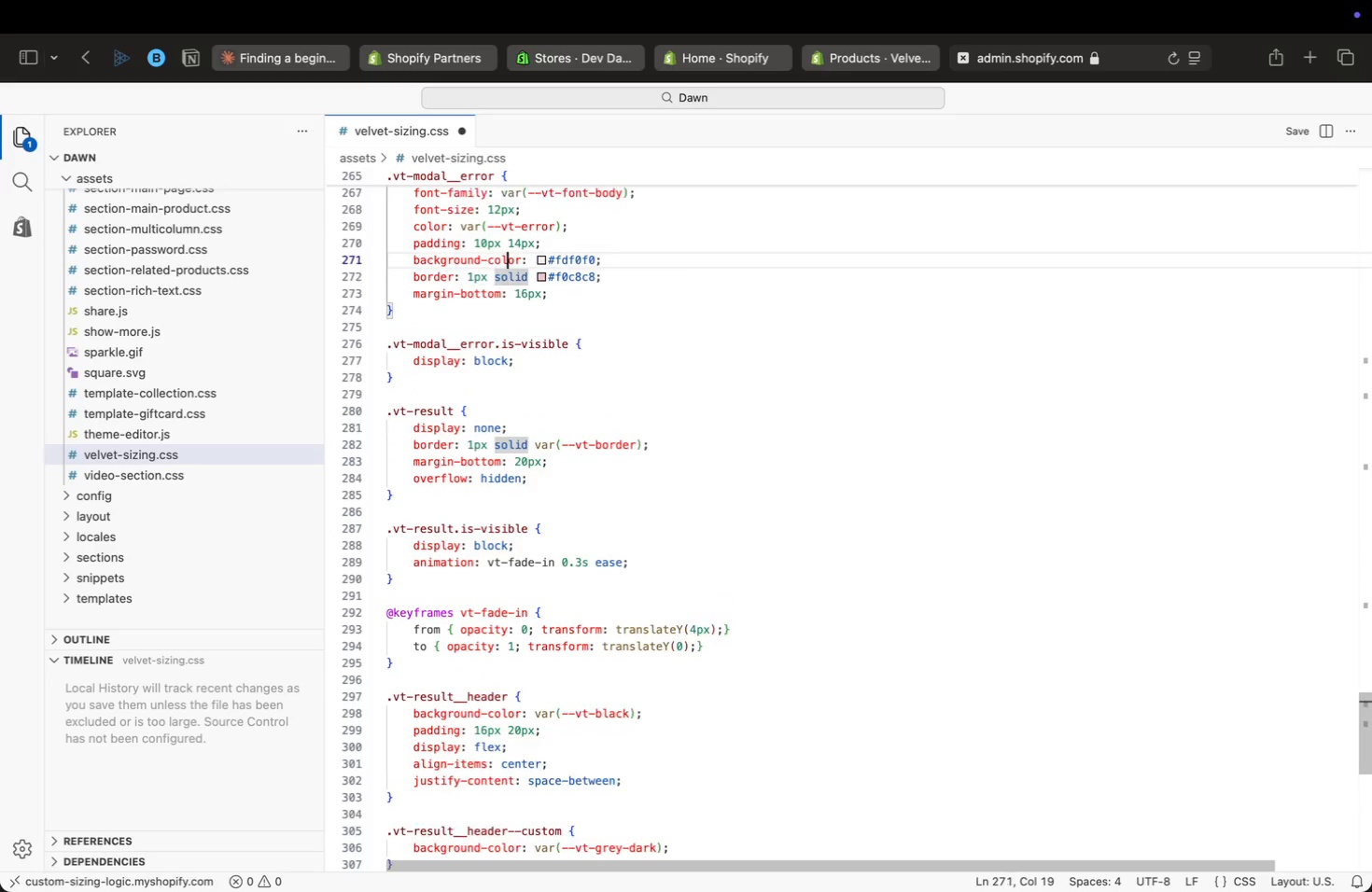 
key(ArrowUp)
 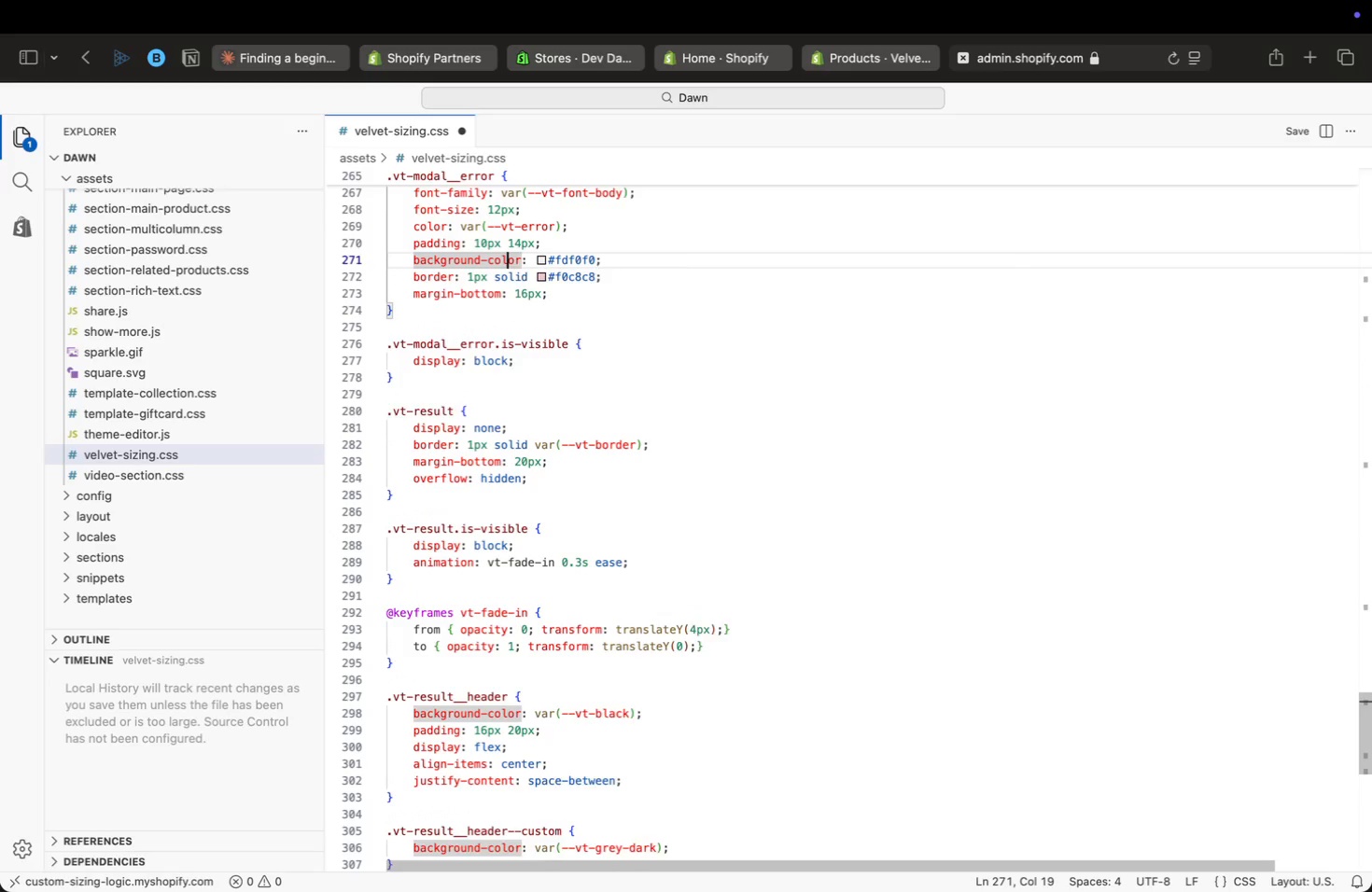 
key(ArrowUp)
 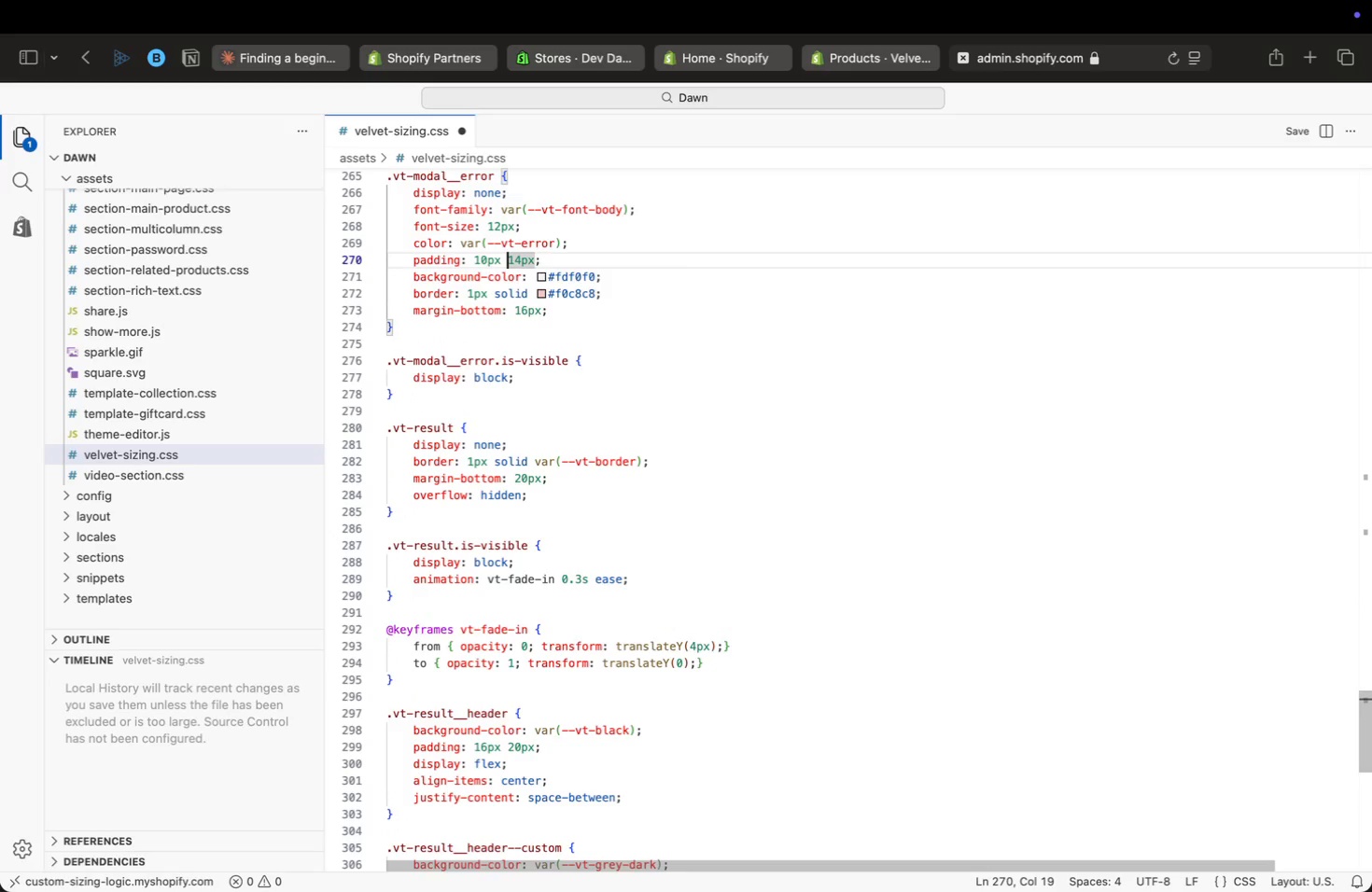 
key(ArrowUp)
 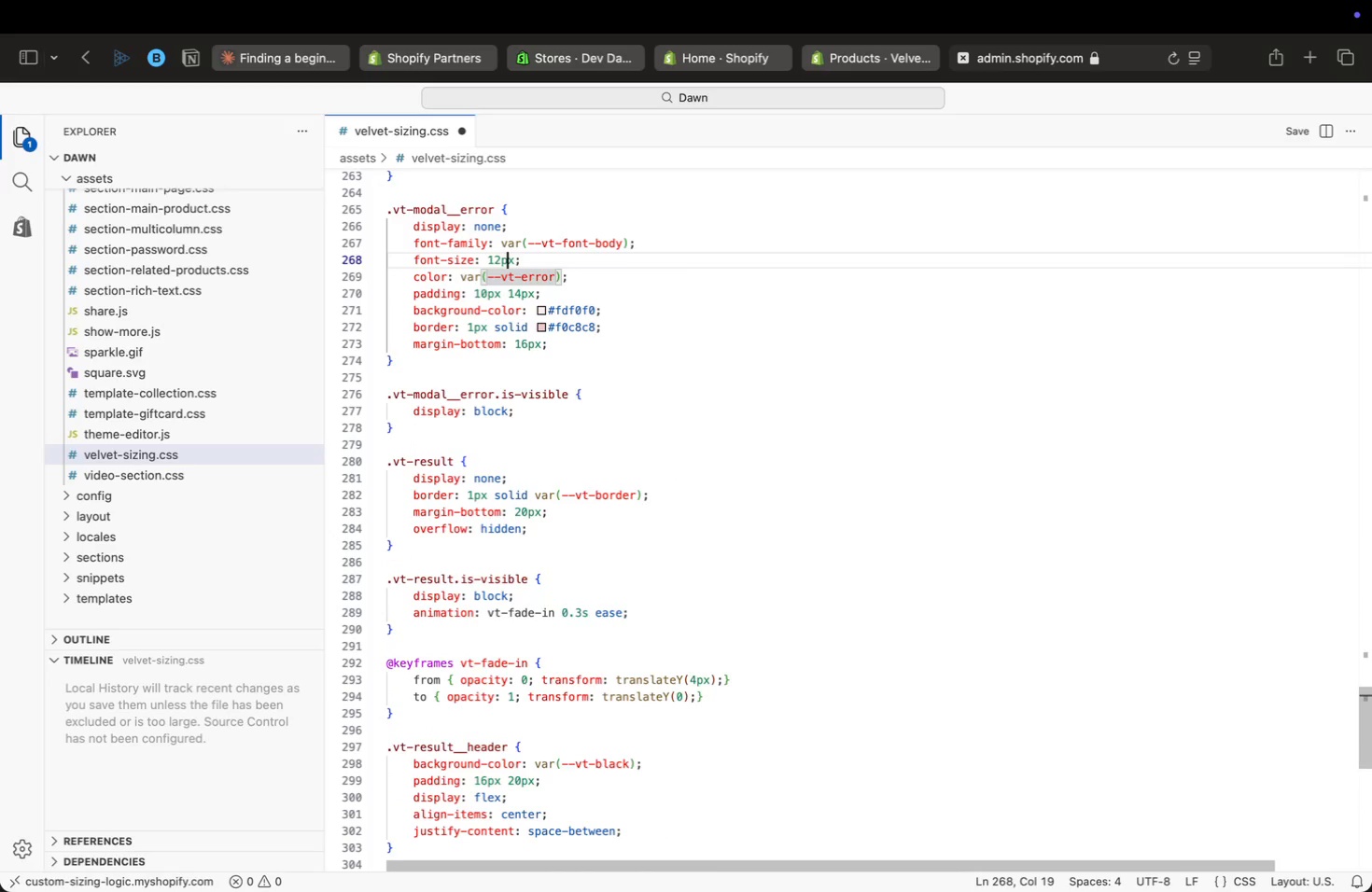 
key(ArrowUp)
 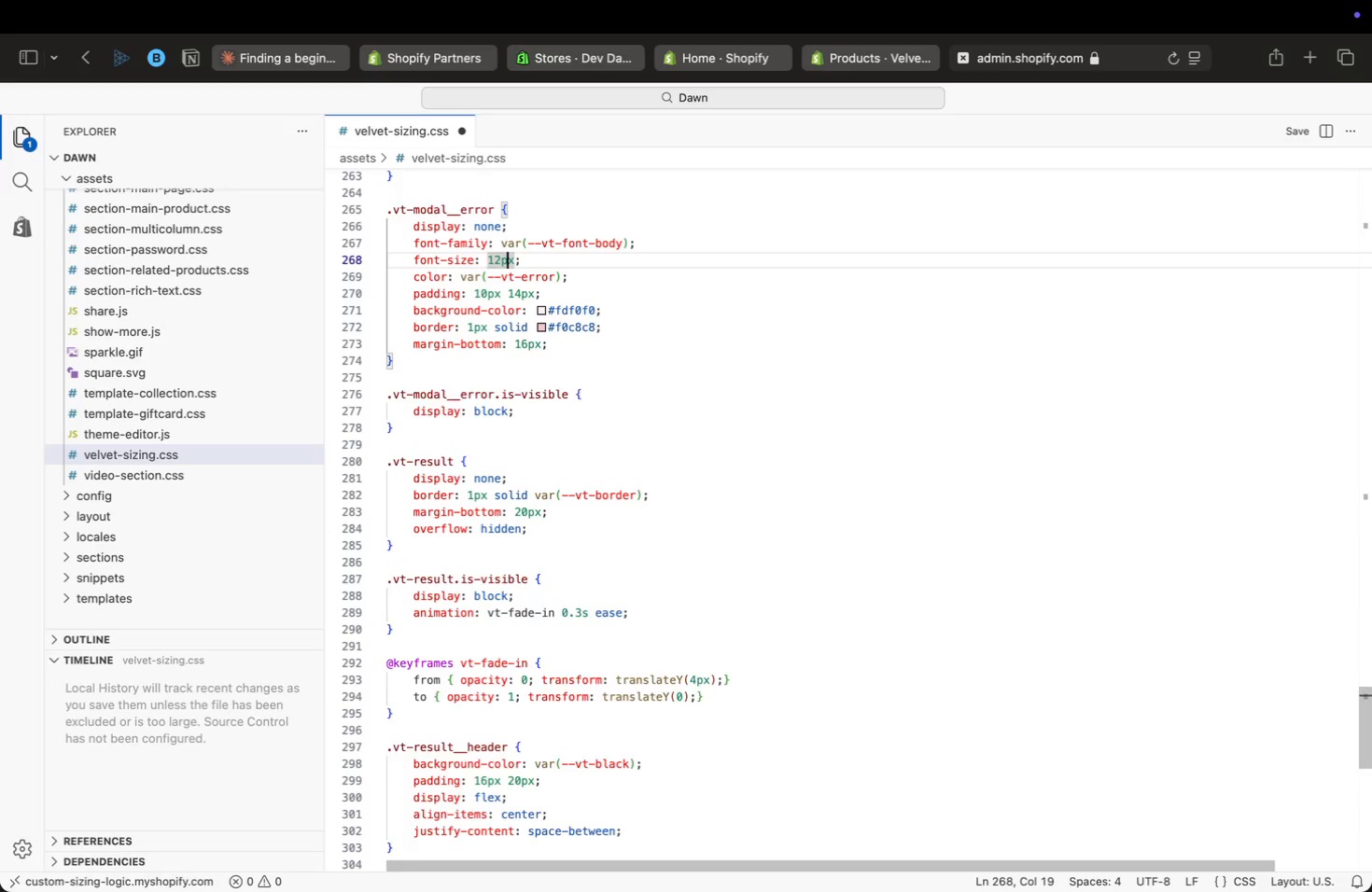 
key(ArrowUp)
 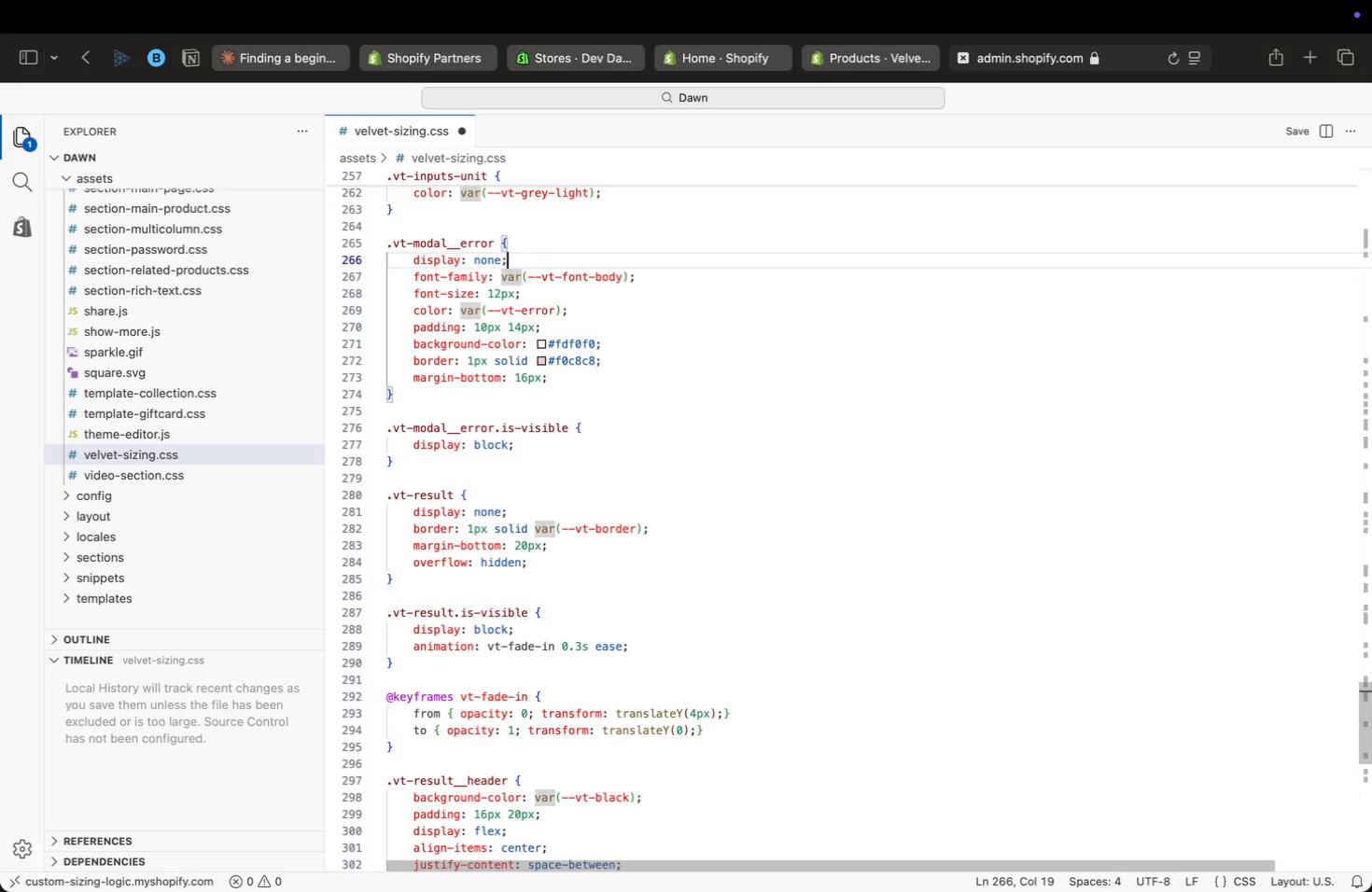 
key(ArrowUp)
 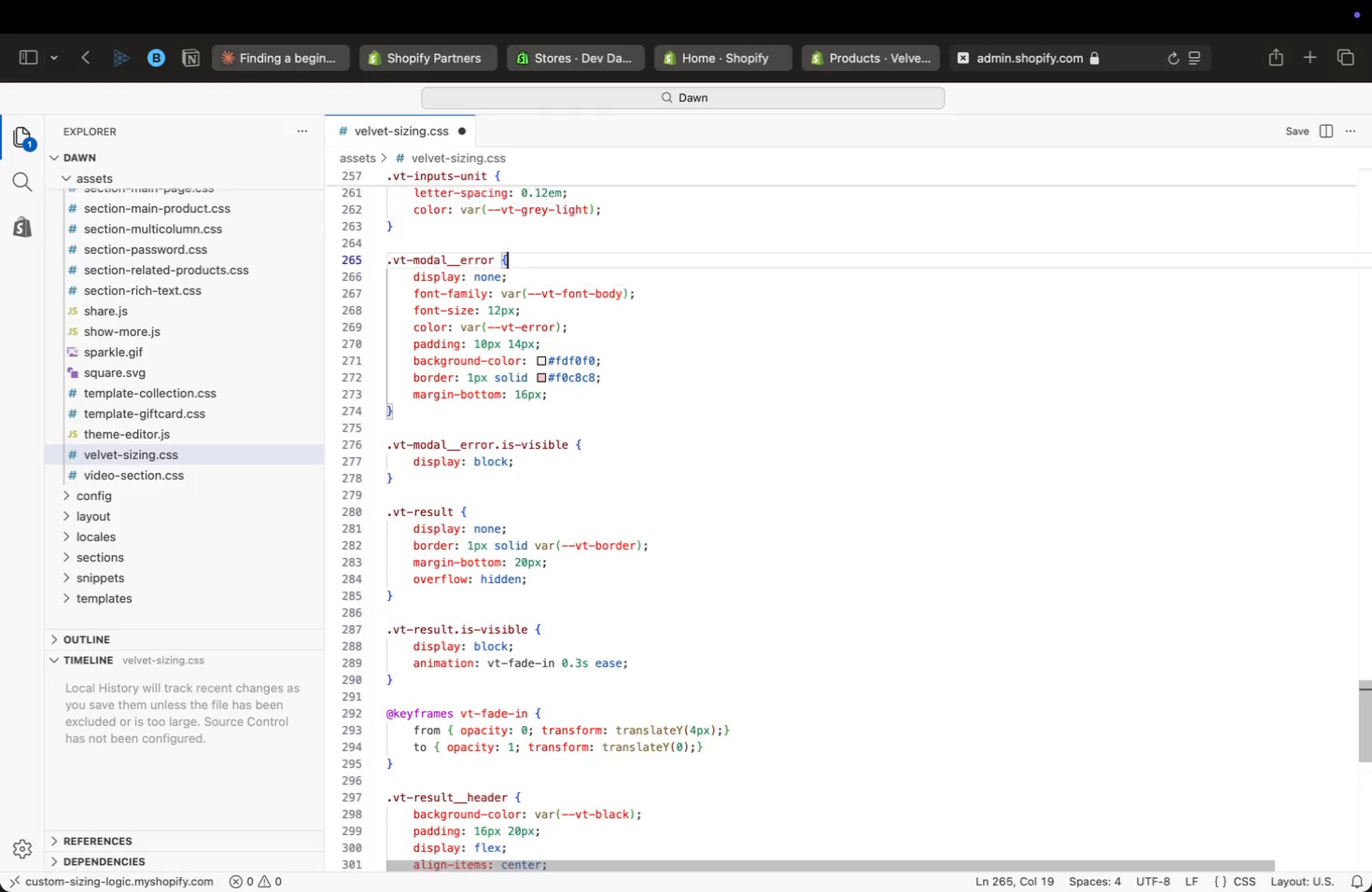 
key(ArrowUp)
 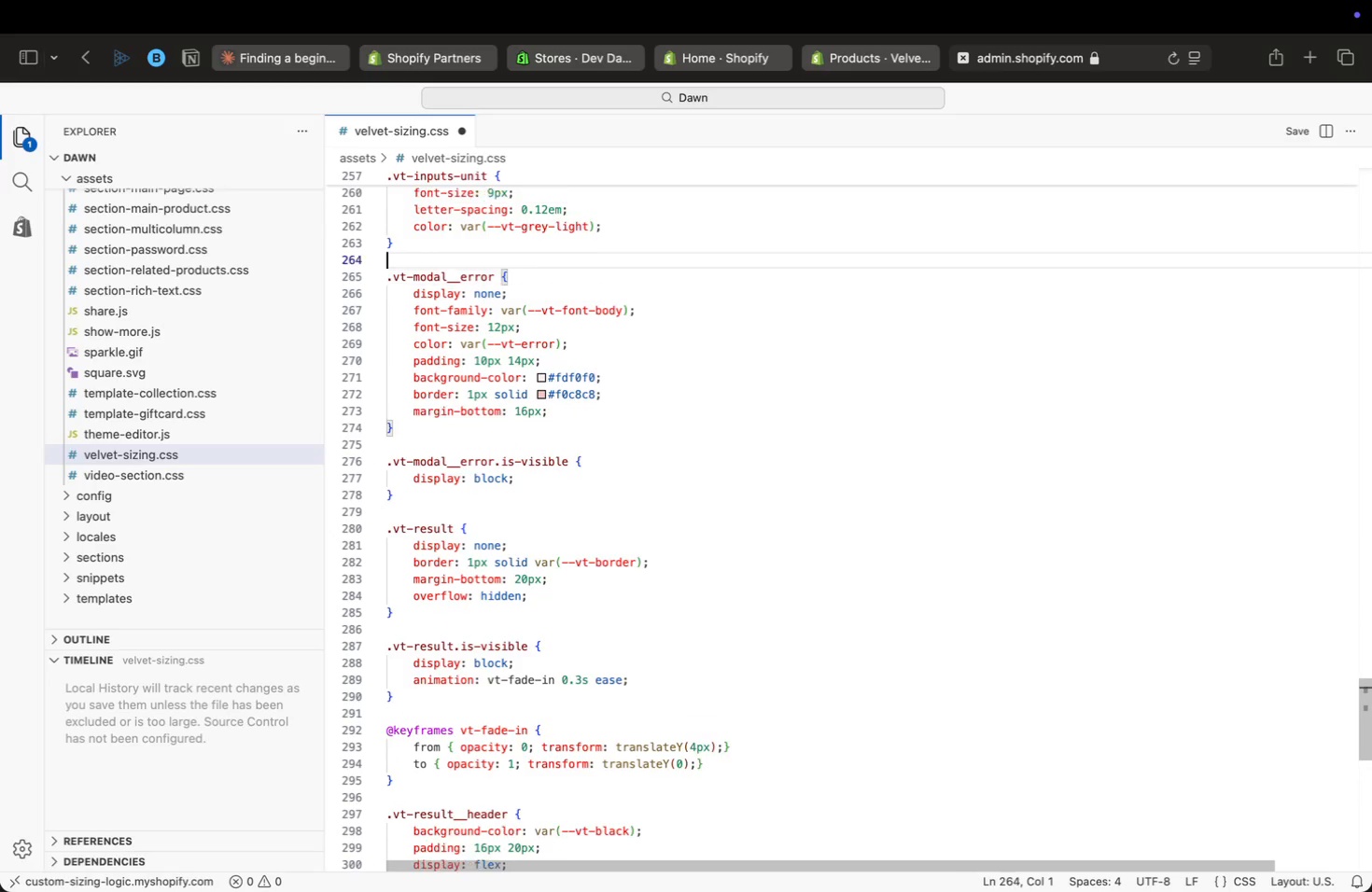 
key(ArrowUp)
 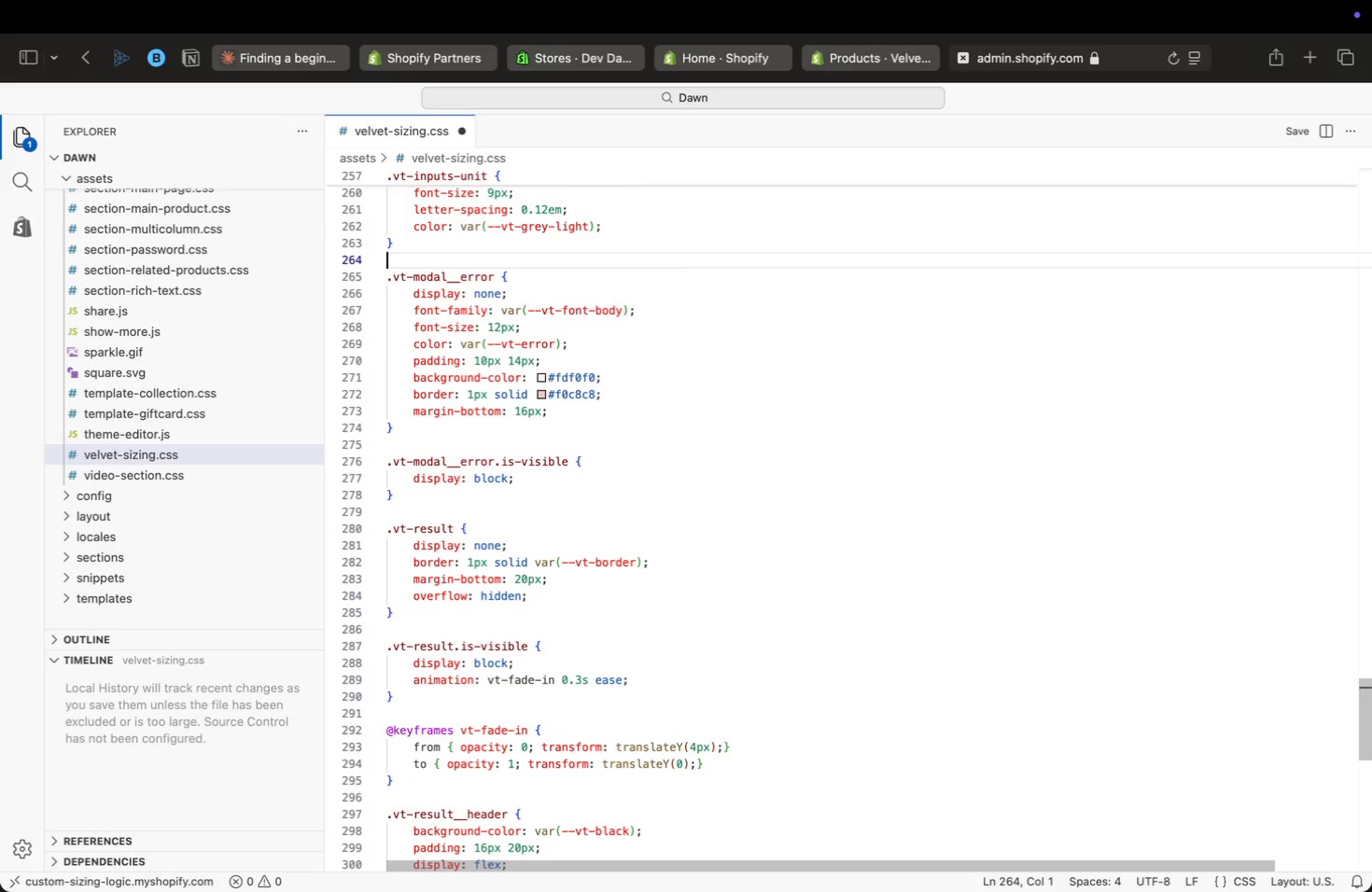 
key(ArrowUp)
 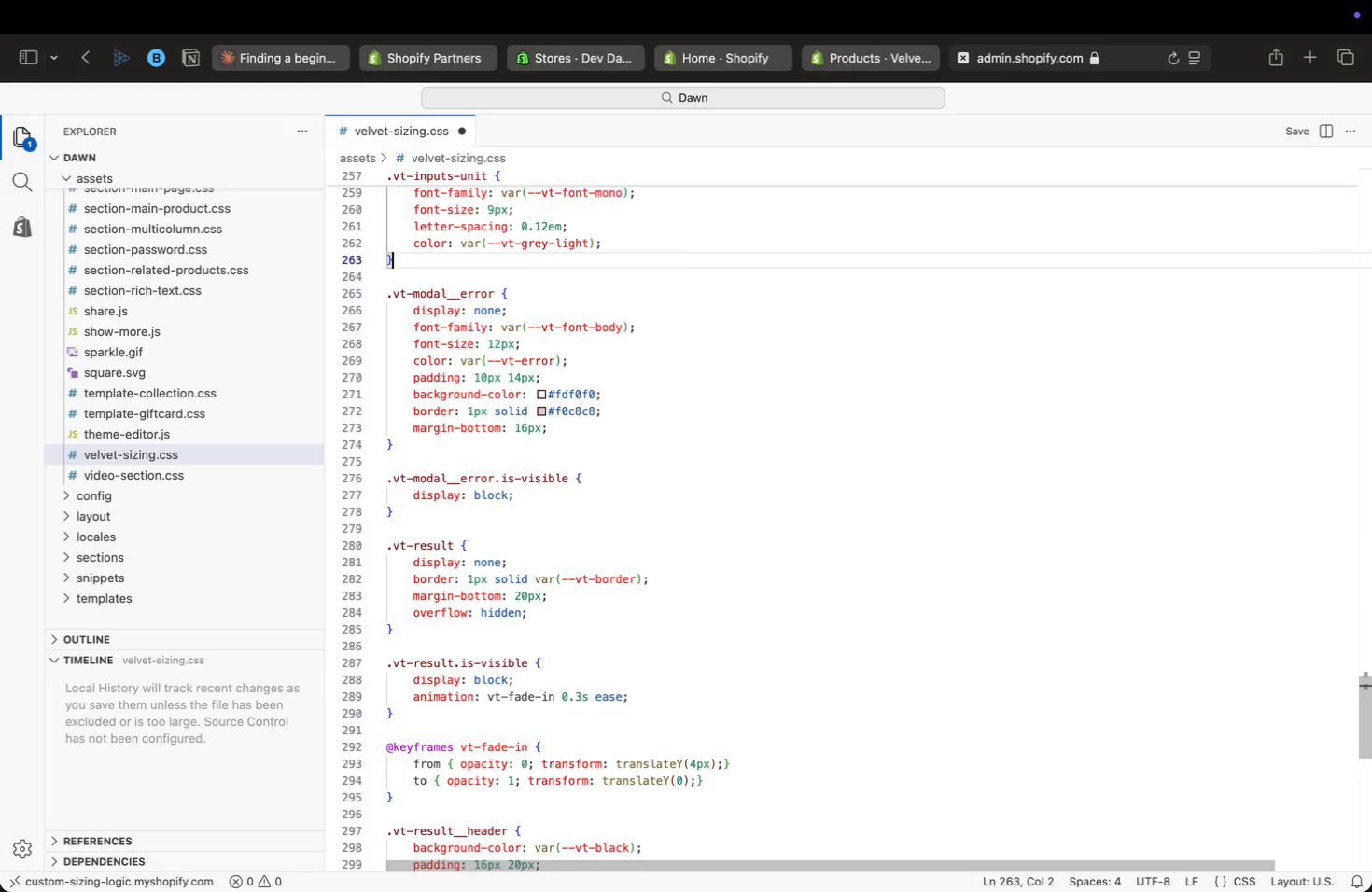 
key(ArrowUp)
 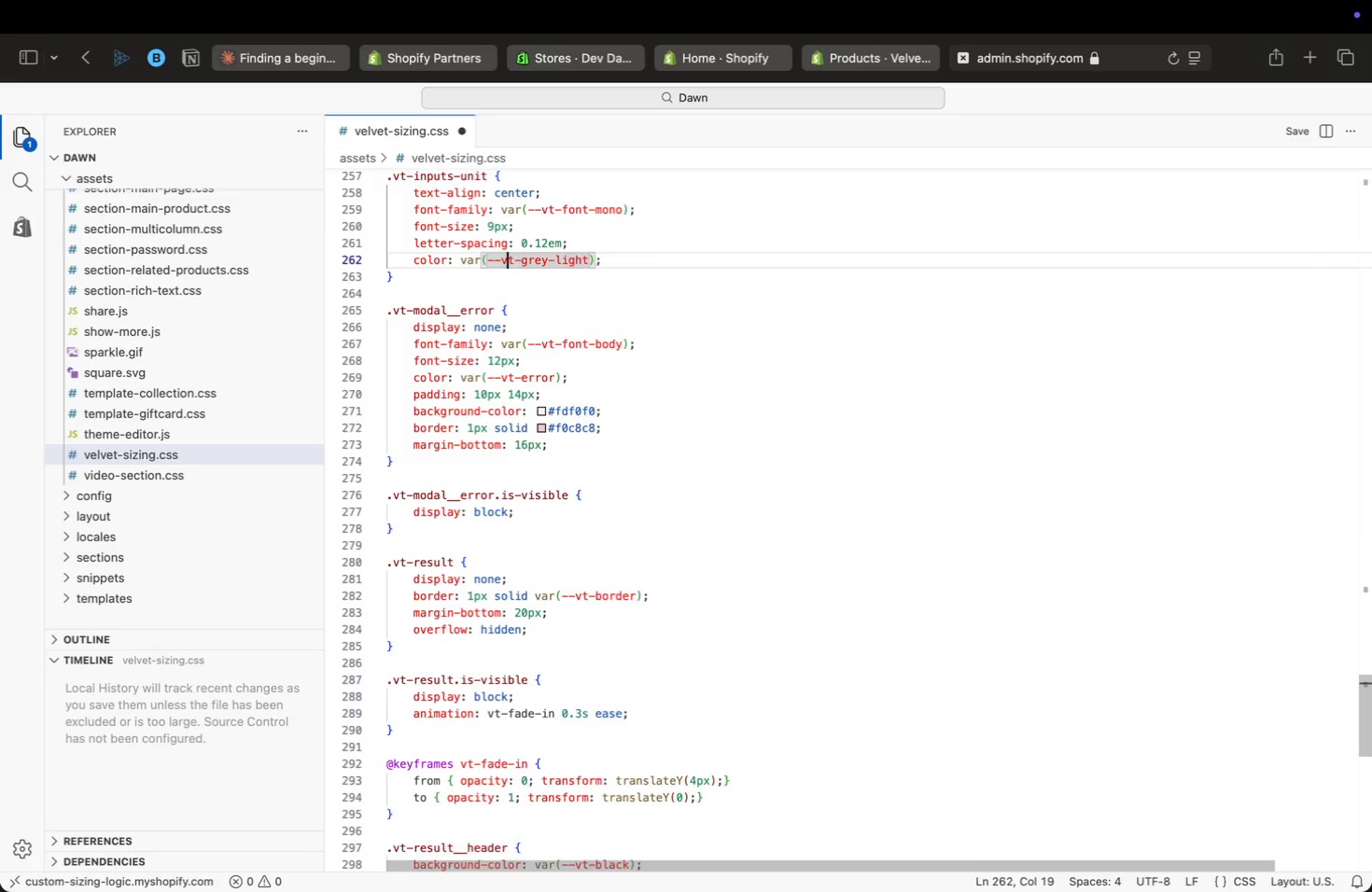 
key(ArrowUp)
 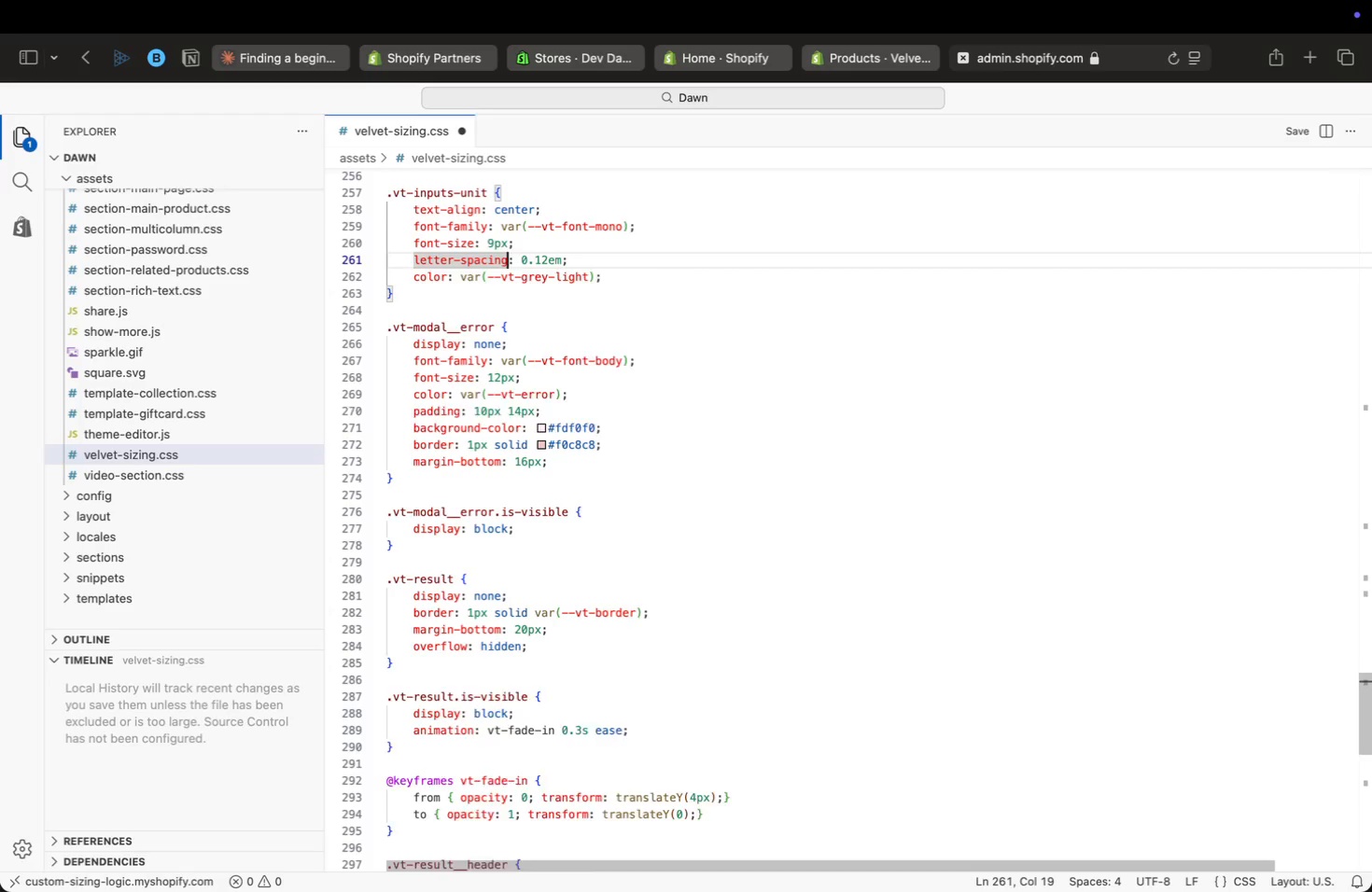 
key(ArrowUp)
 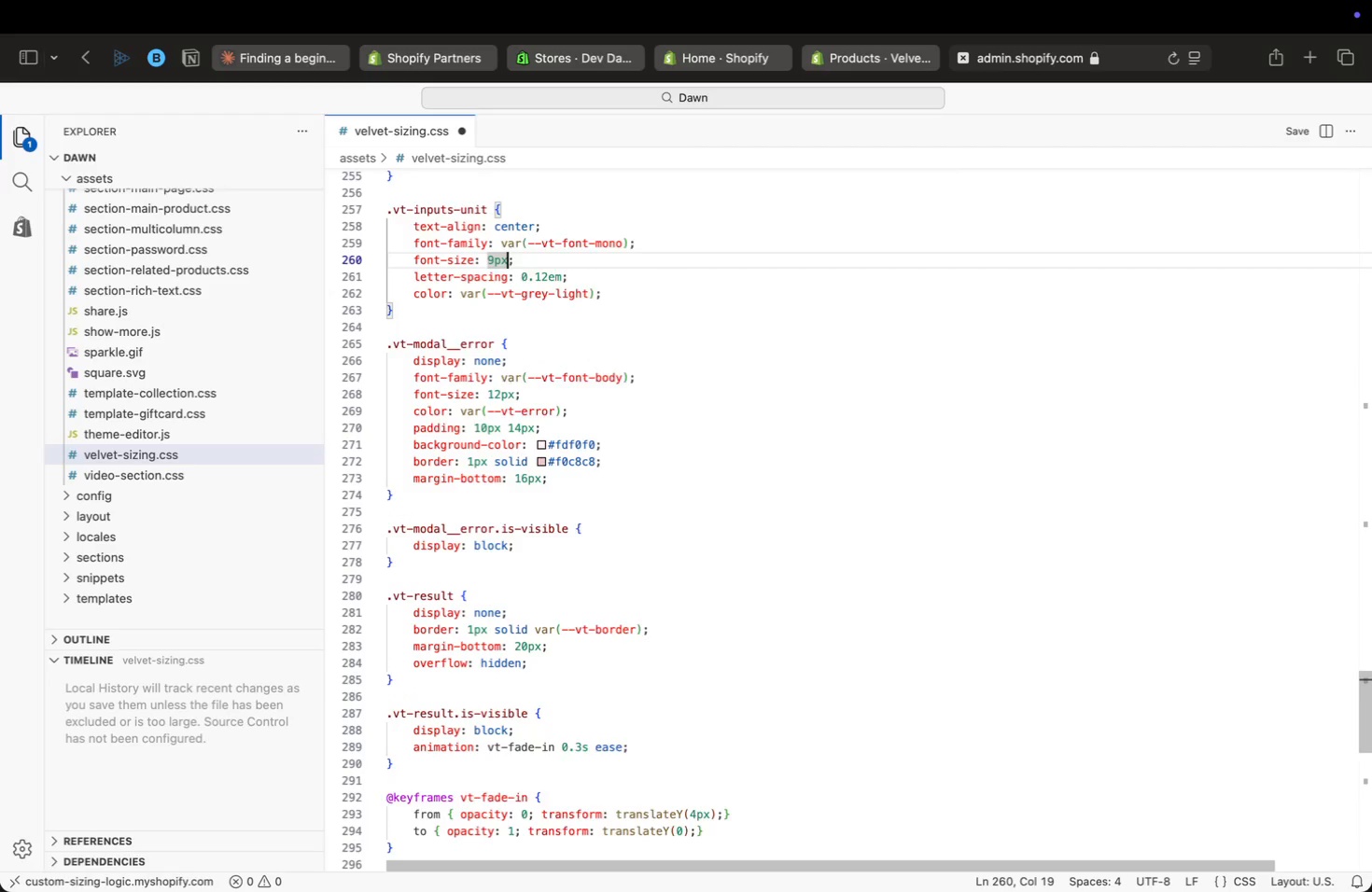 
key(ArrowUp)
 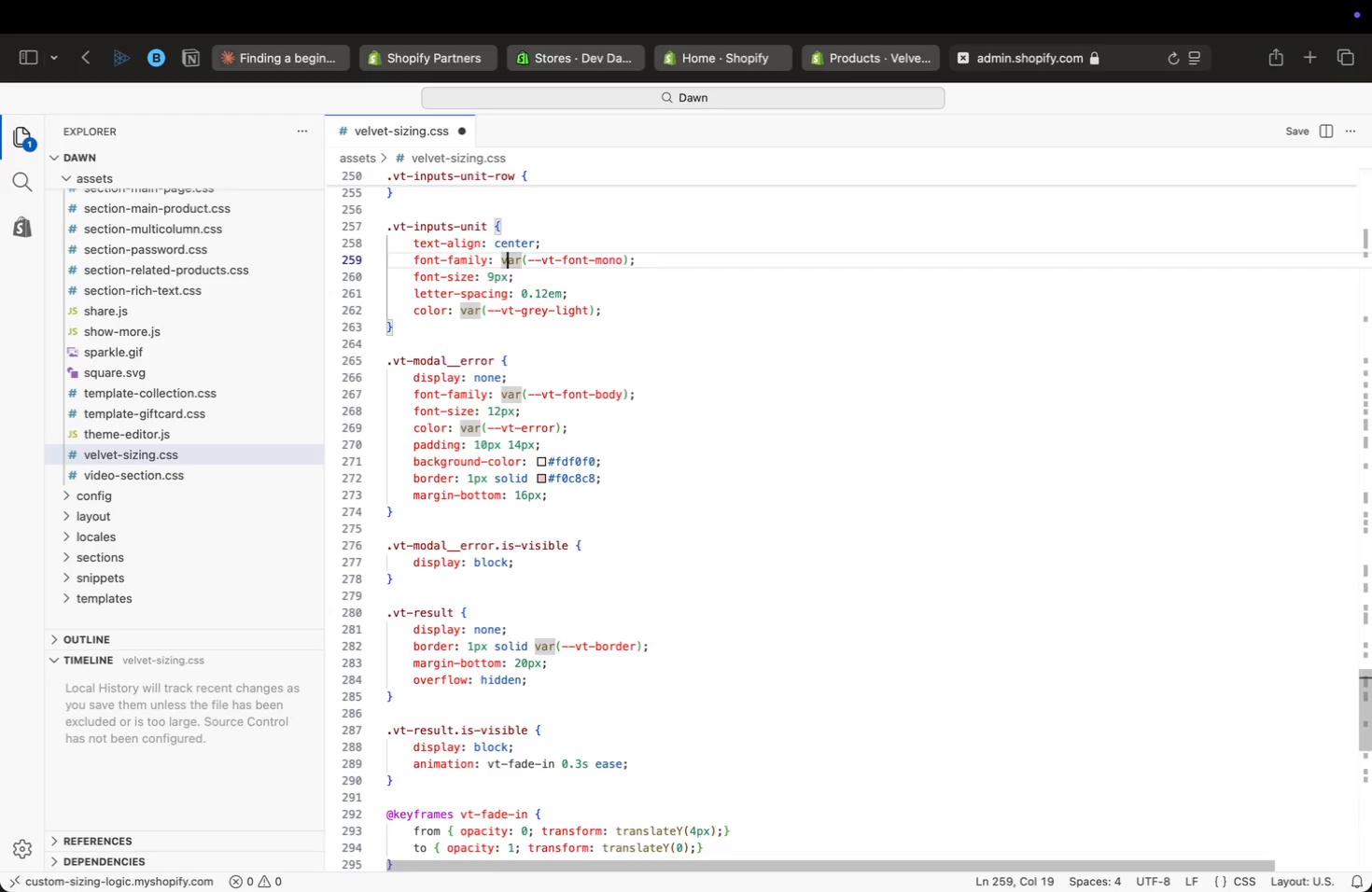 
key(ArrowUp)
 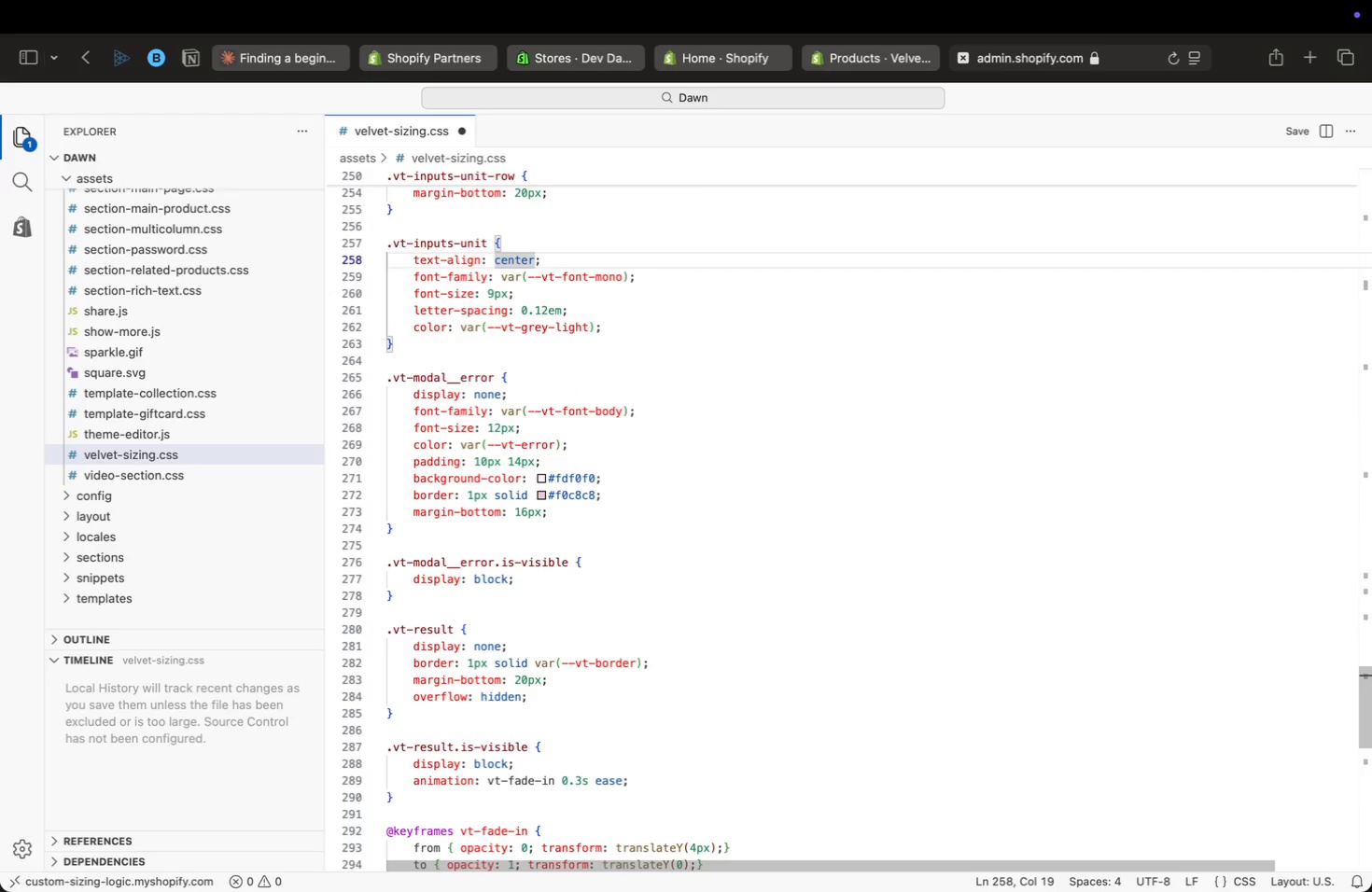 
key(ArrowUp)
 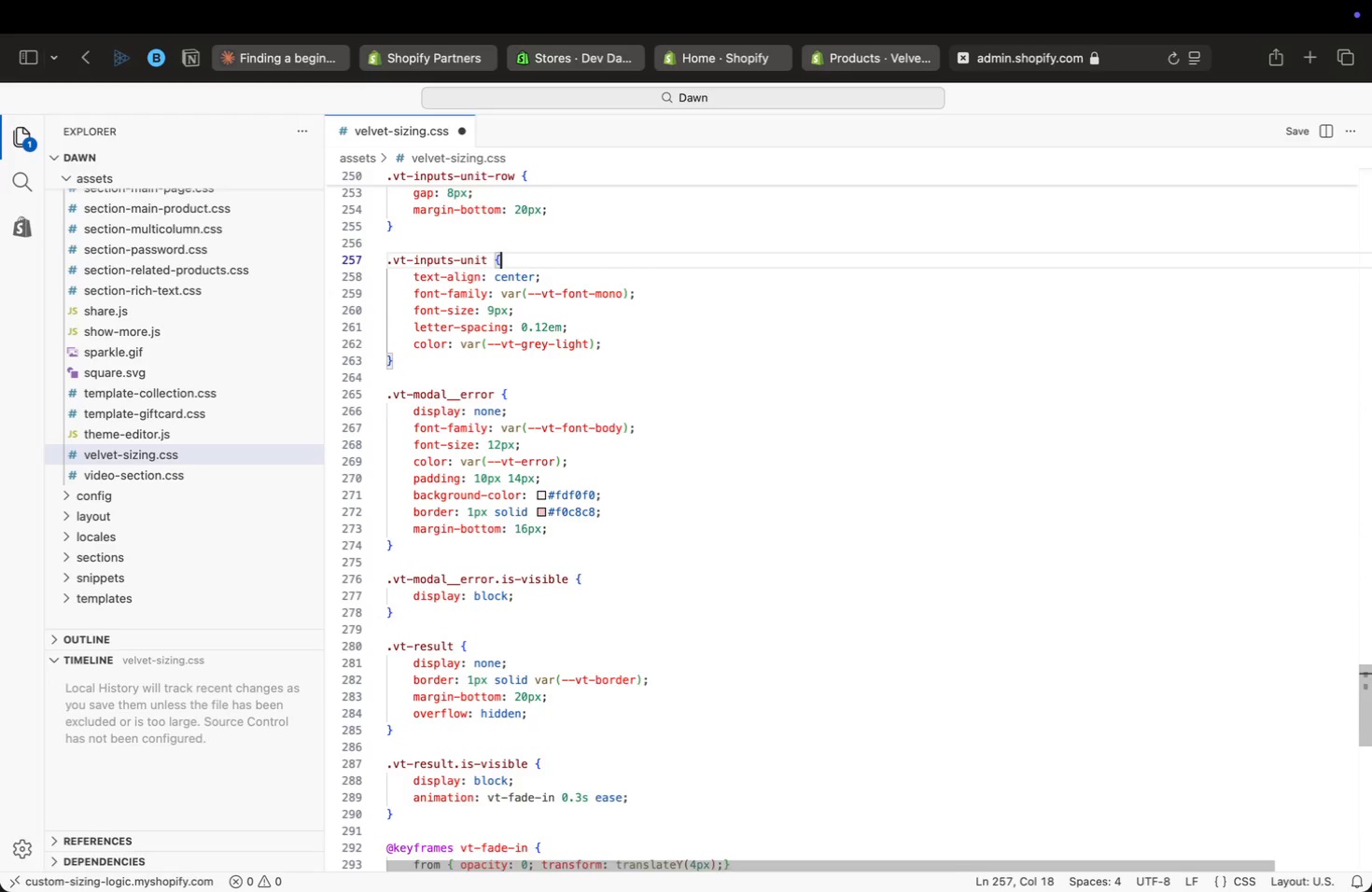 
key(ArrowUp)
 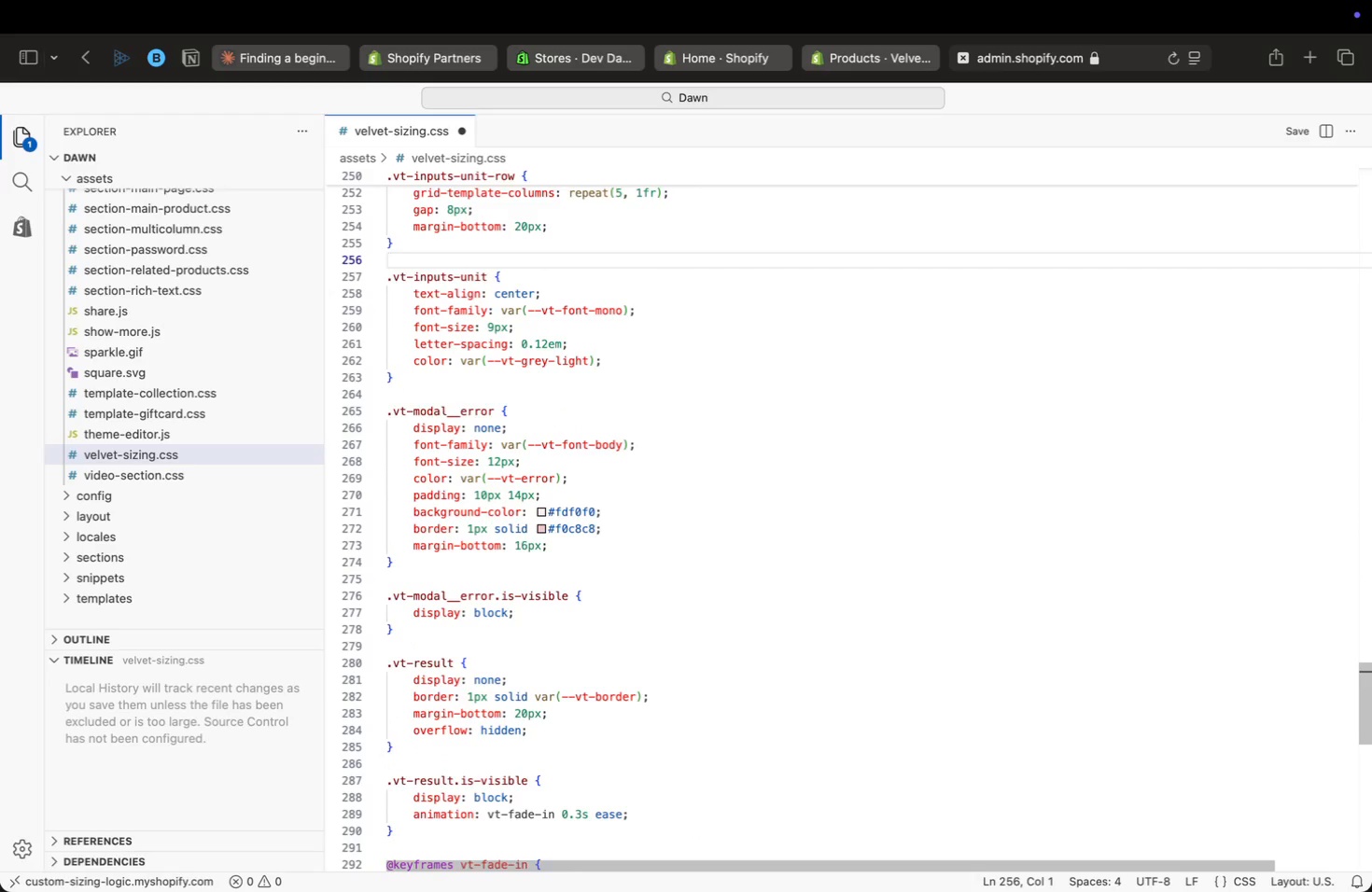 
key(ArrowUp)
 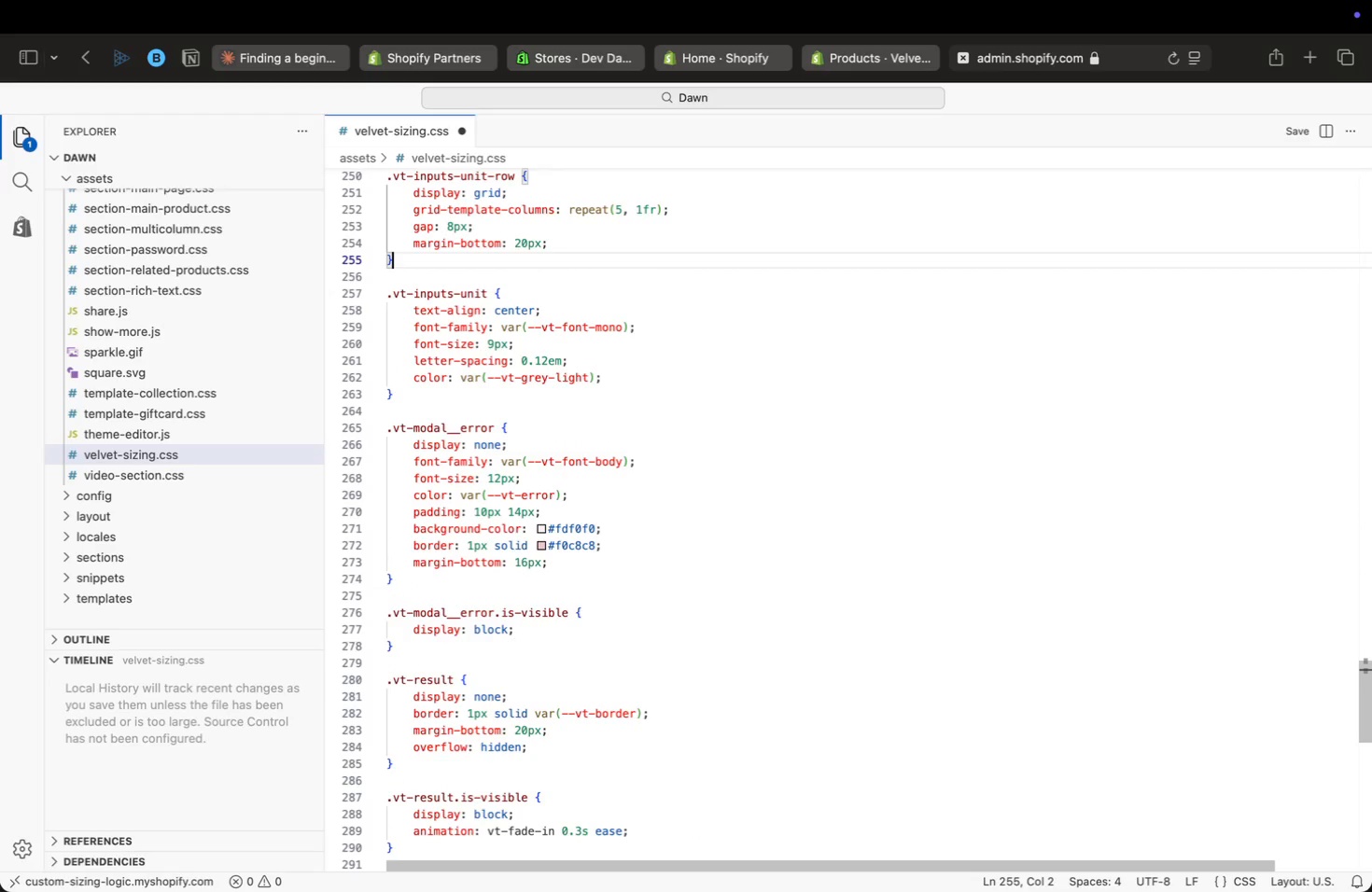 
key(ArrowUp)
 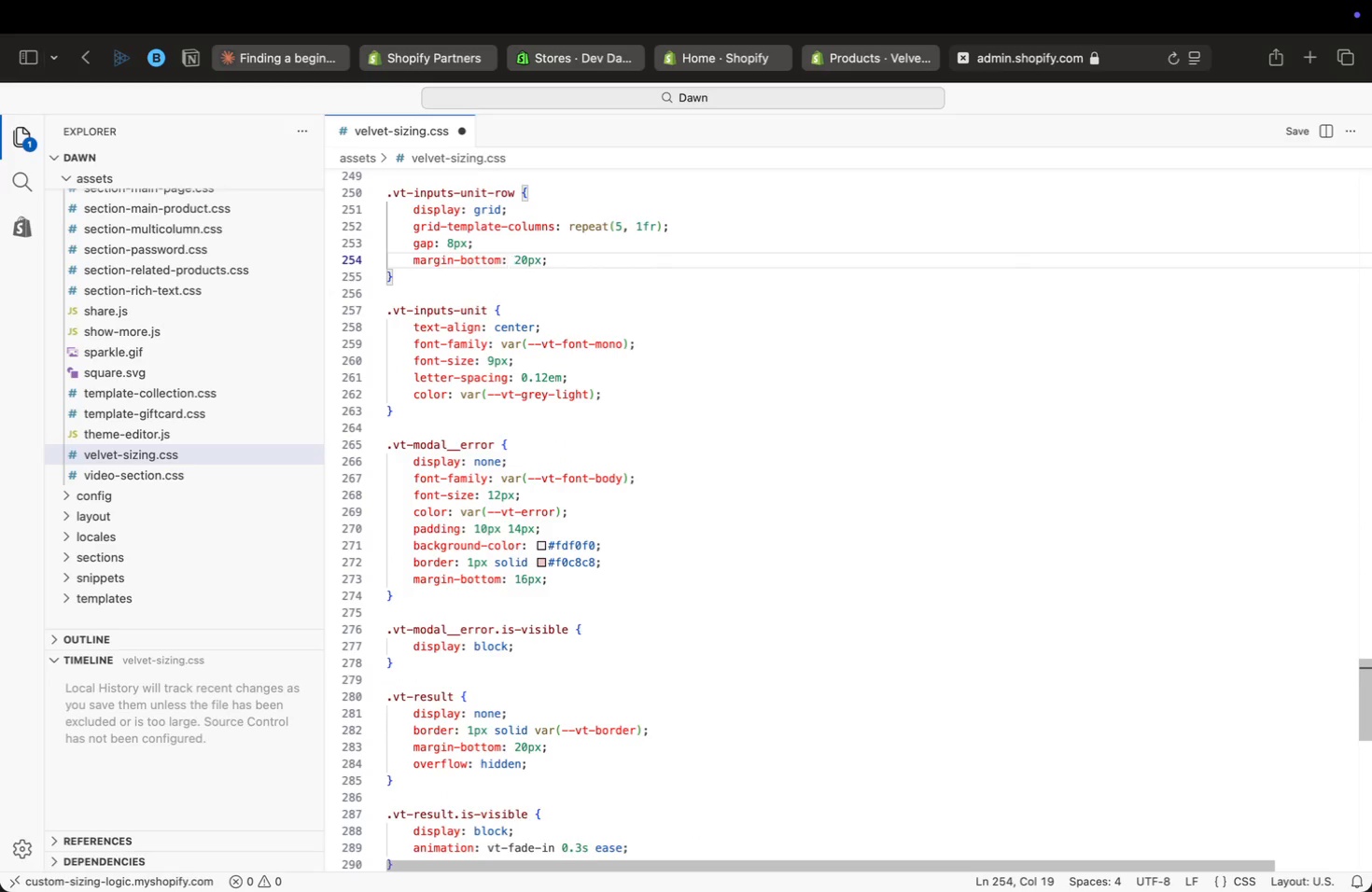 
key(ArrowUp)
 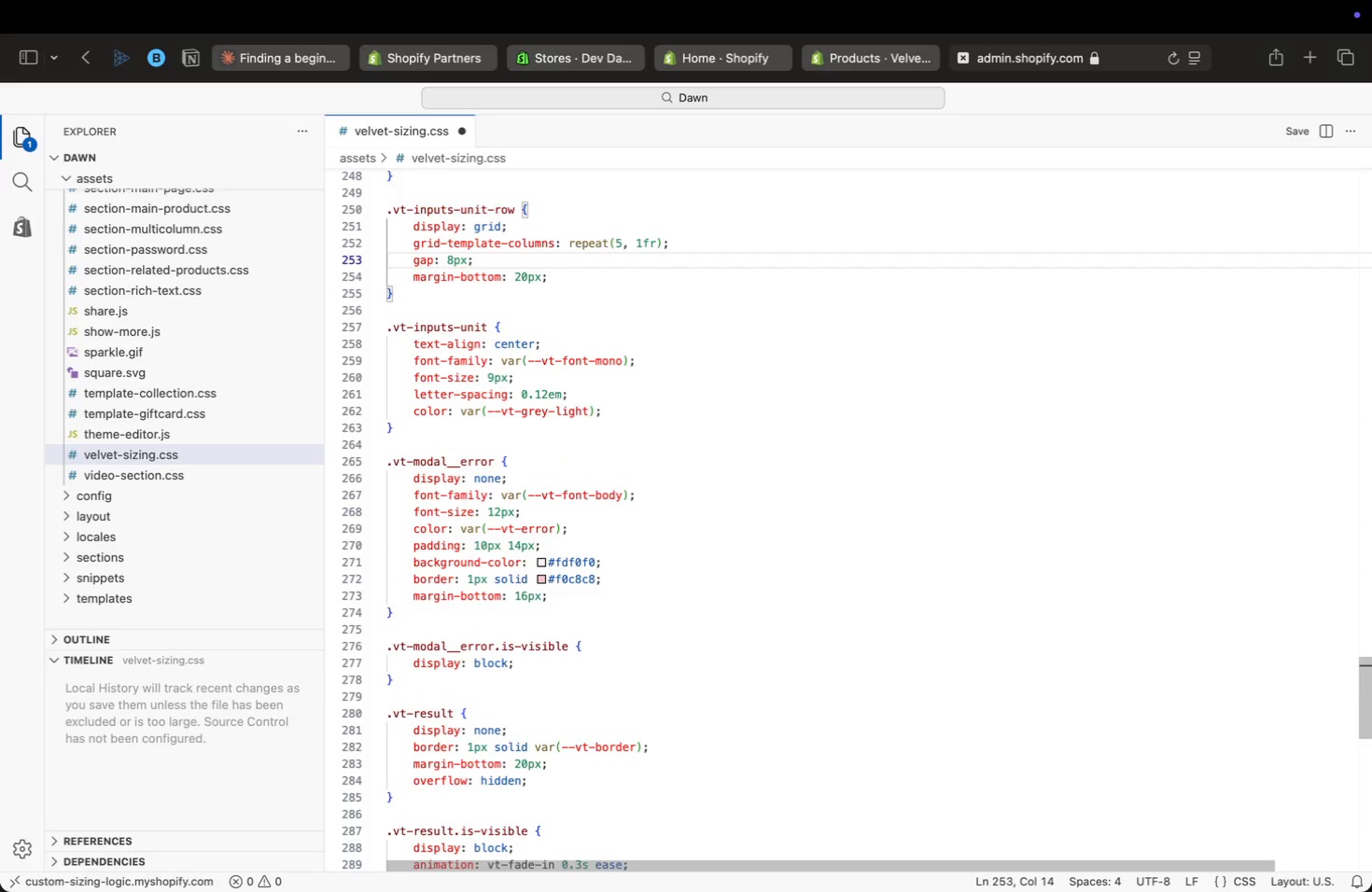 
key(ArrowUp)
 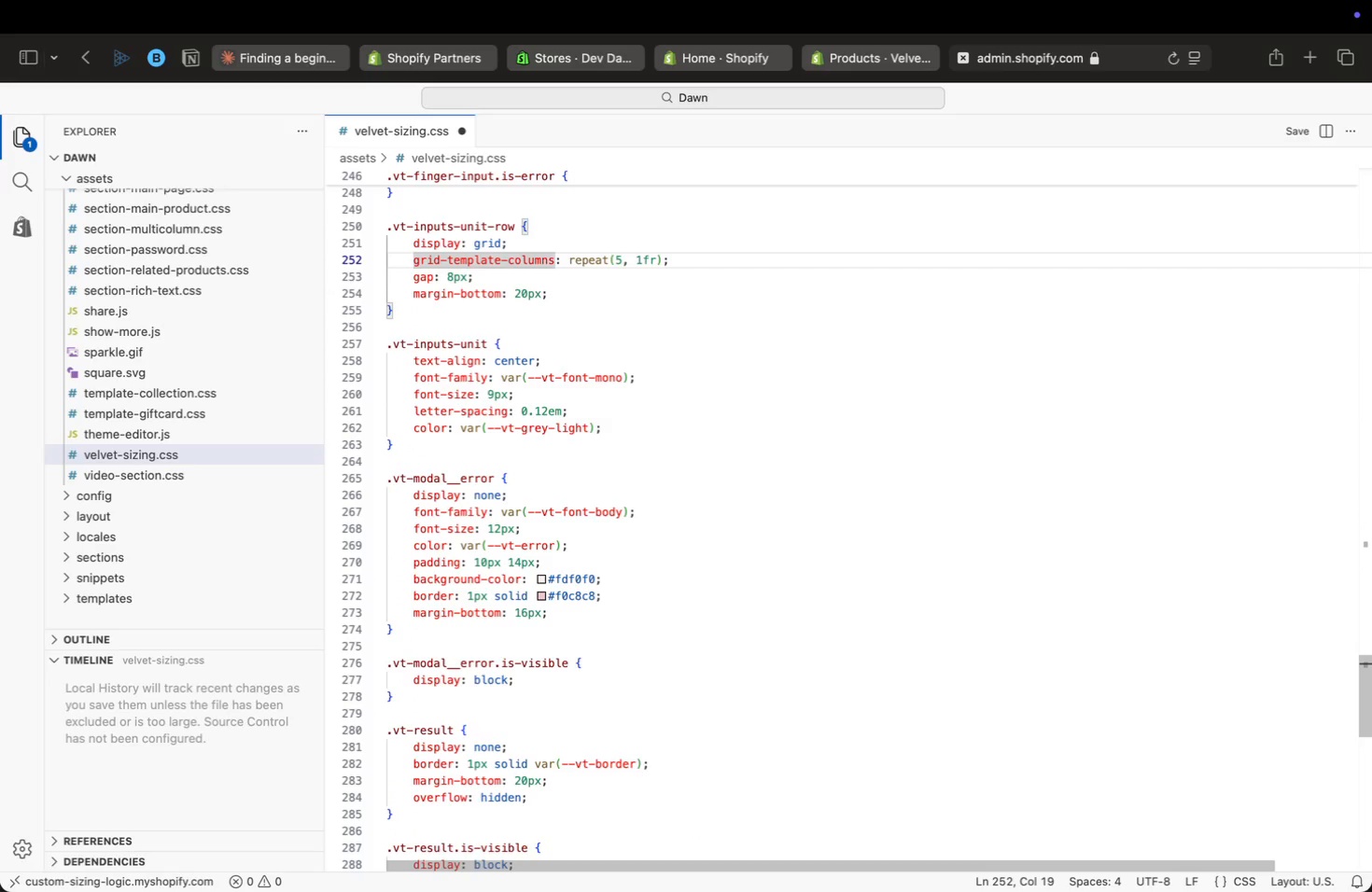 
key(ArrowUp)
 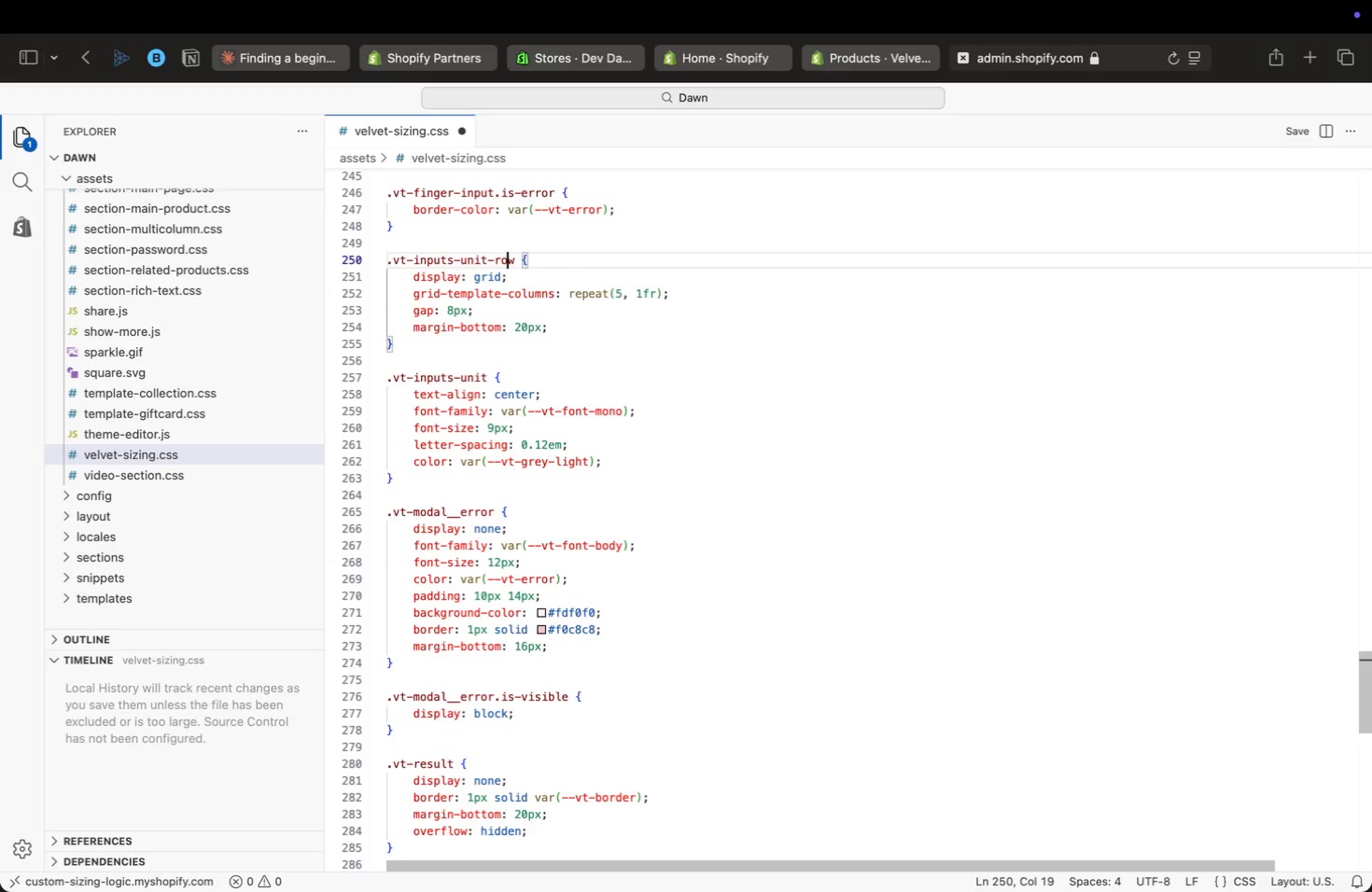 
key(ArrowUp)
 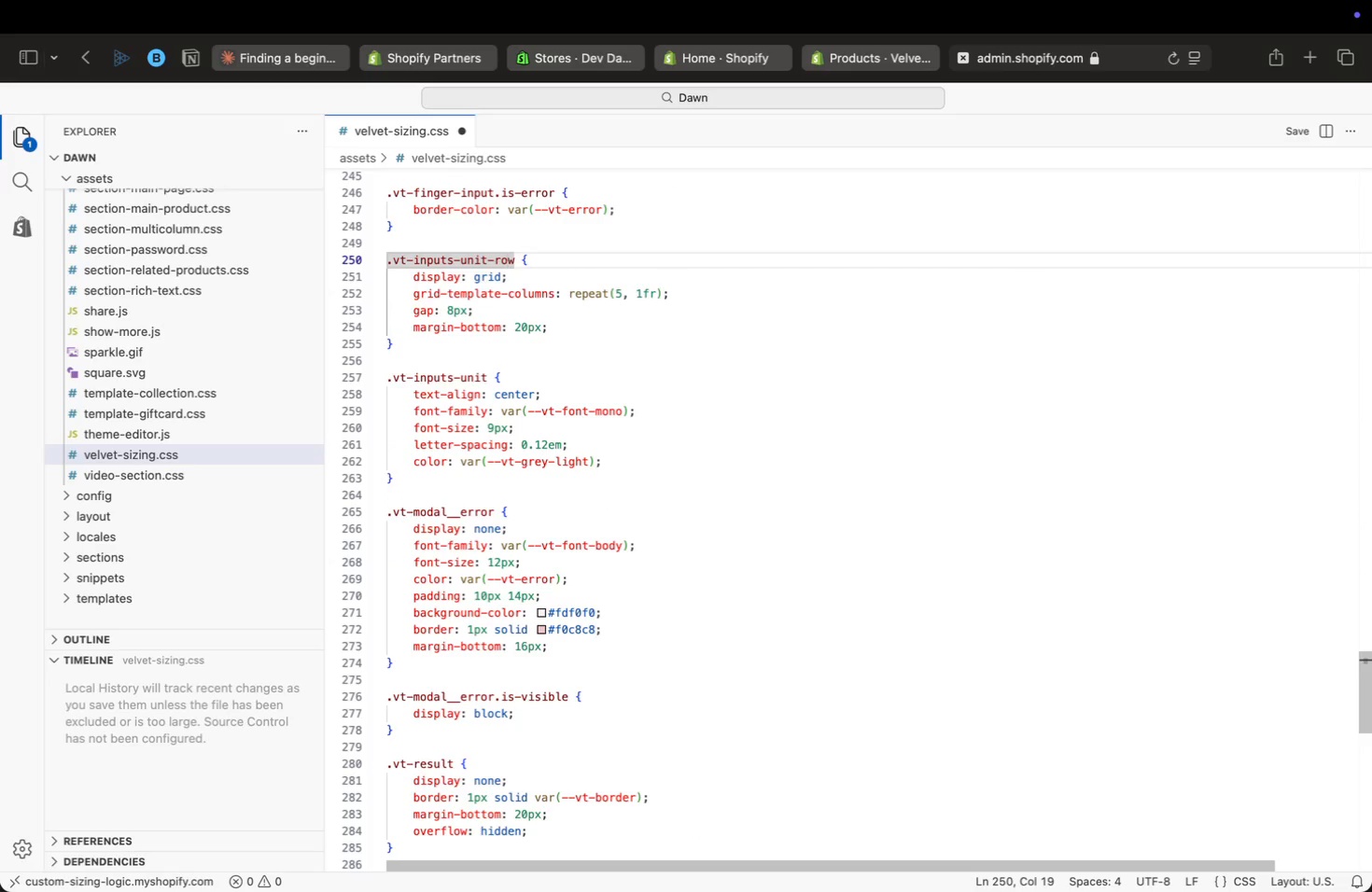 
key(ArrowUp)
 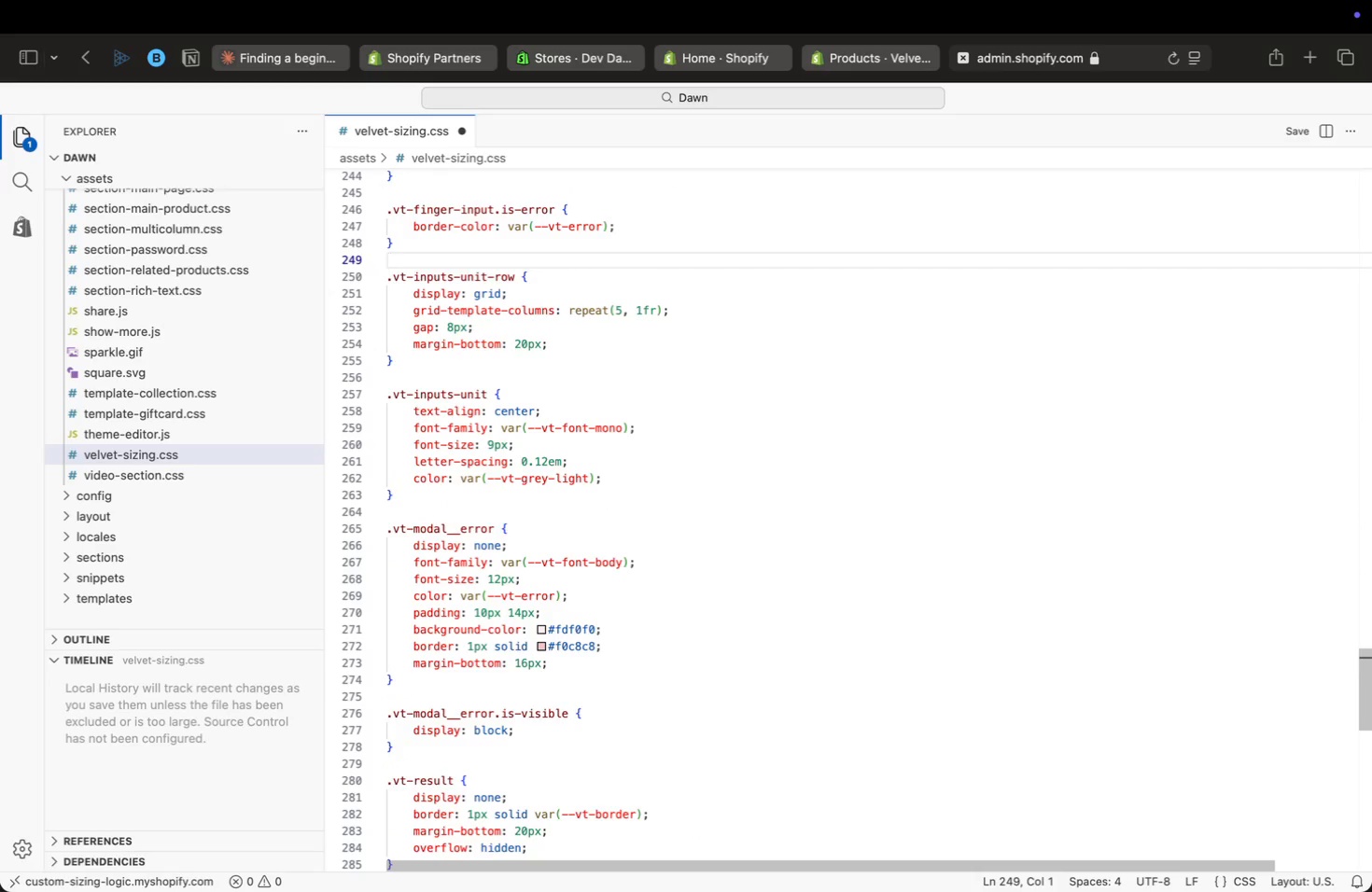 
key(ArrowUp)
 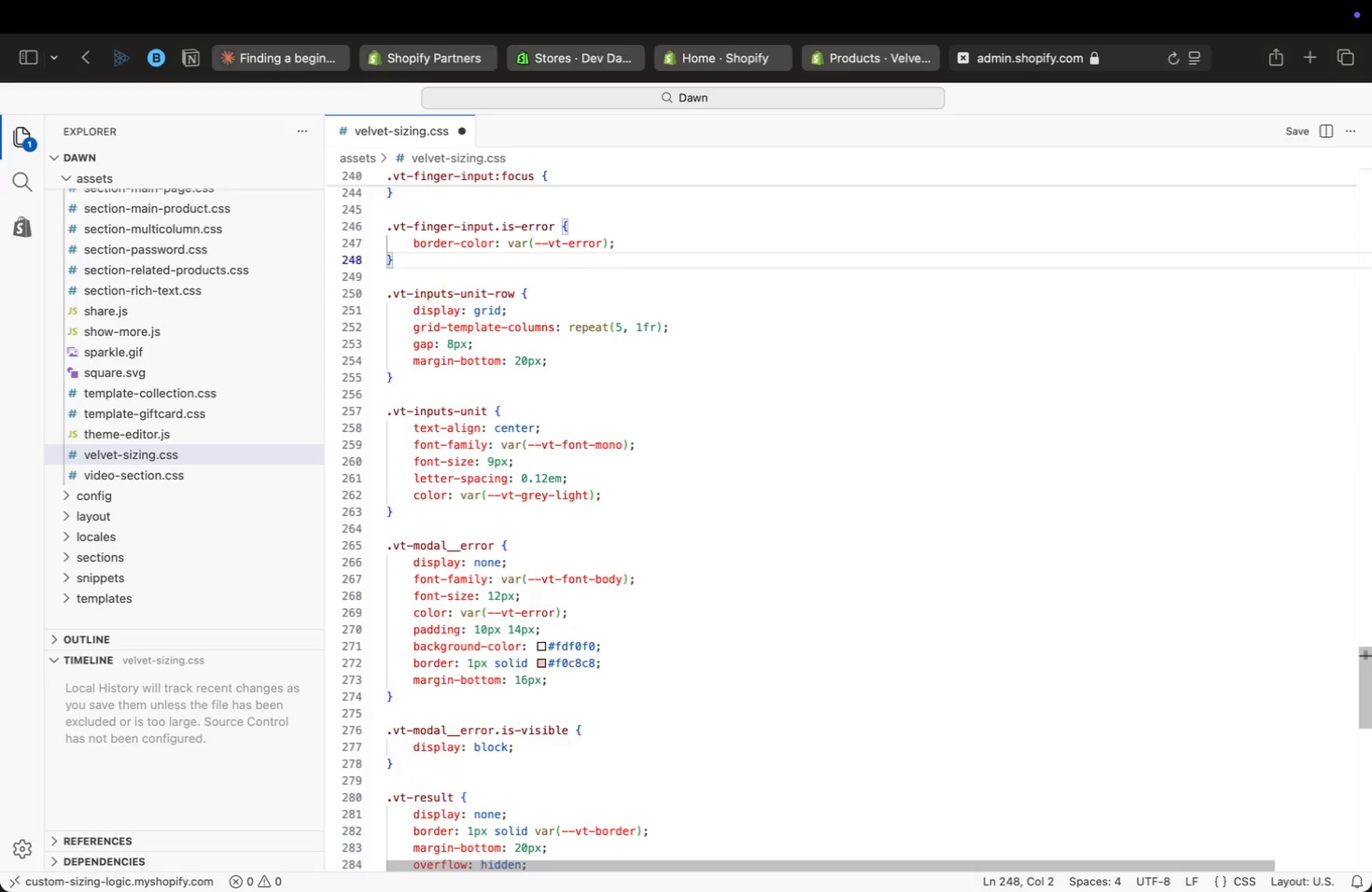 
key(ArrowUp)
 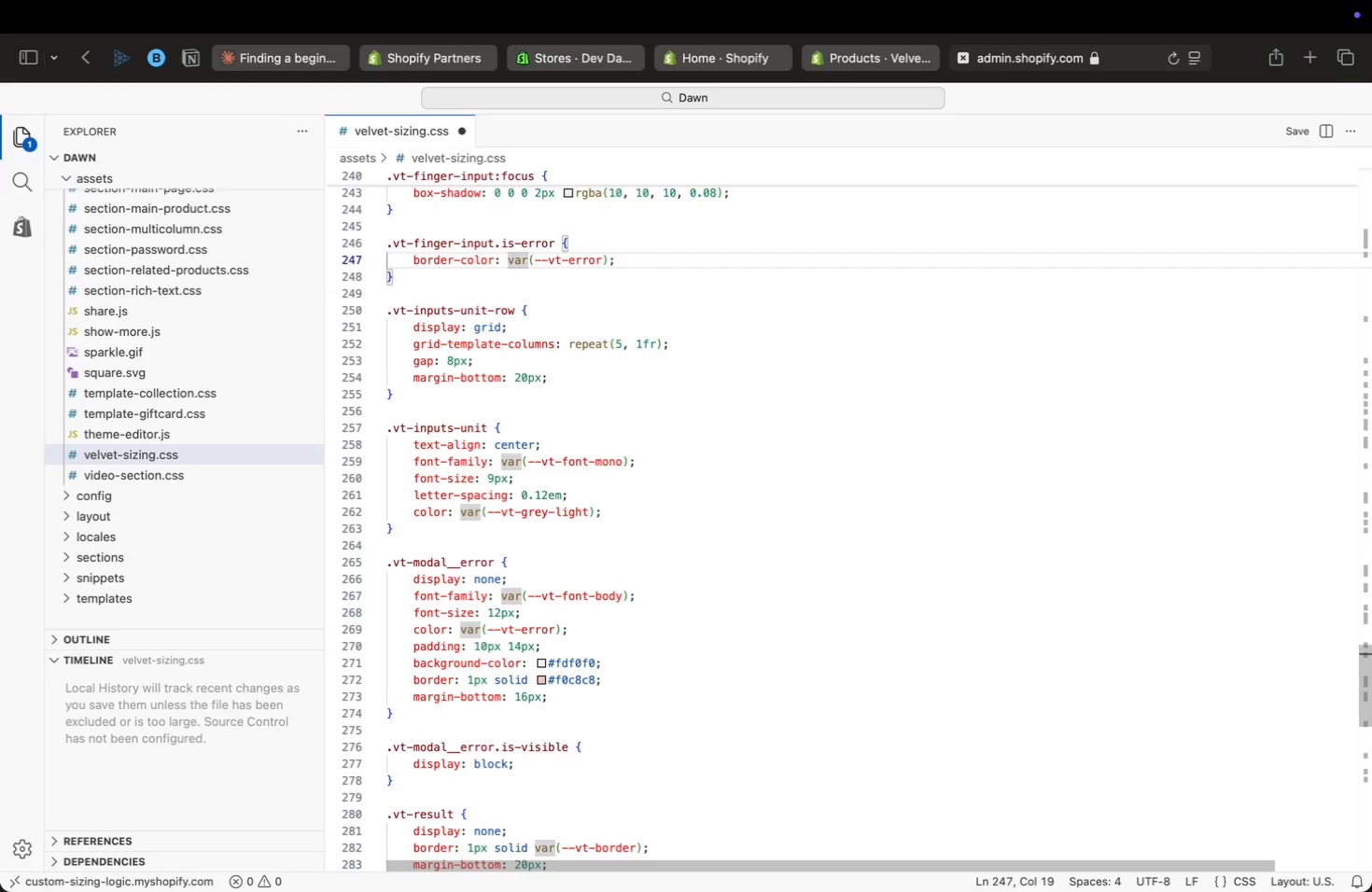 
key(ArrowUp)
 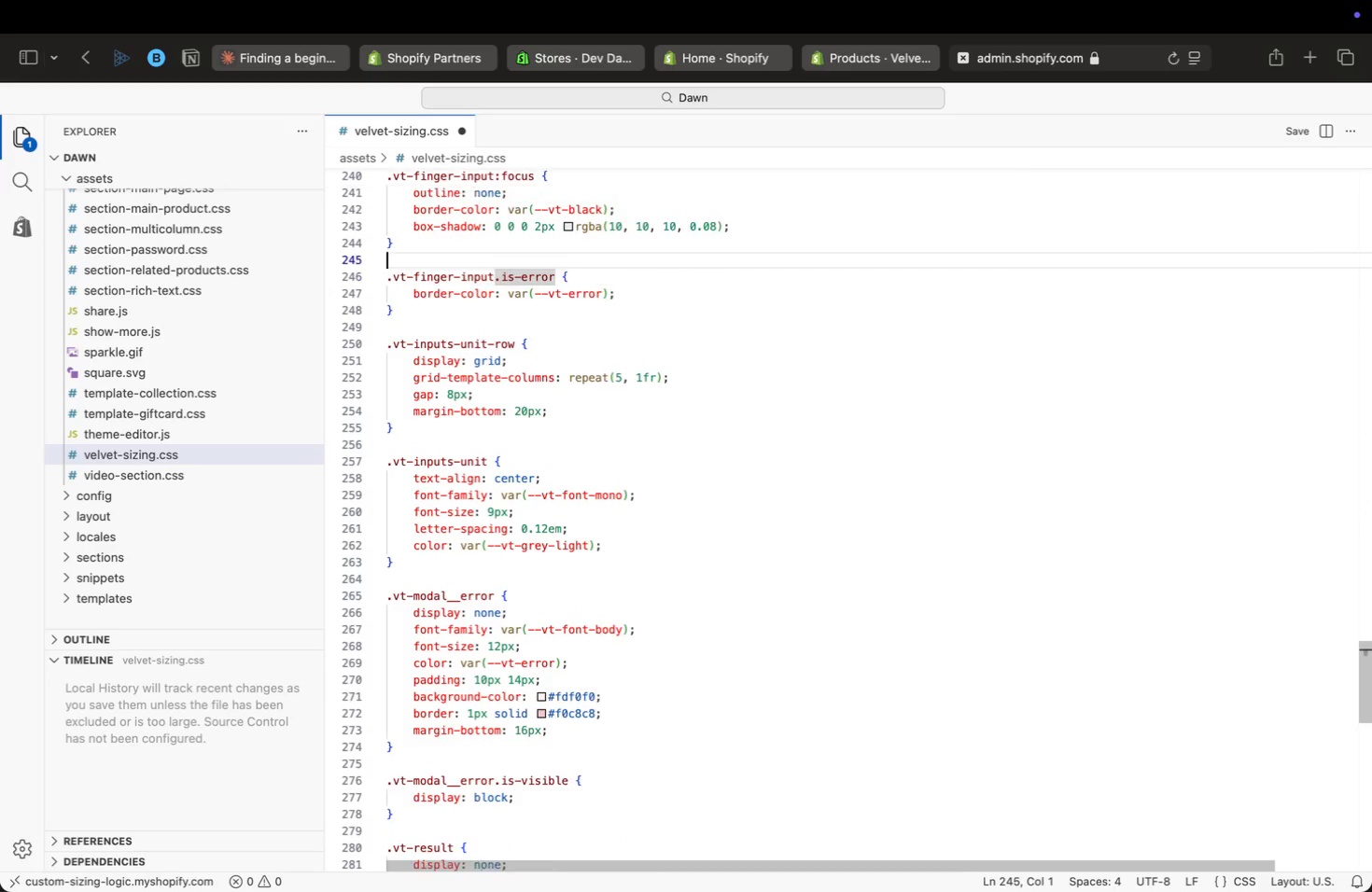 
key(ArrowUp)
 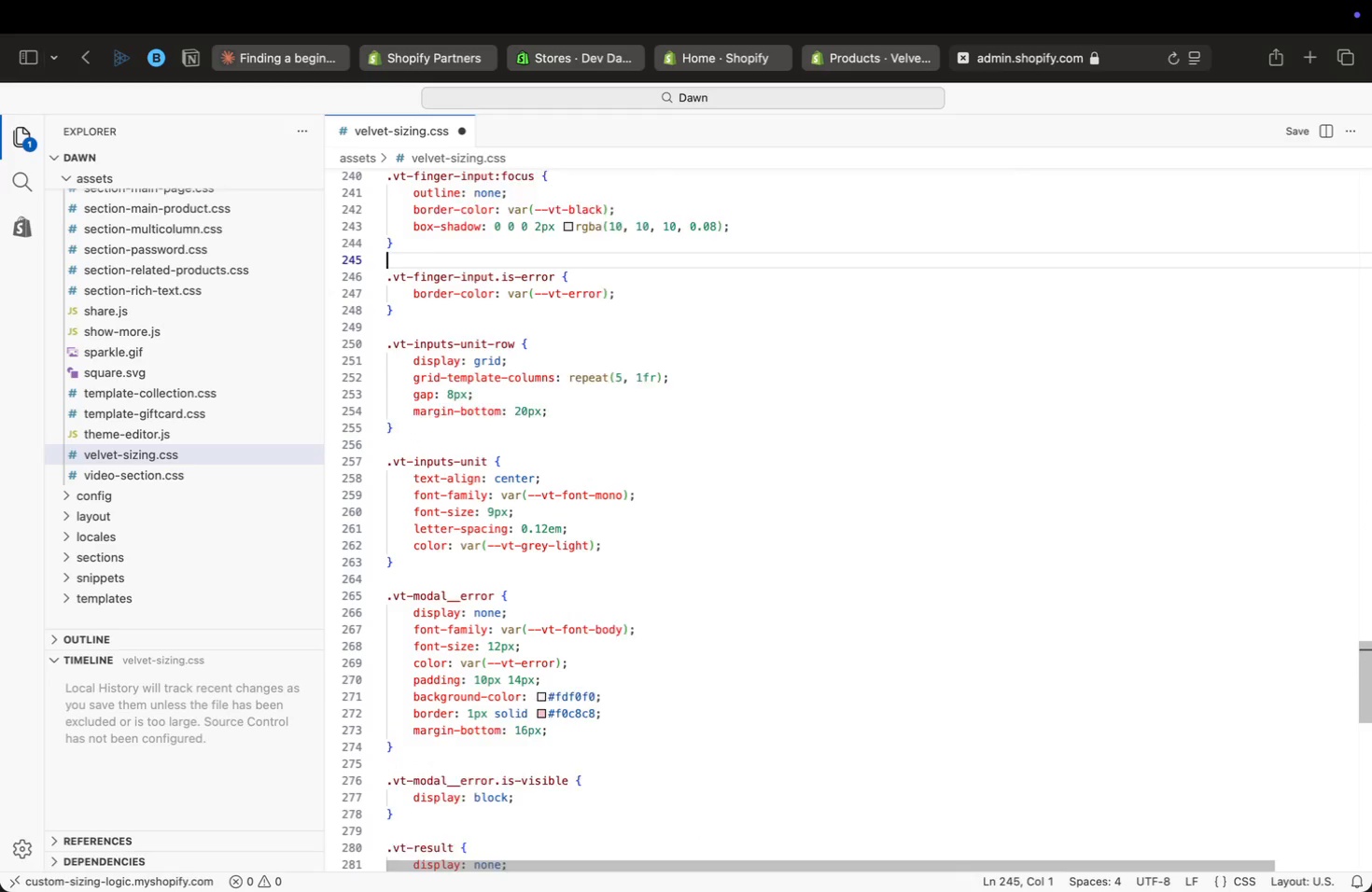 
key(ArrowUp)
 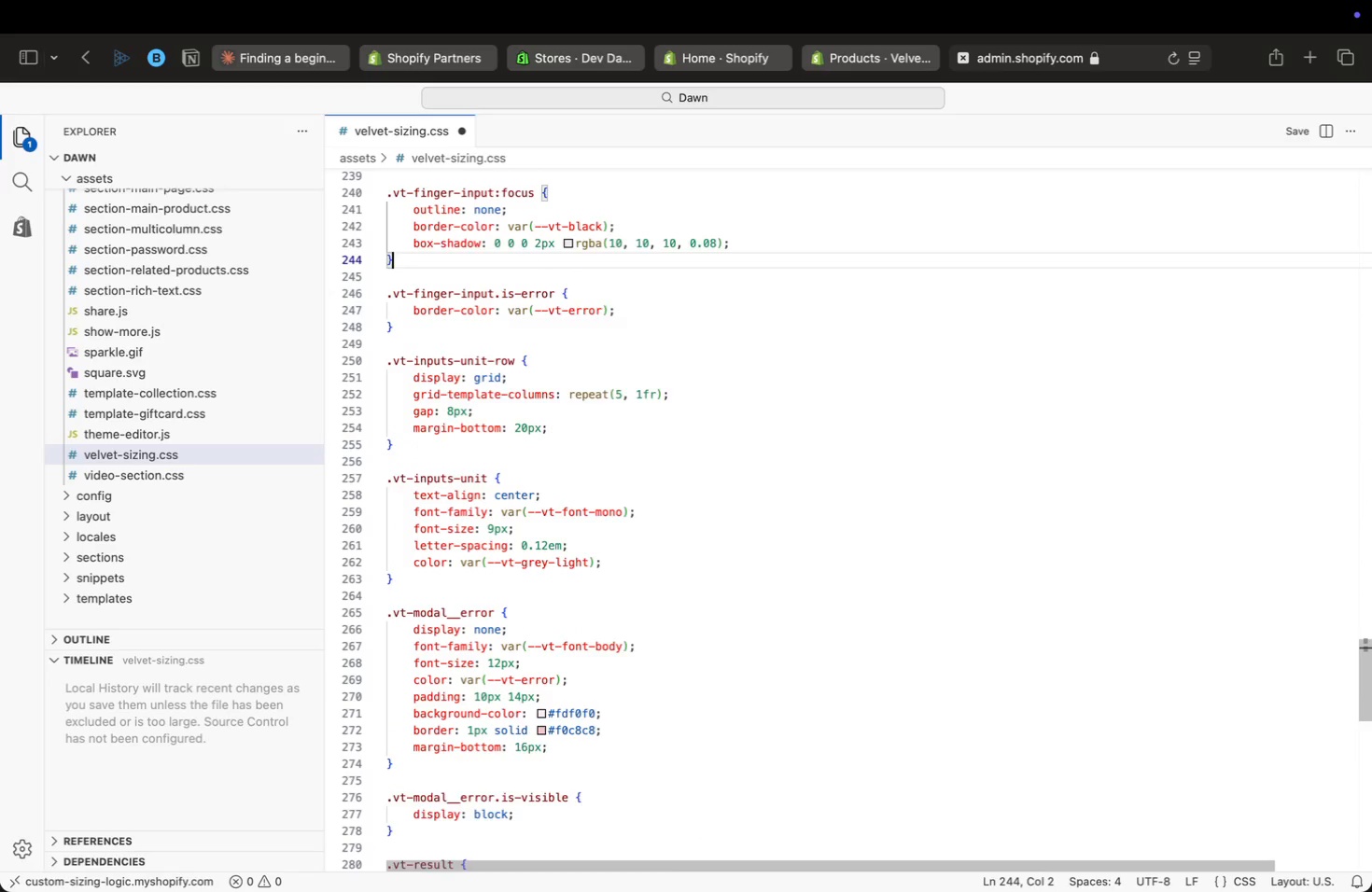 
key(ArrowUp)
 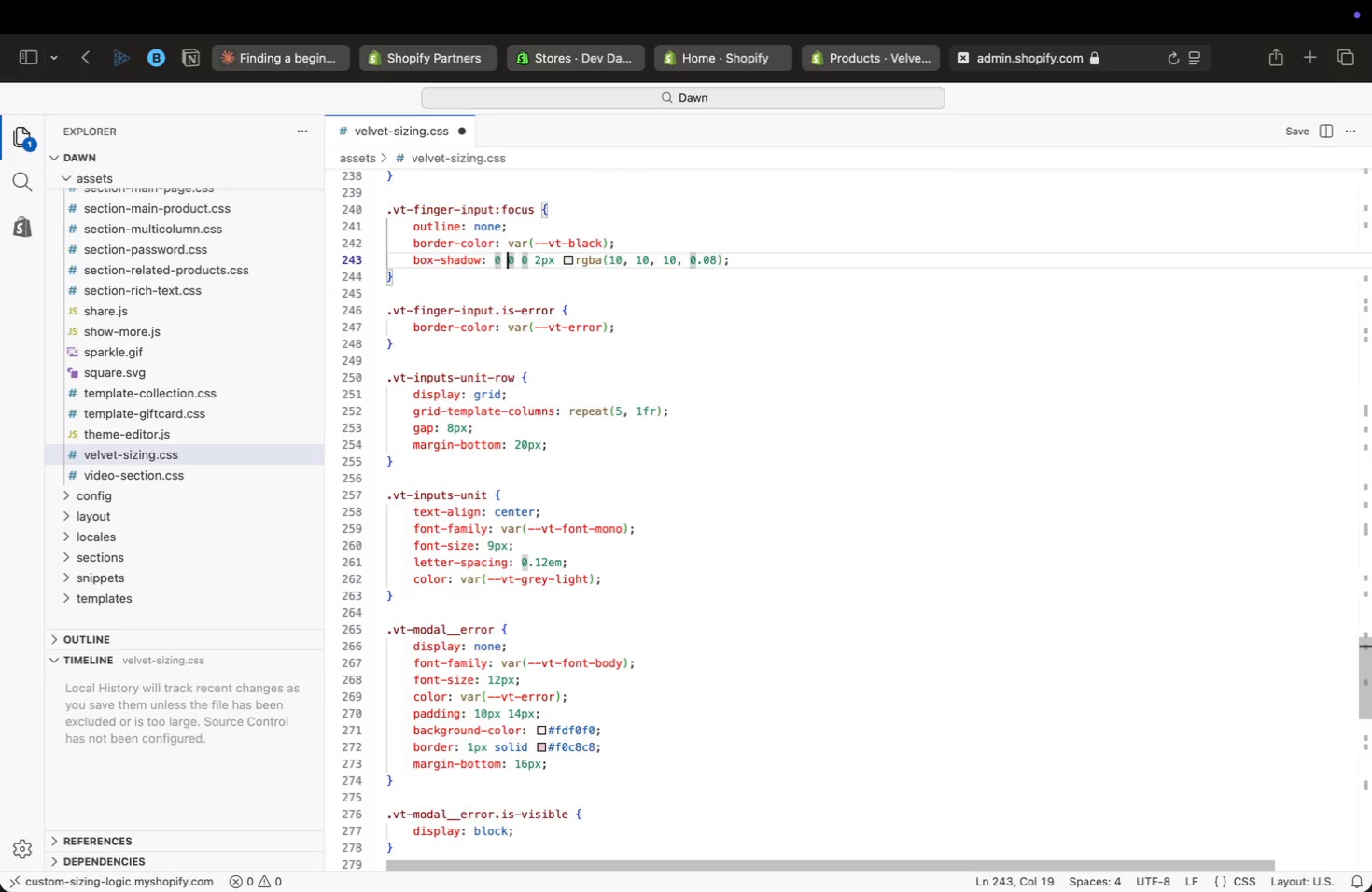 
key(ArrowUp)
 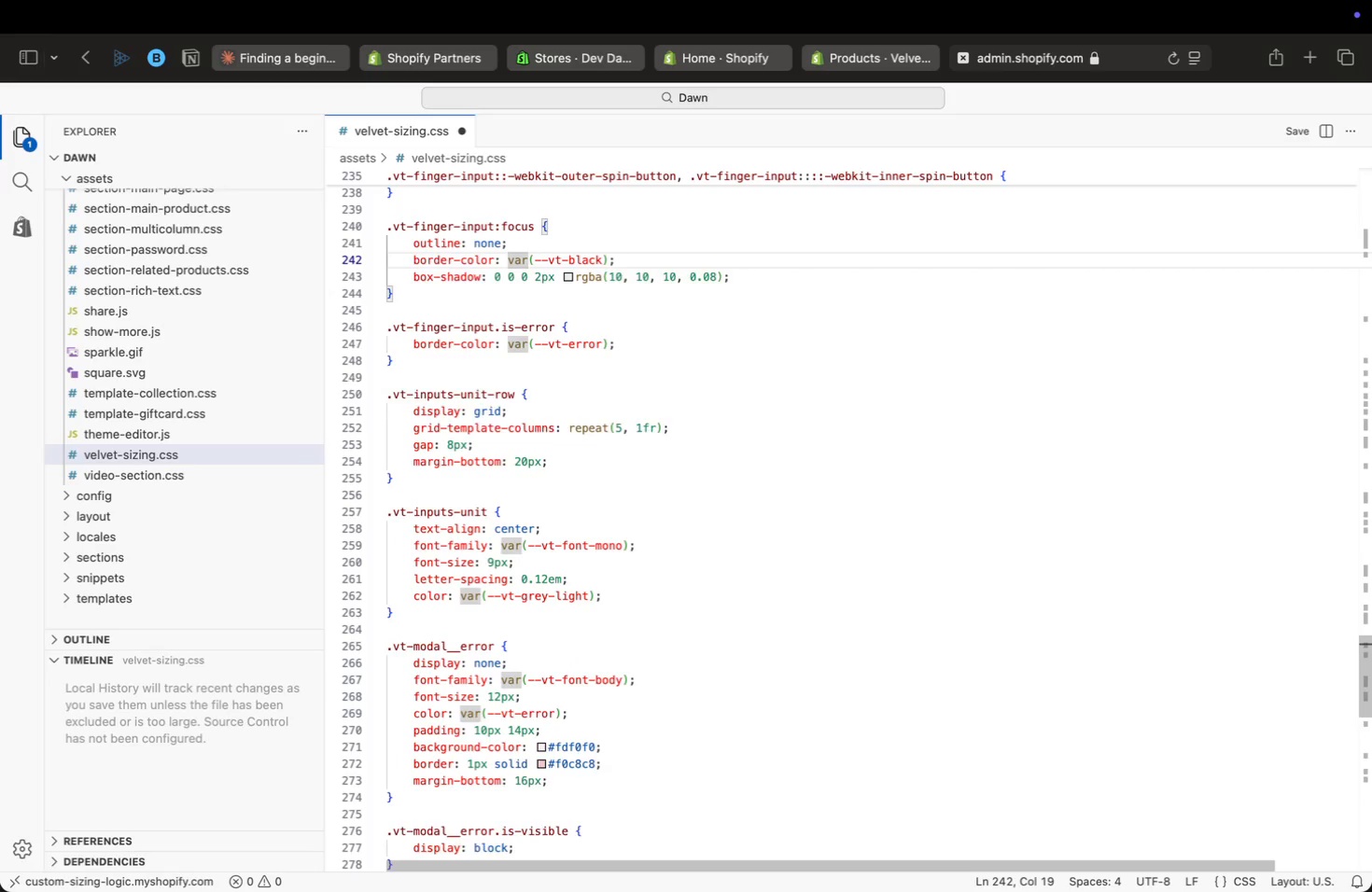 
key(ArrowUp)
 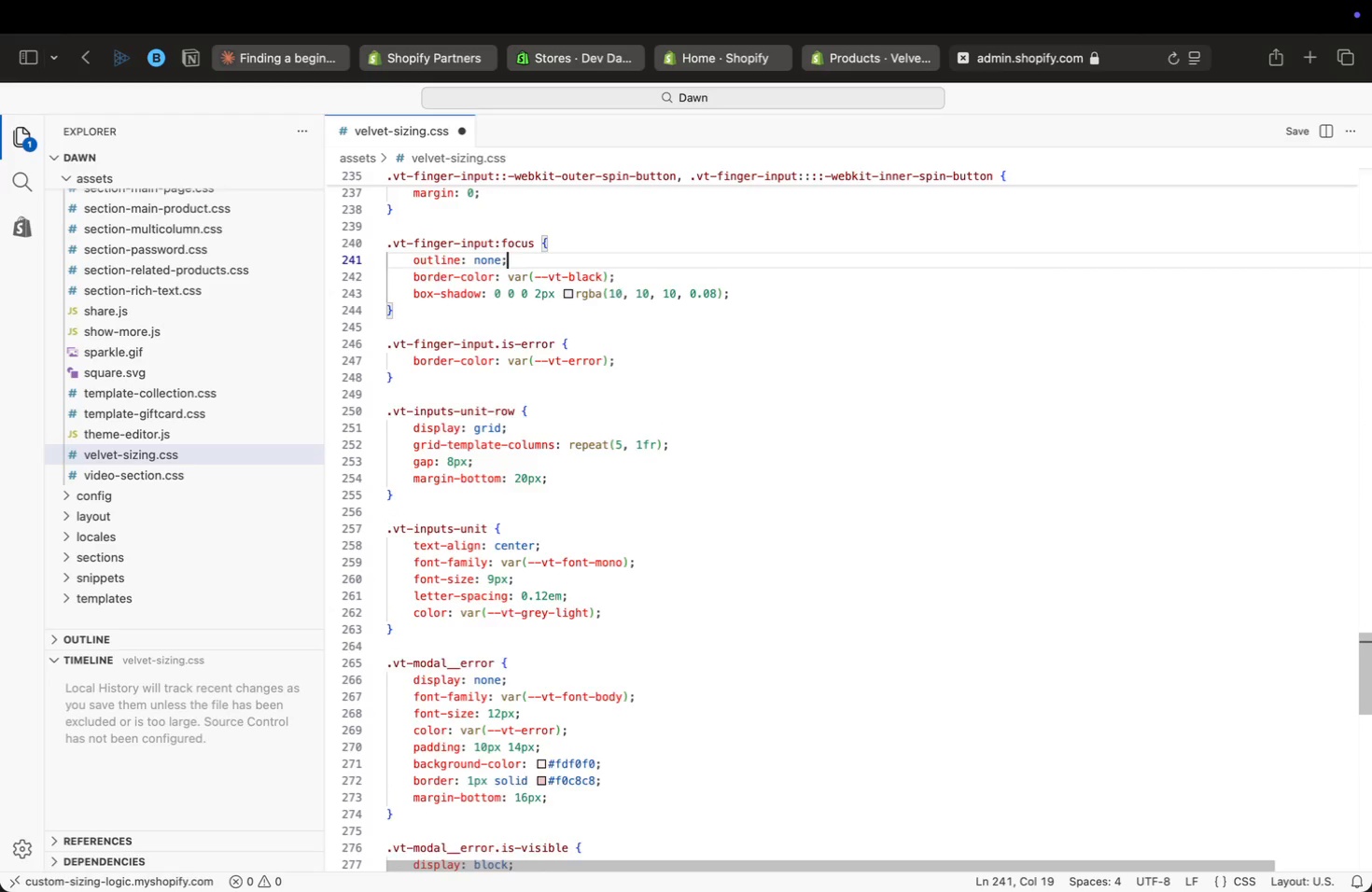 
key(ArrowUp)
 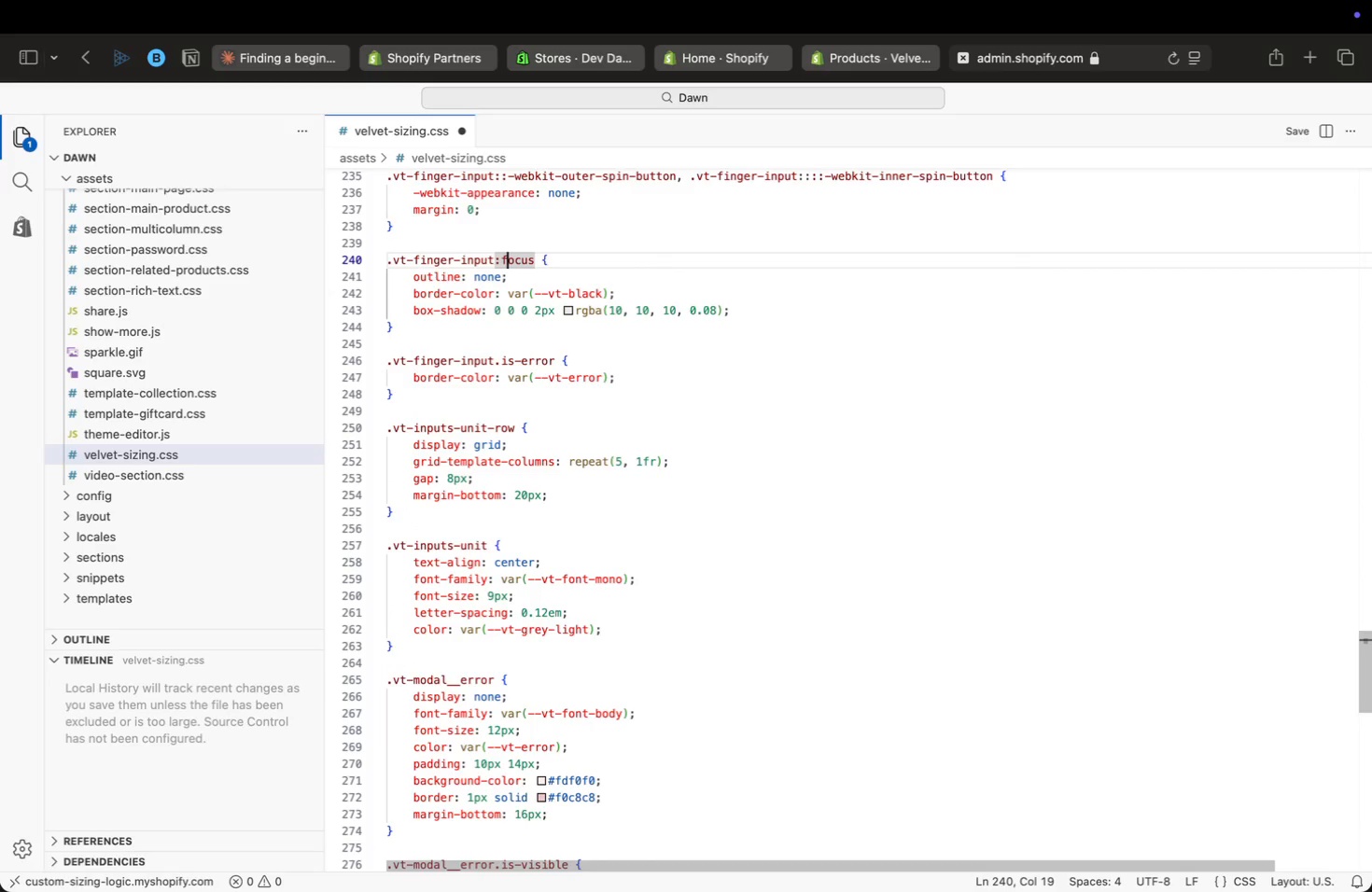 
key(ArrowUp)
 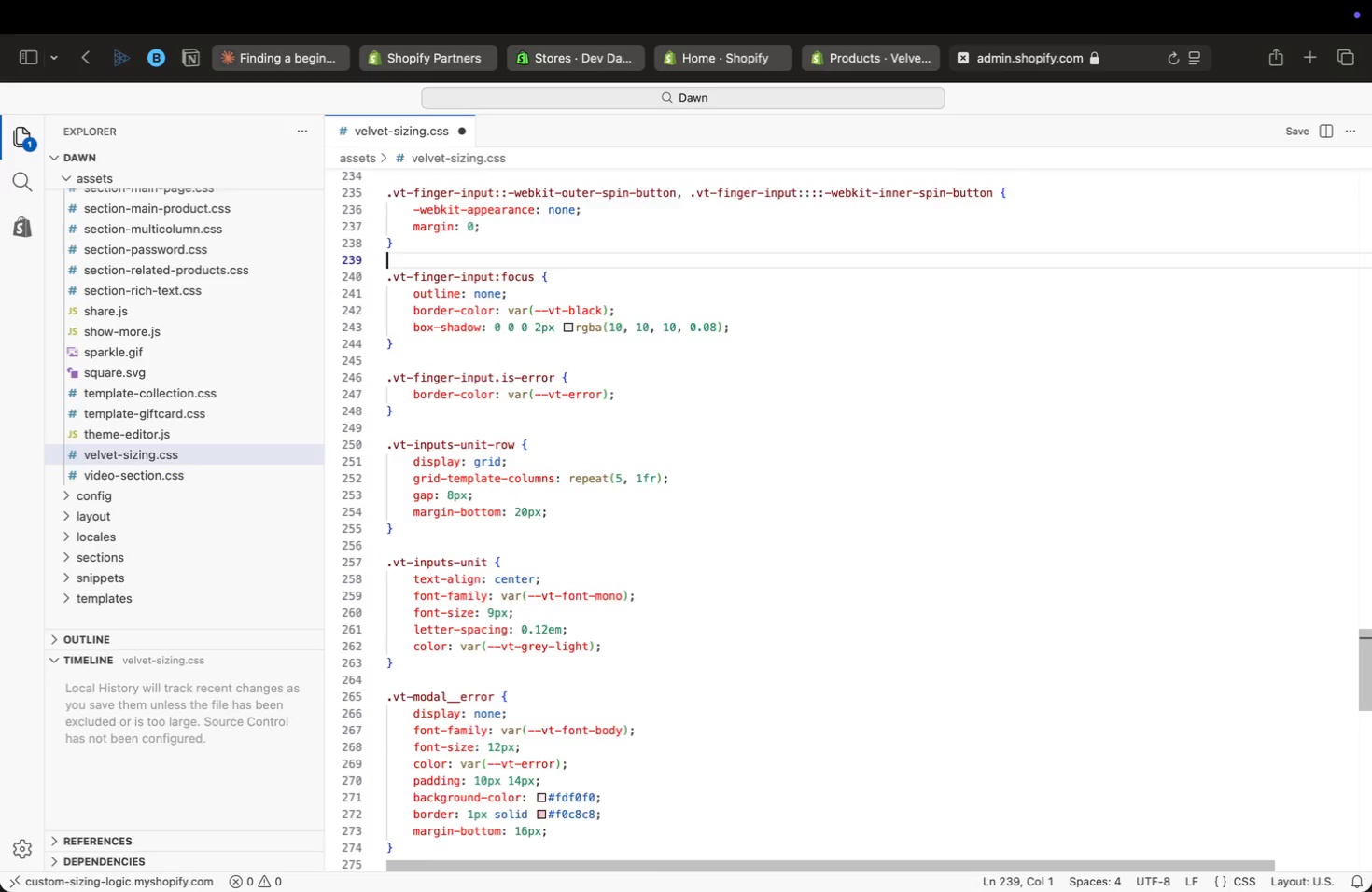 
key(ArrowUp)
 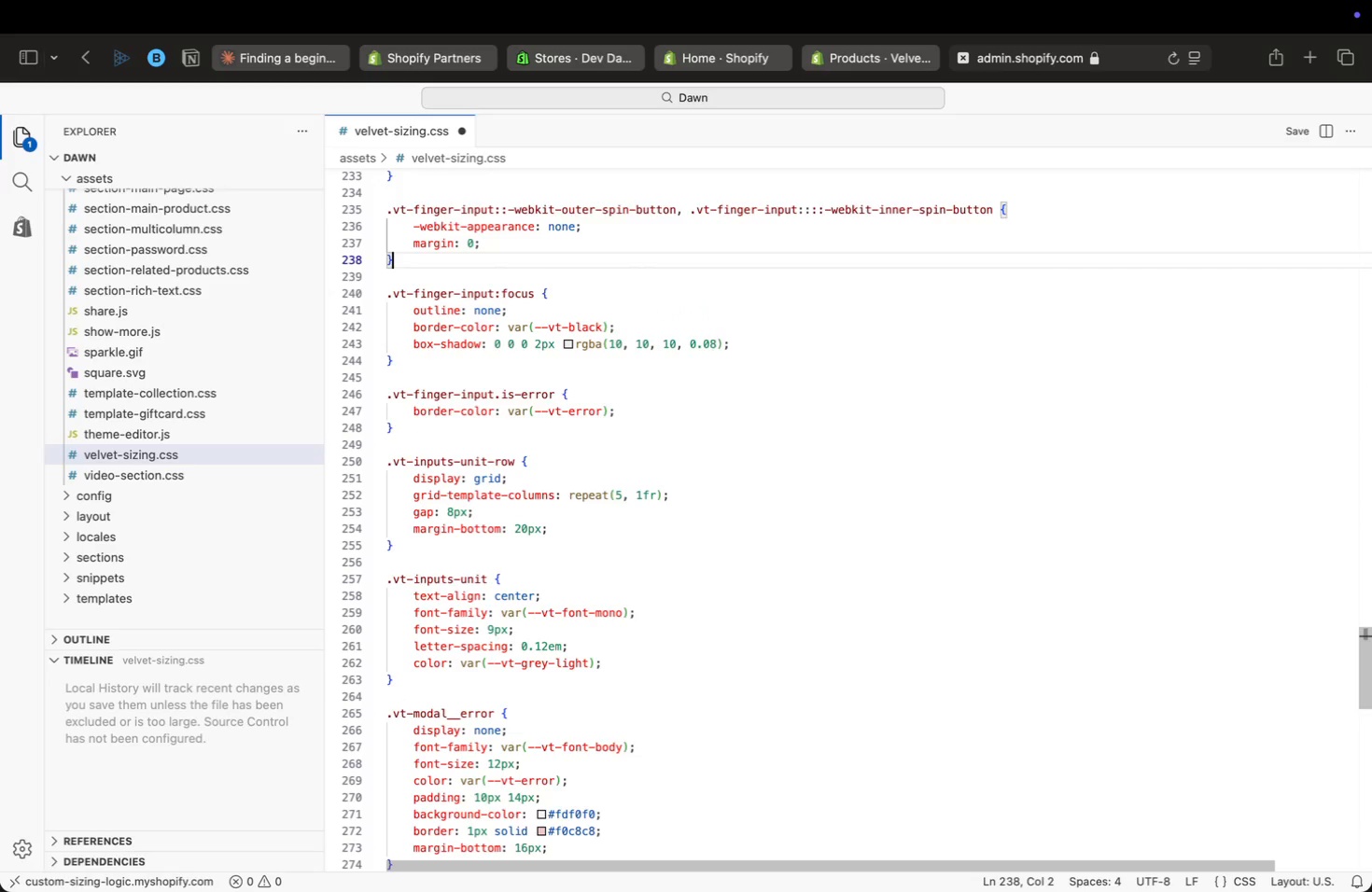 
key(ArrowUp)
 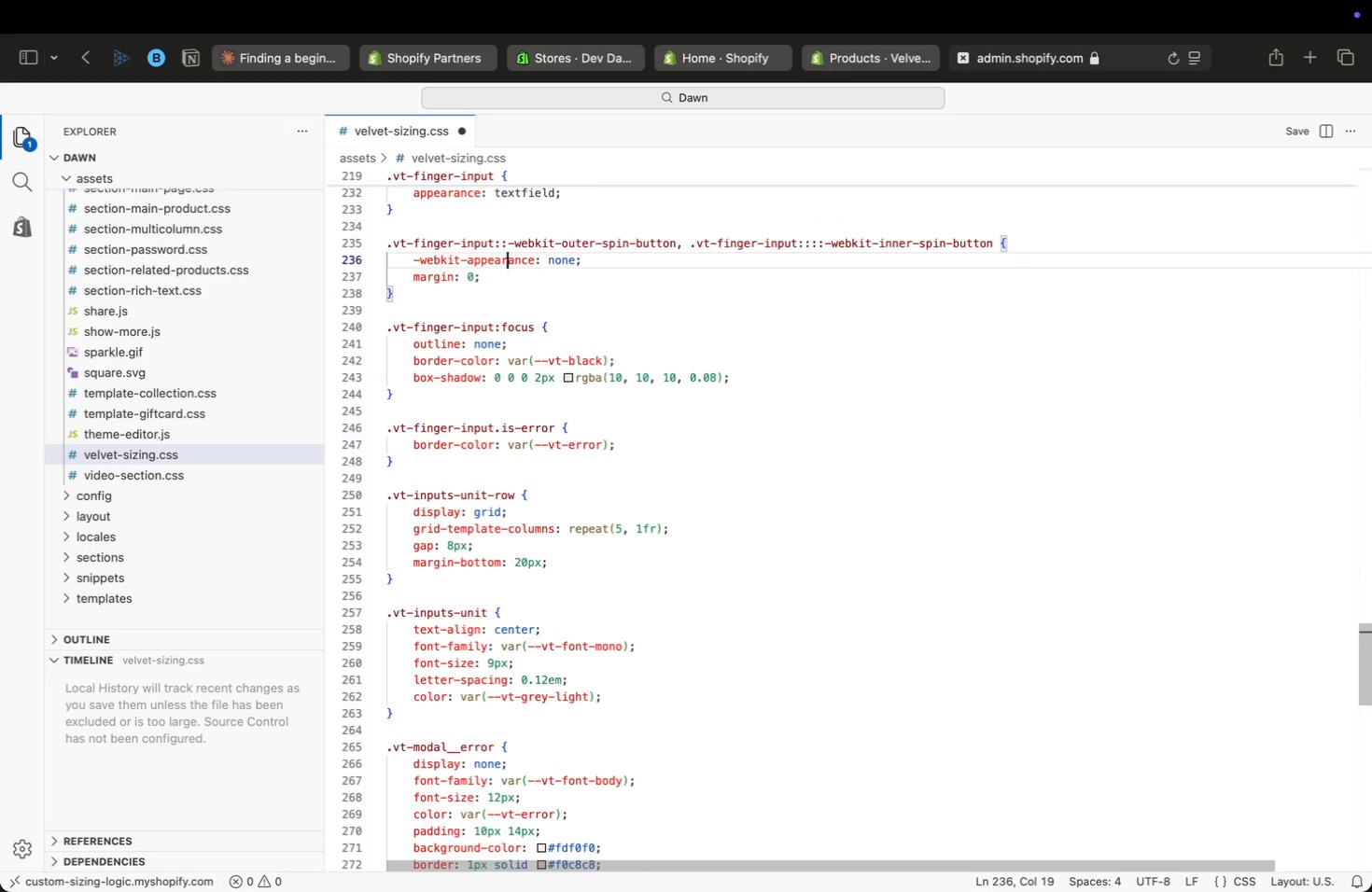 
key(ArrowUp)
 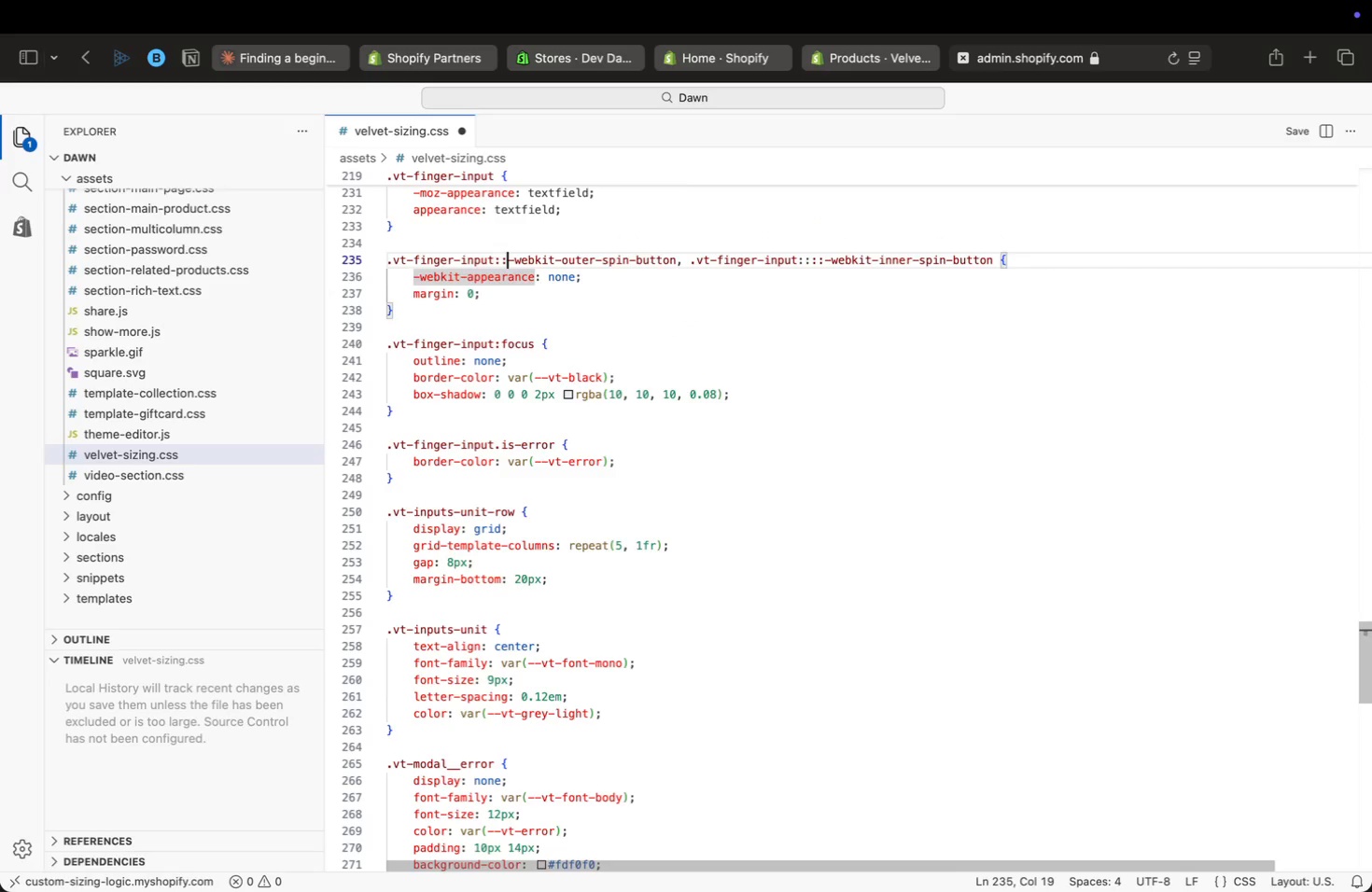 
key(ArrowUp)
 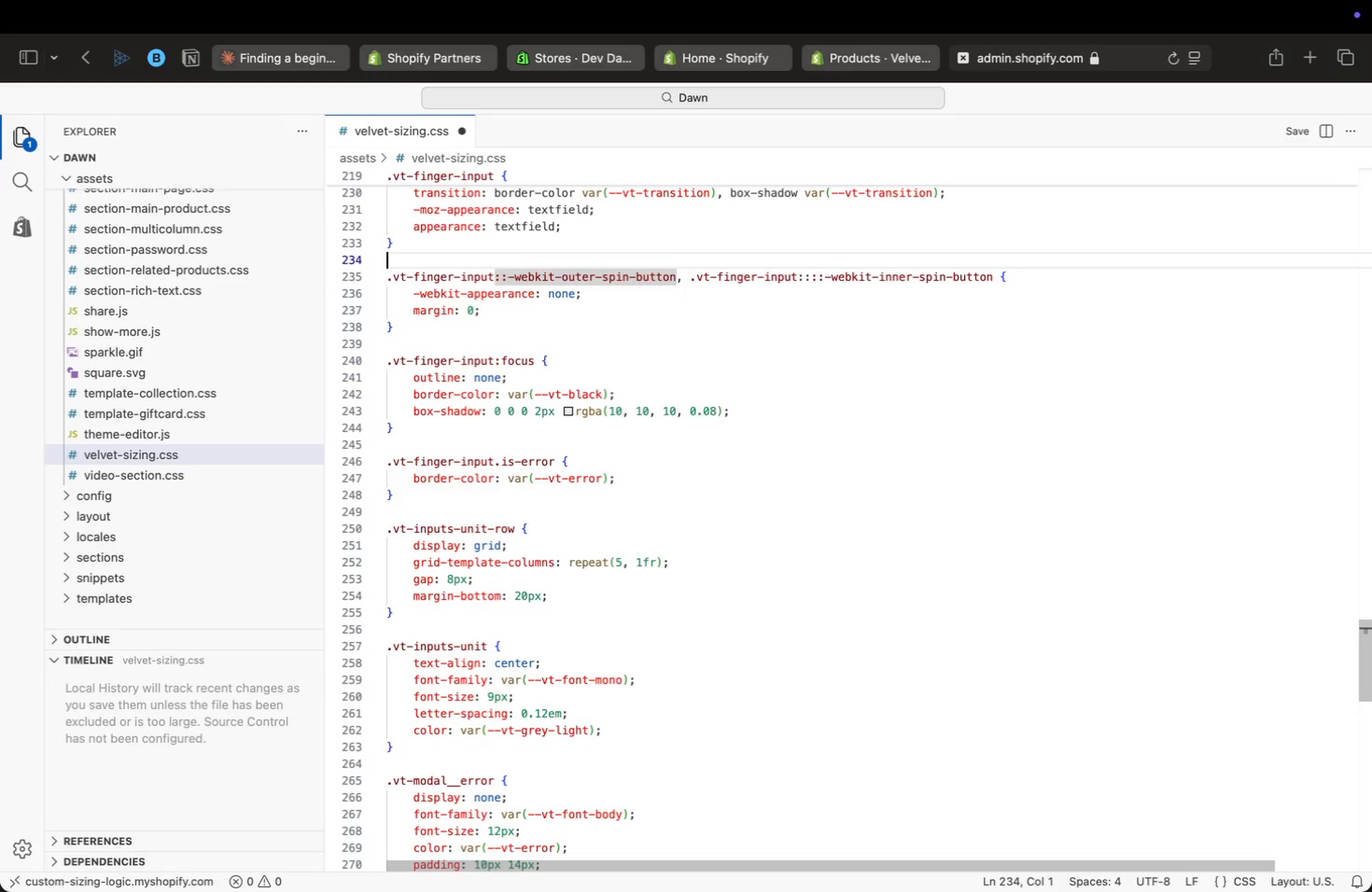 
key(ArrowUp)
 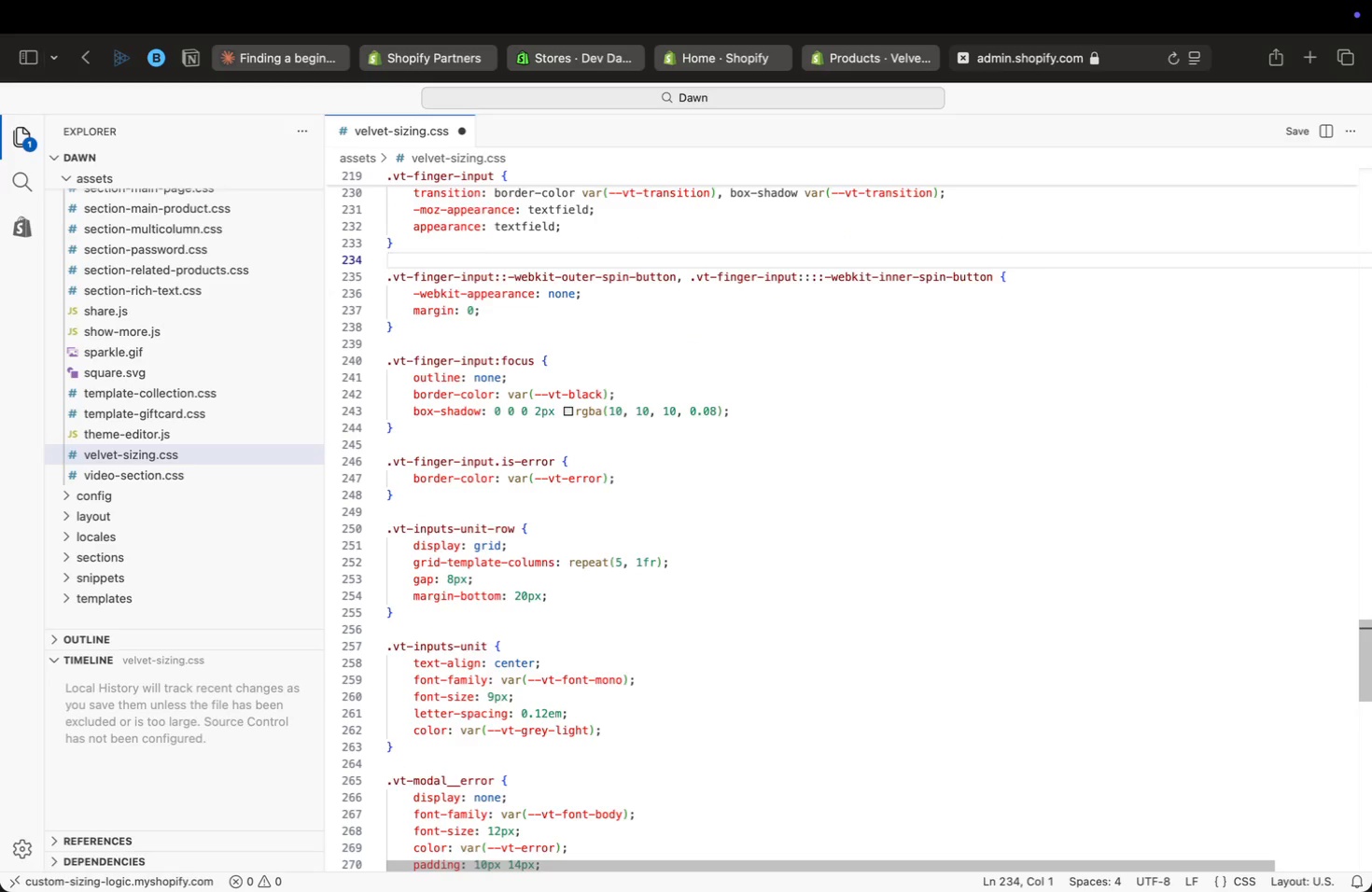 
wait(7.29)
 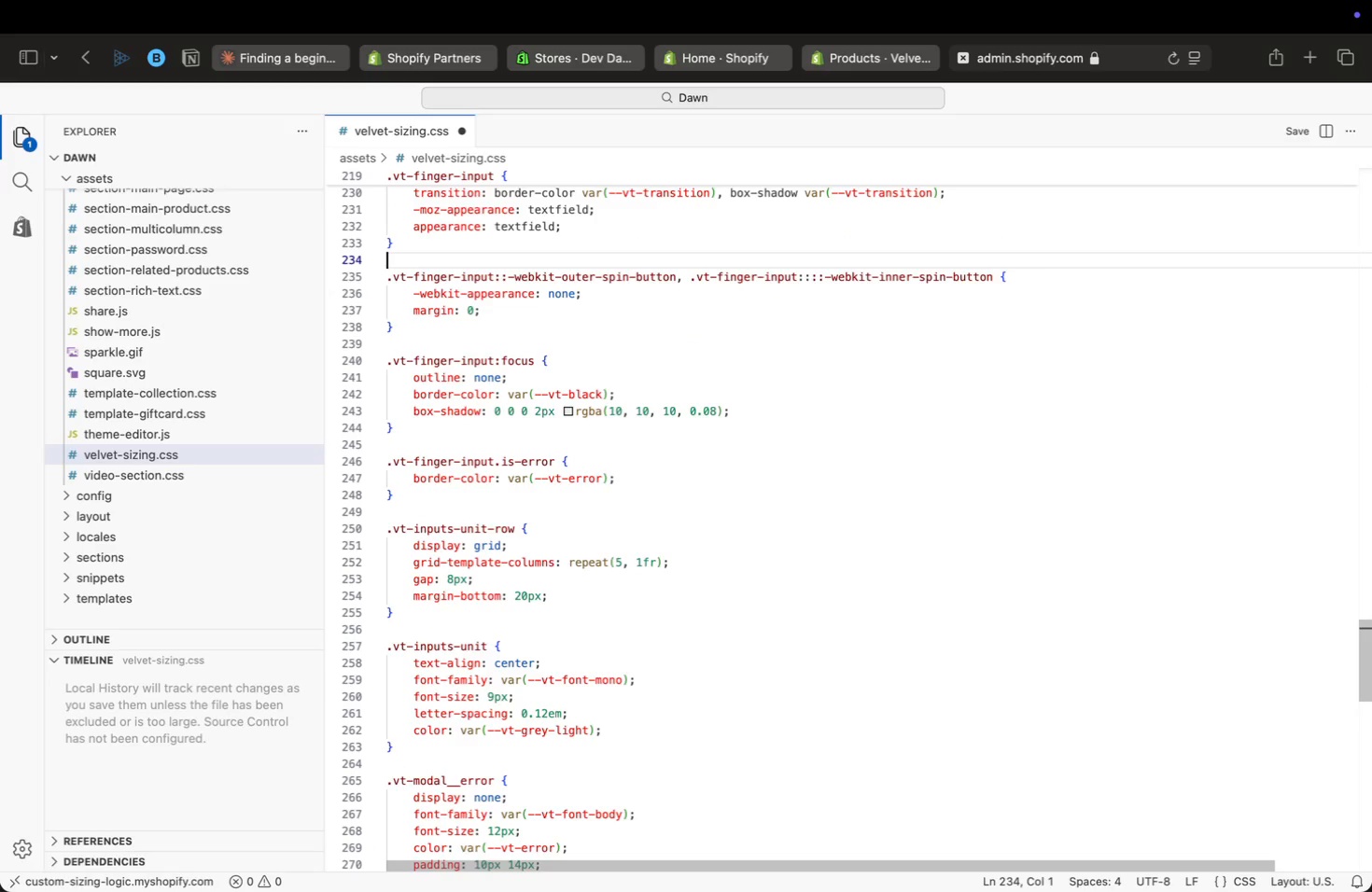 
key(ArrowUp)
 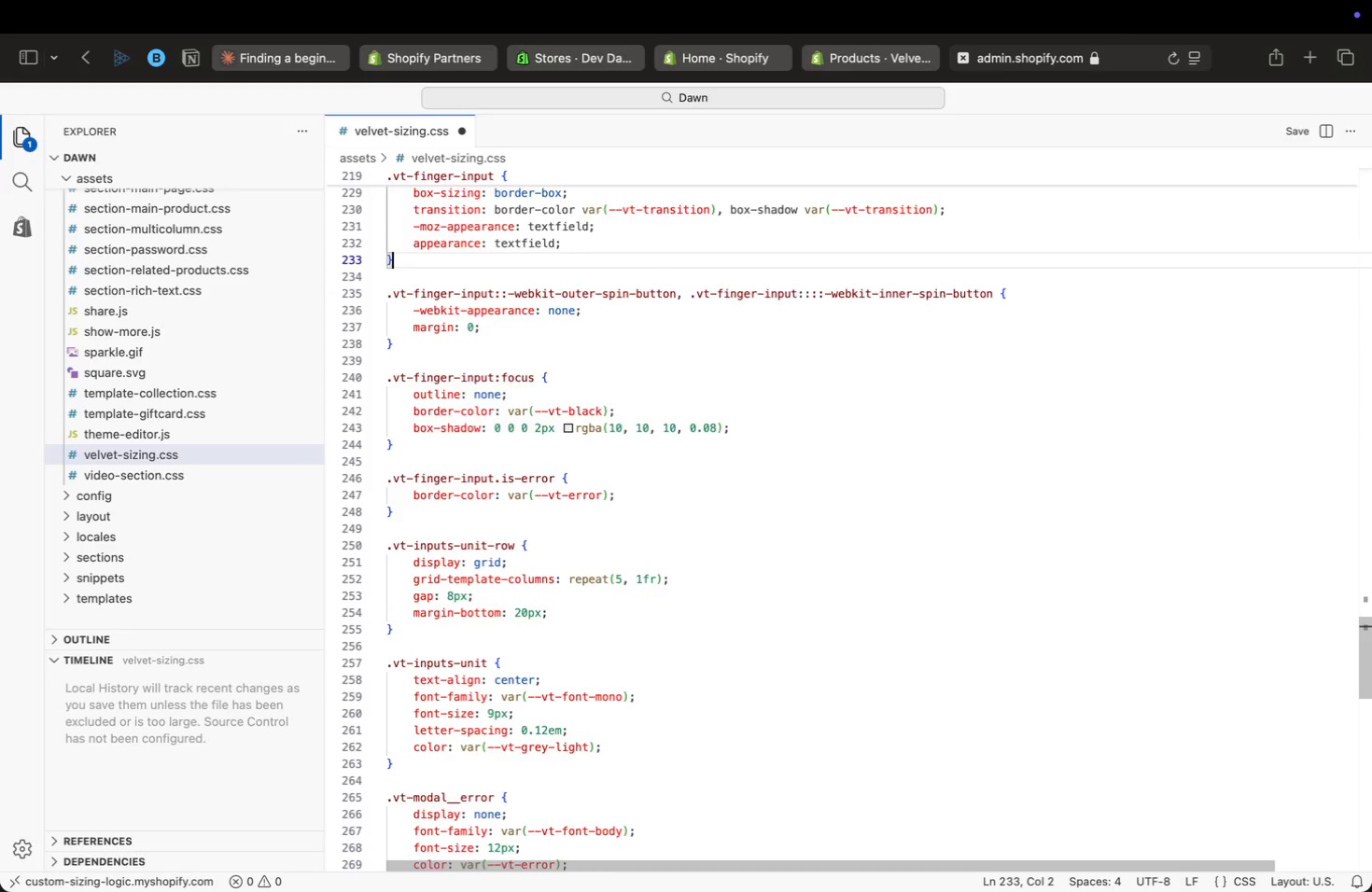 
key(ArrowUp)
 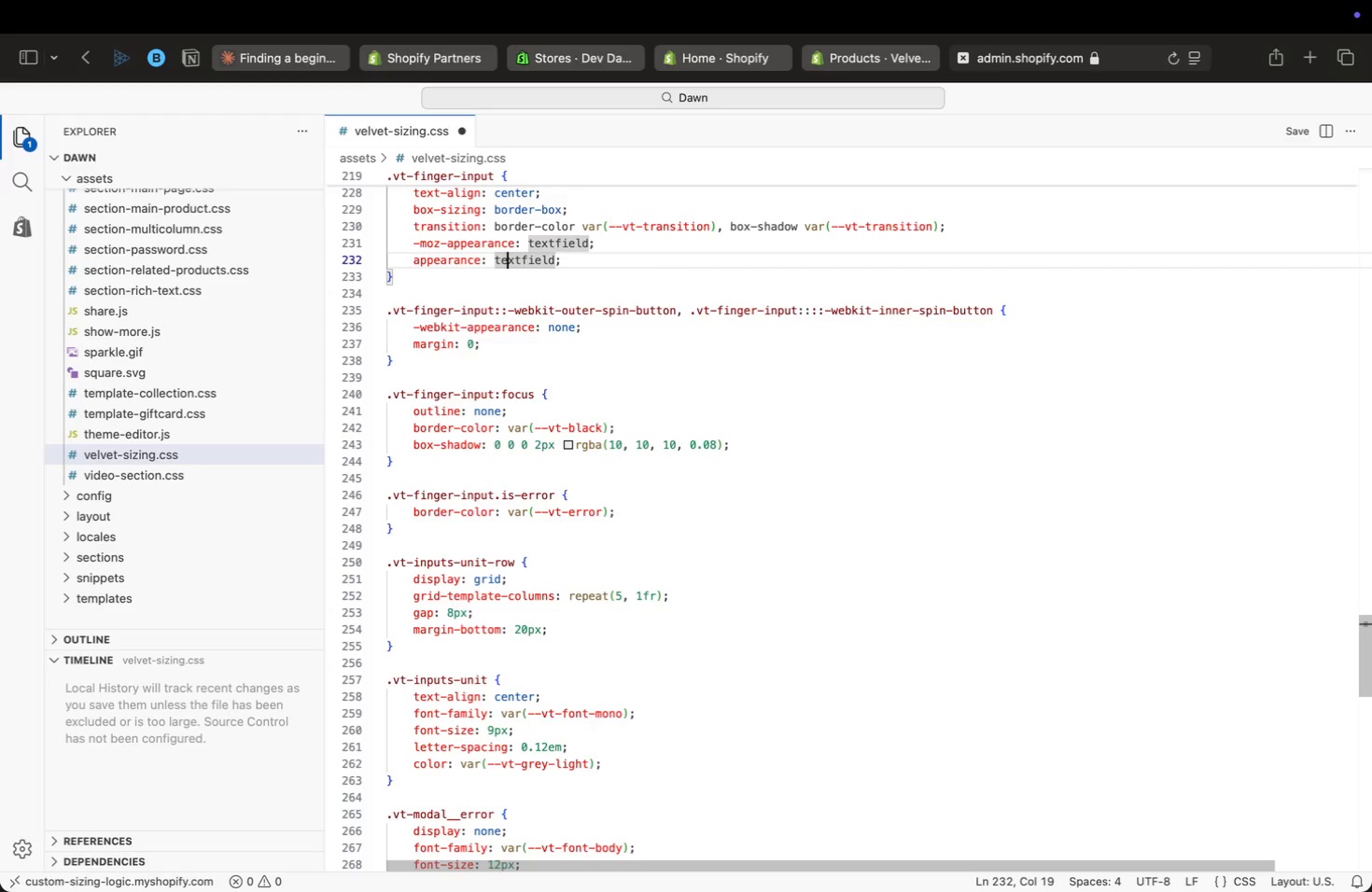 
key(ArrowUp)
 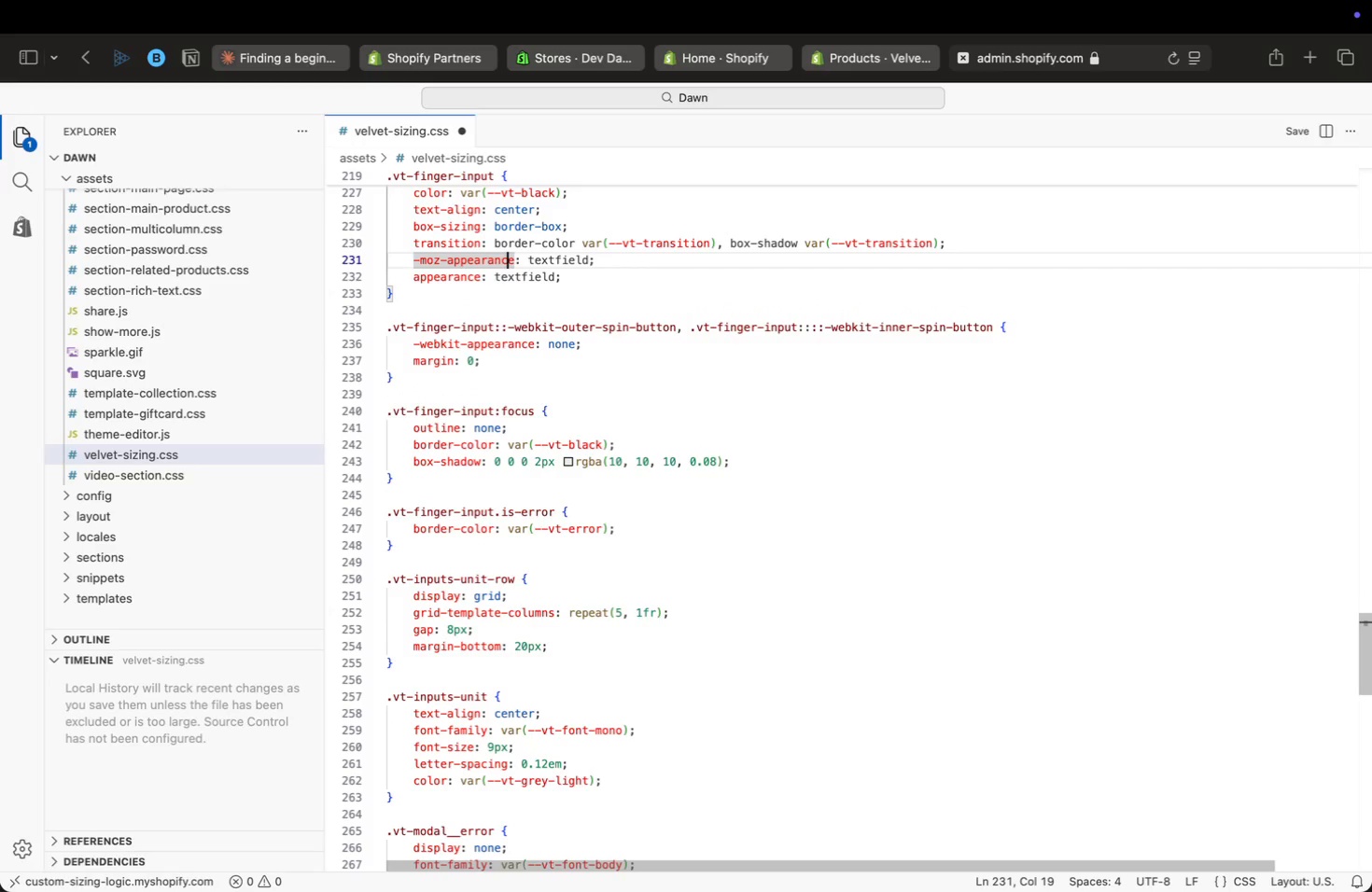 
key(ArrowUp)
 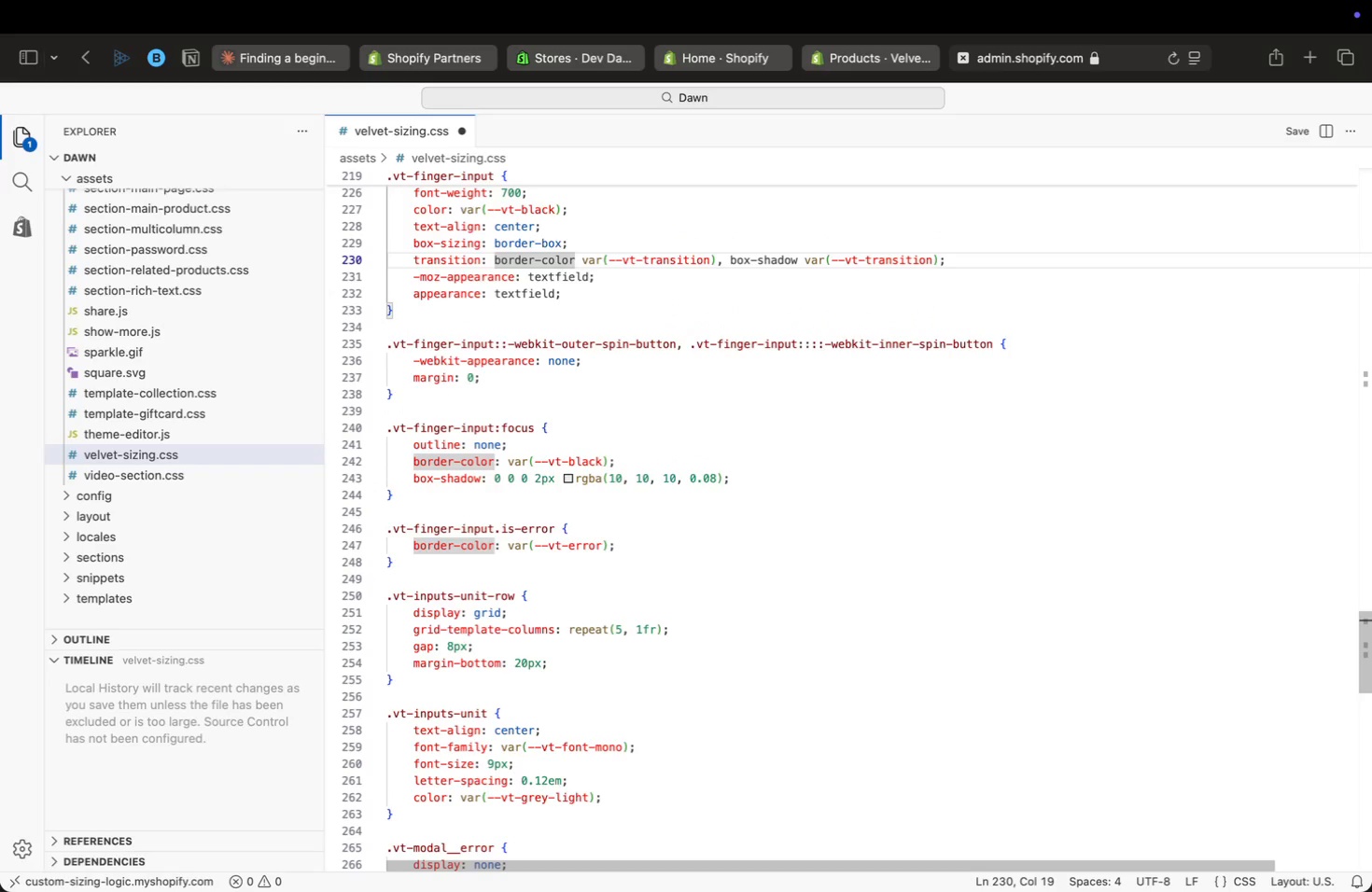 
key(ArrowUp)
 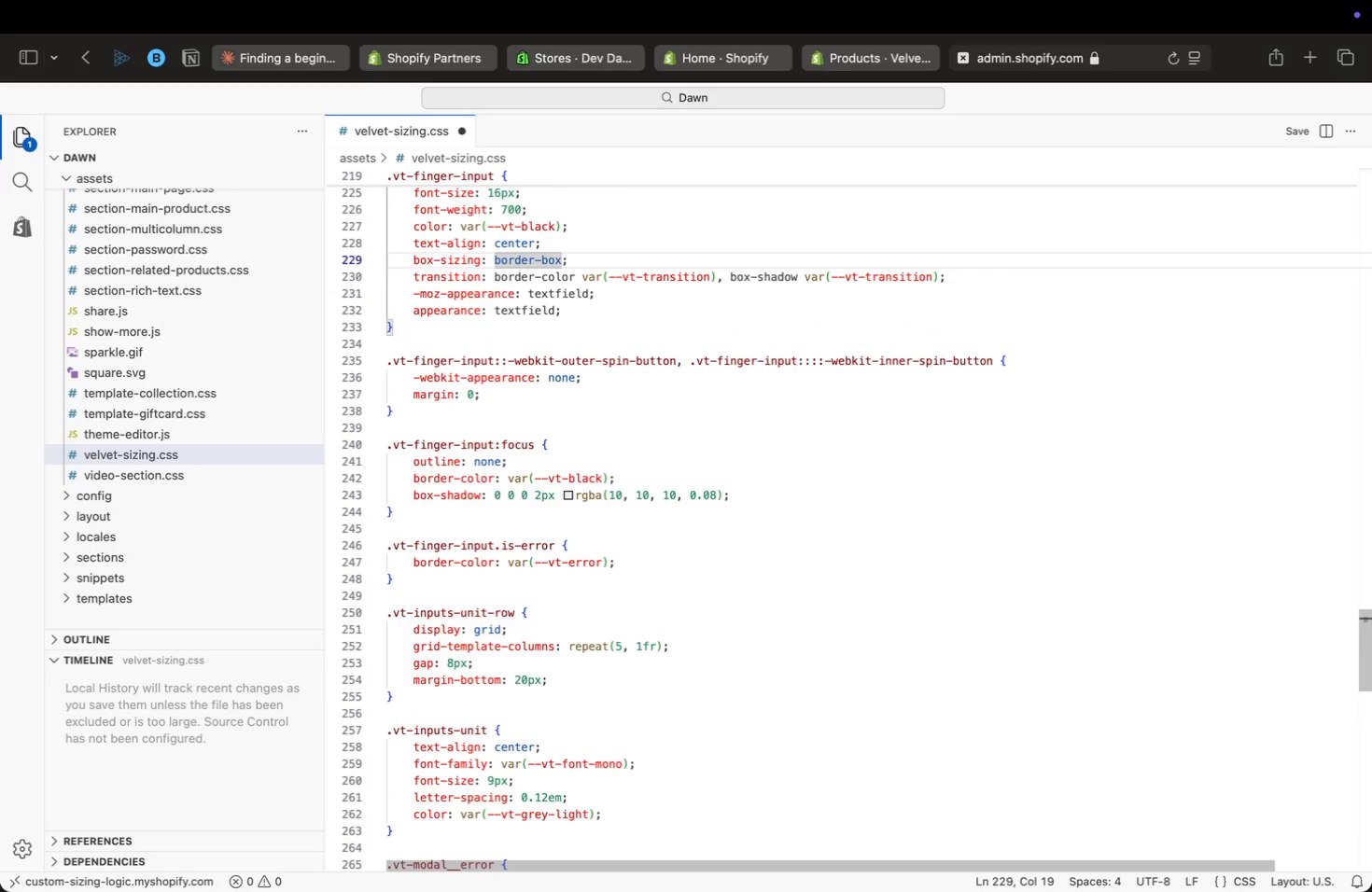 
key(ArrowUp)
 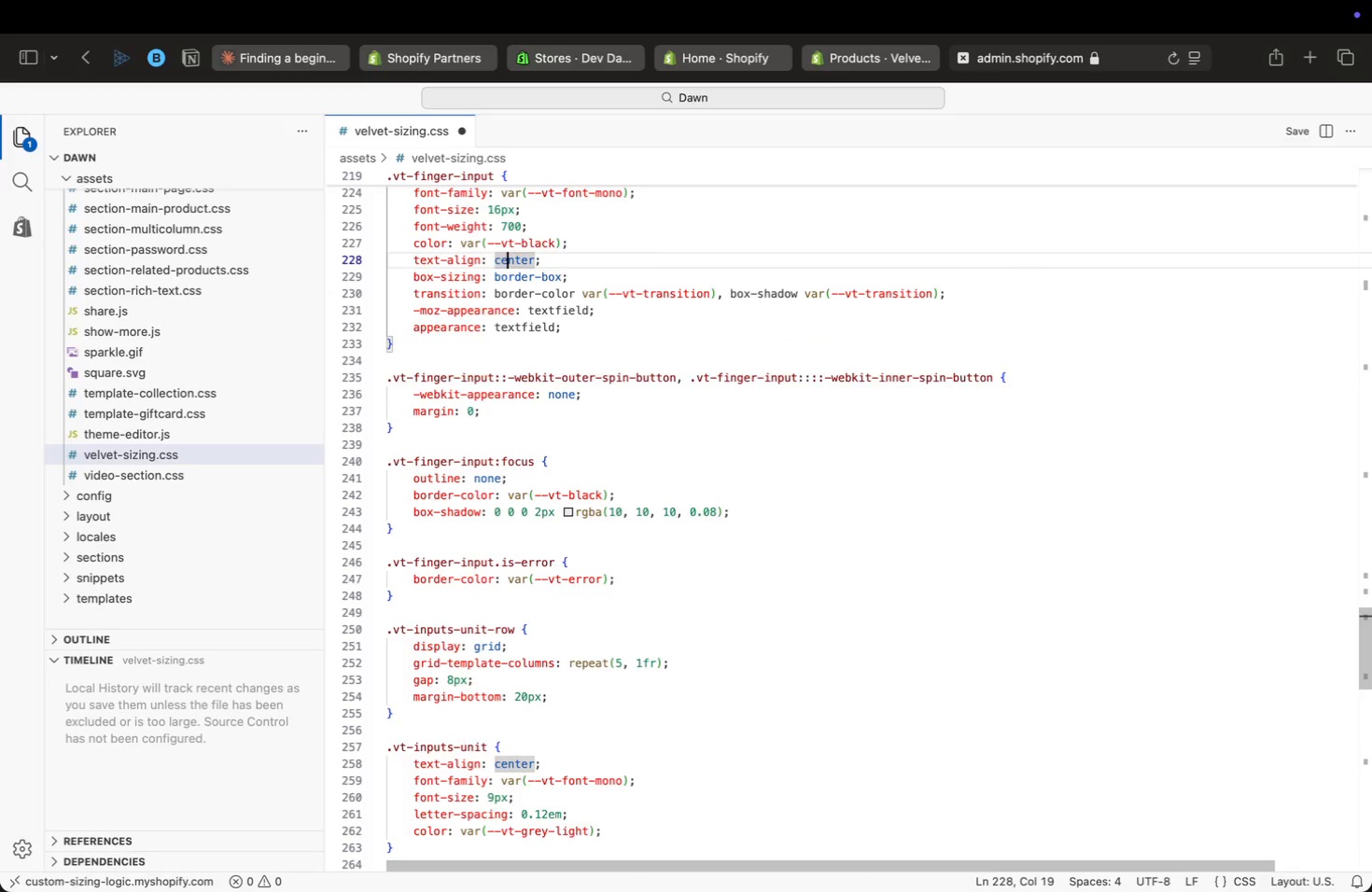 
key(ArrowUp)
 